 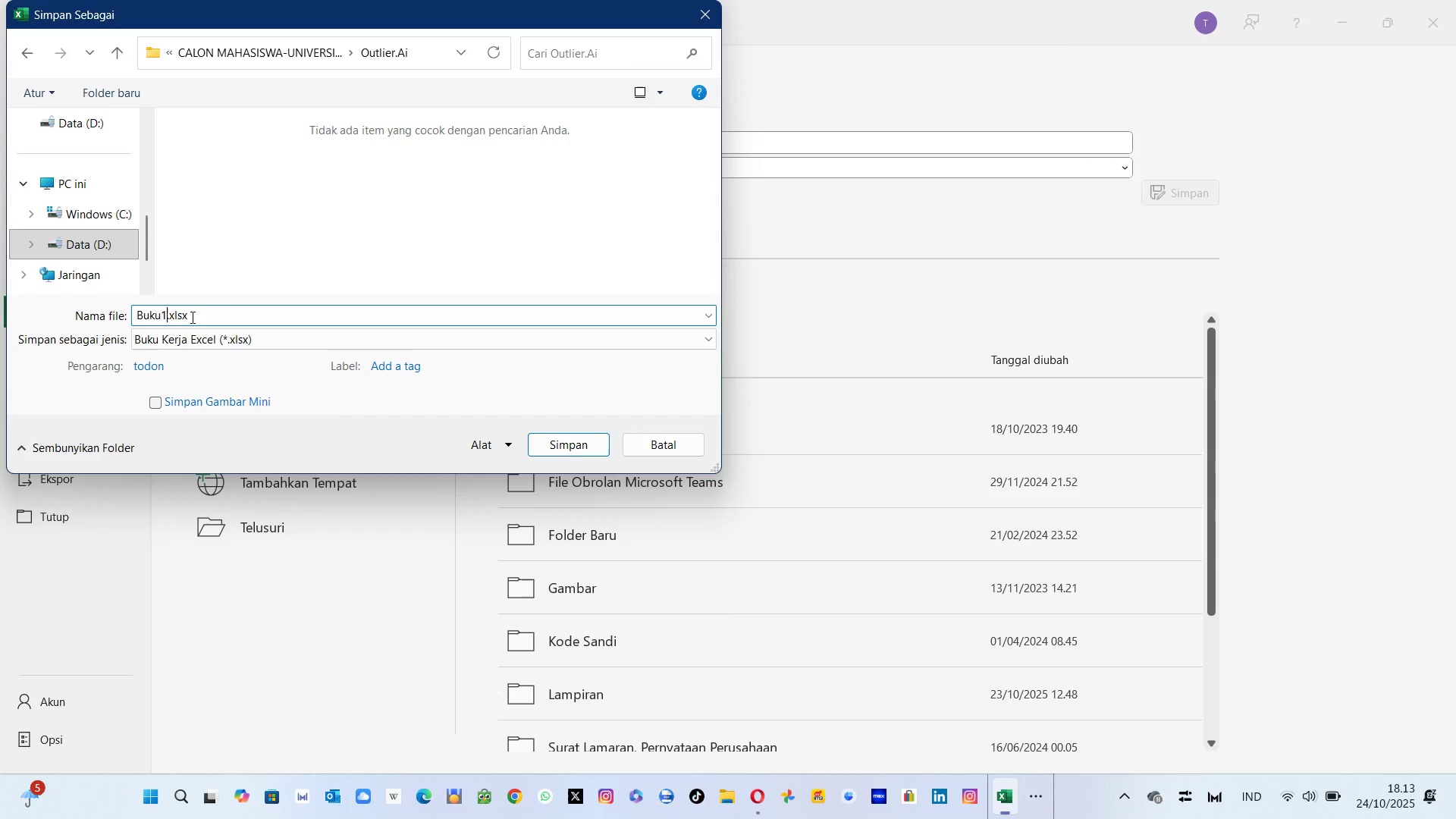 
key(Backspace)
key(Backspace)
key(Backspace)
key(Backspace)
key(Backspace)
type(Community )
key(Tab)
key(Tab)
 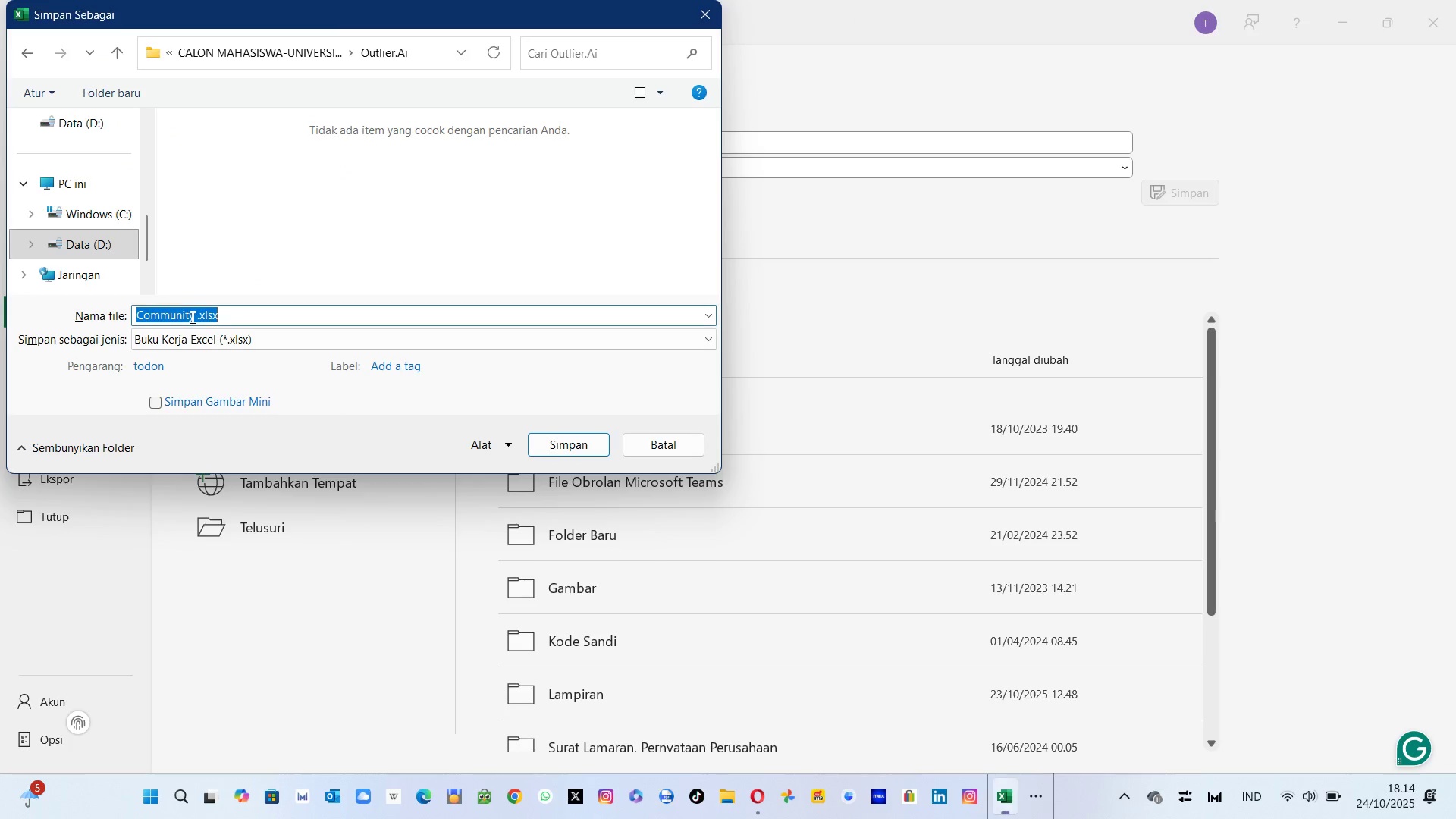 
hold_key(key=AltLeft, duration=1.13)
 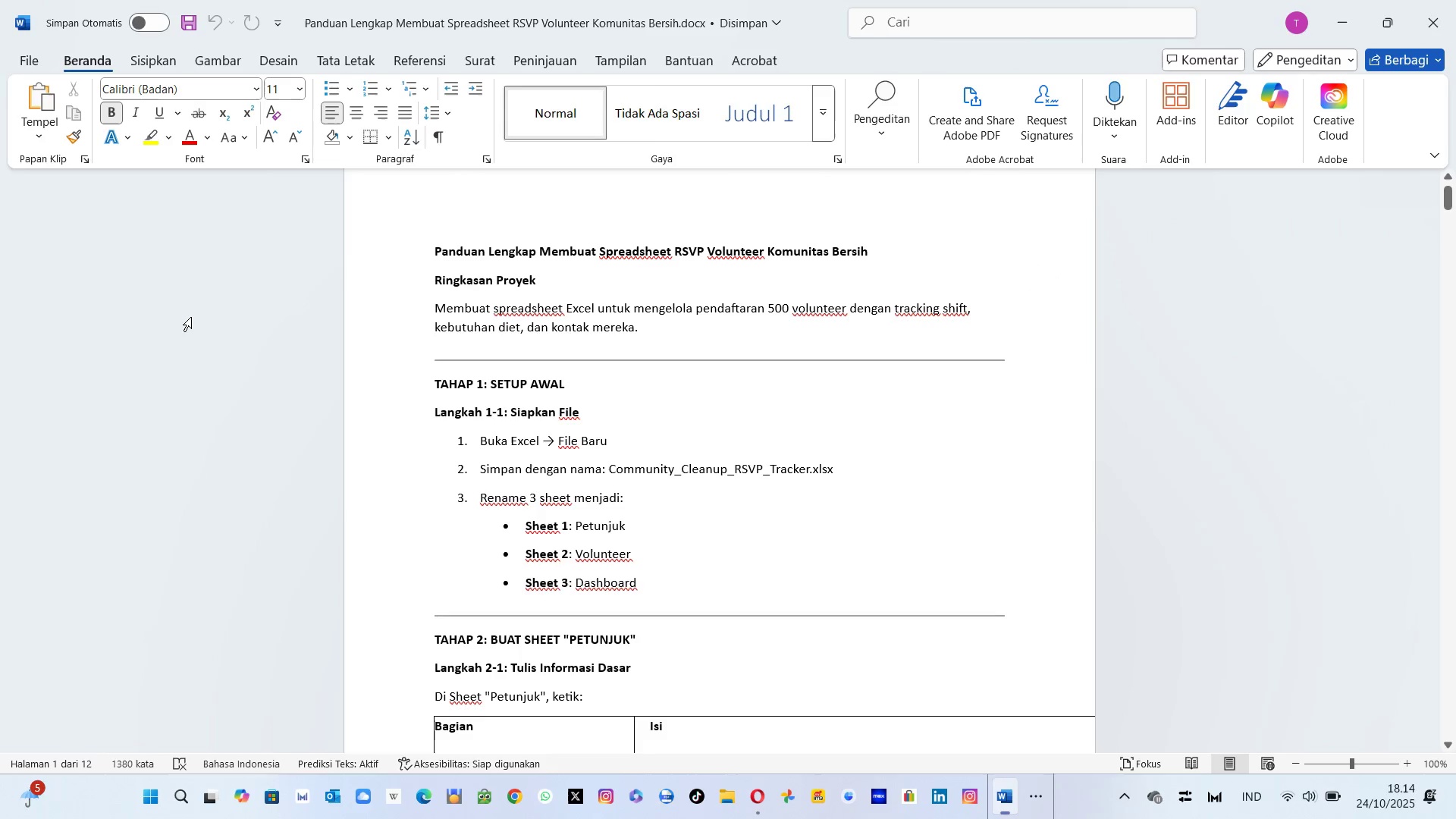 
hold_key(key=AltLeft, duration=0.3)
 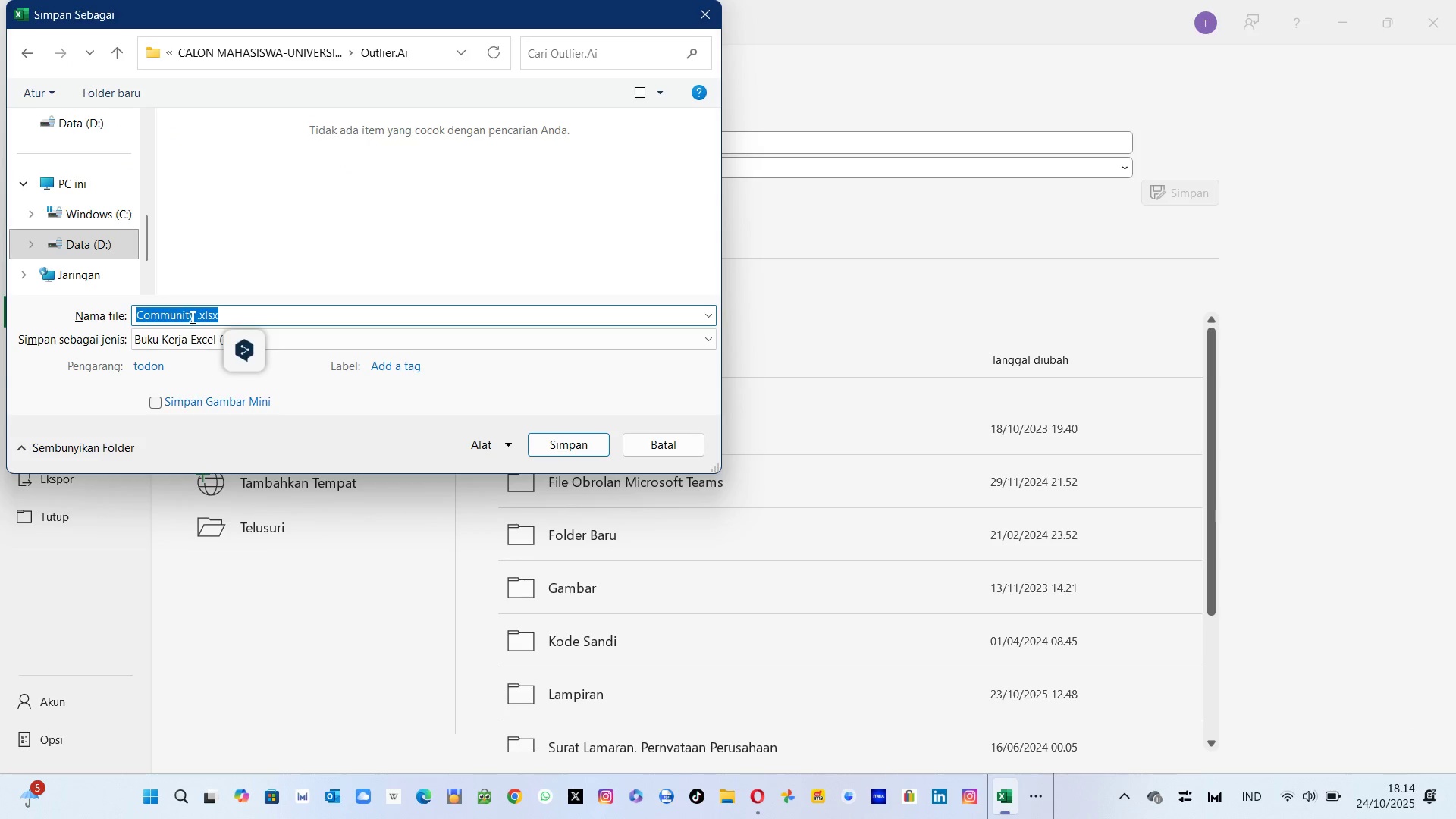 
key(ArrowRight)
 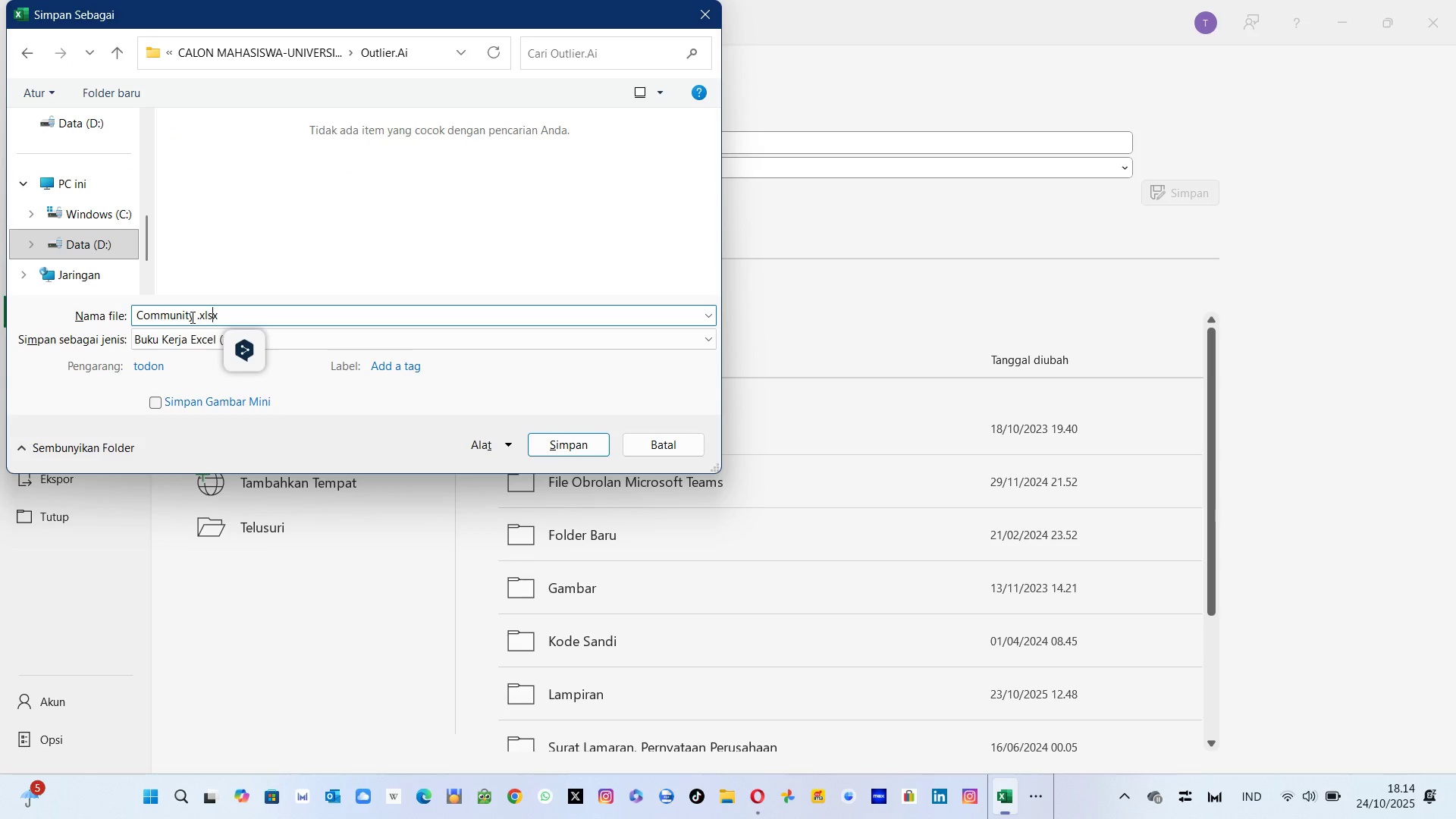 
key(ArrowLeft)
 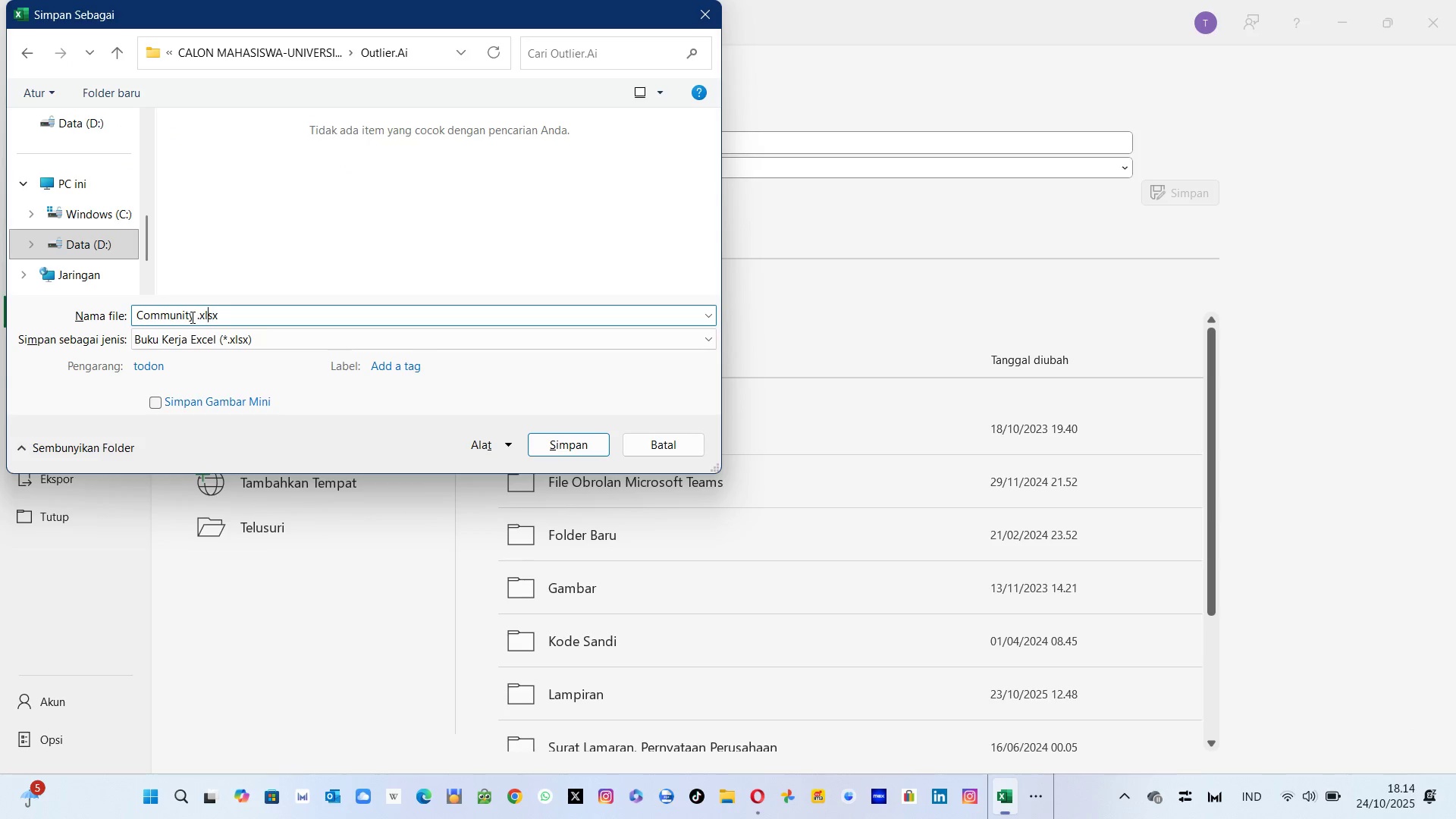 
key(ArrowLeft)
 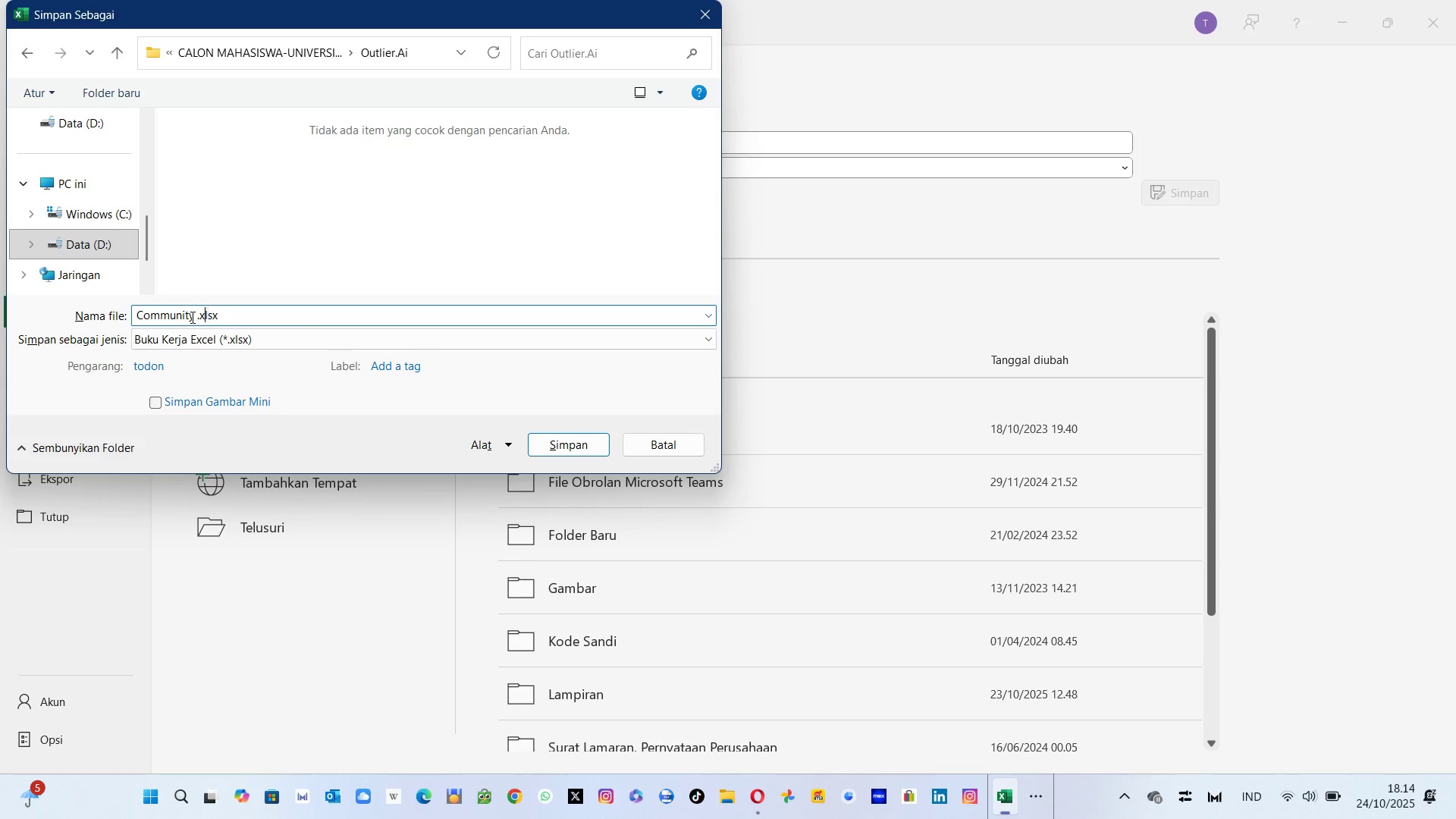 
key(ArrowLeft)
 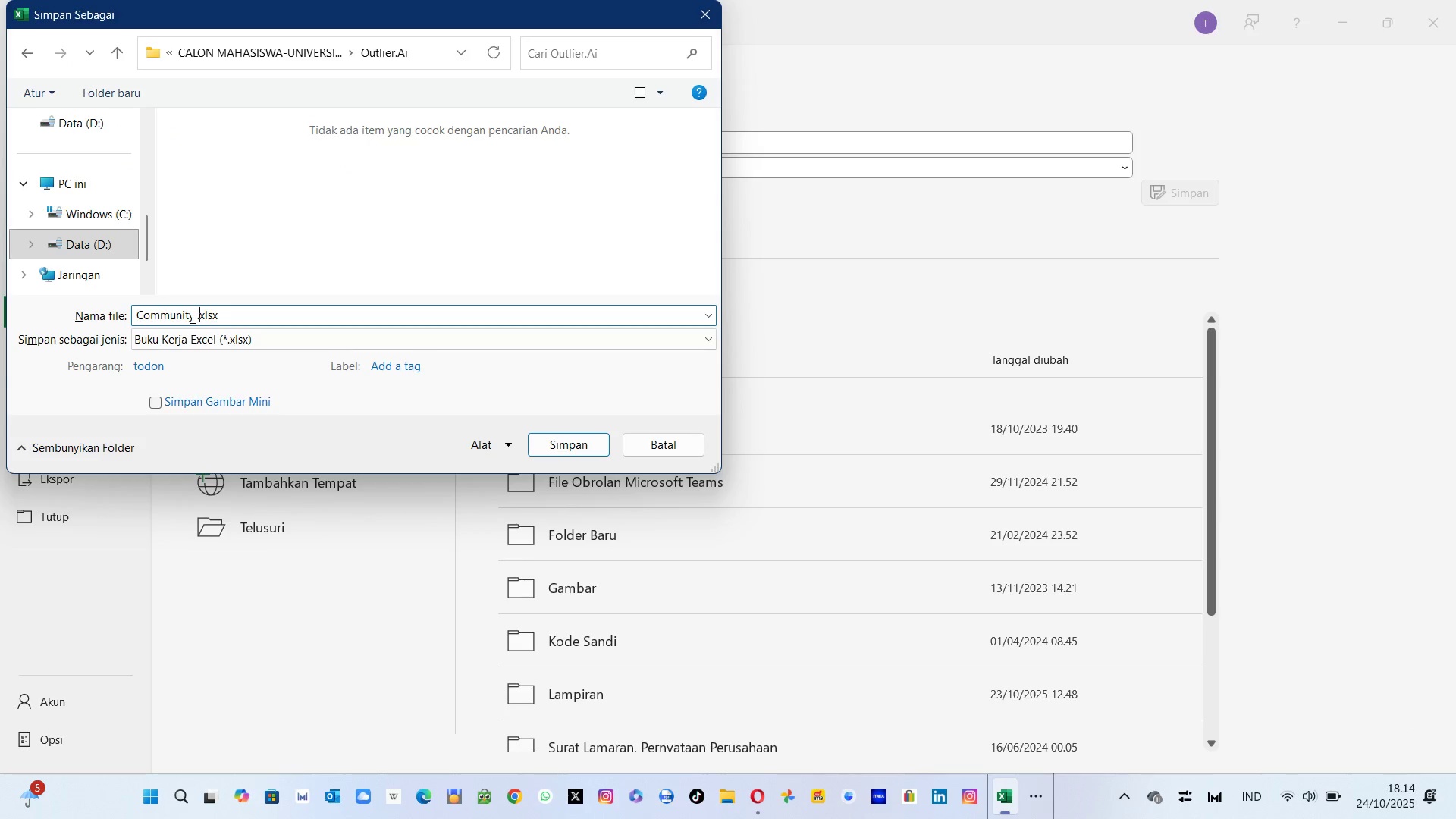 
key(ArrowLeft)
 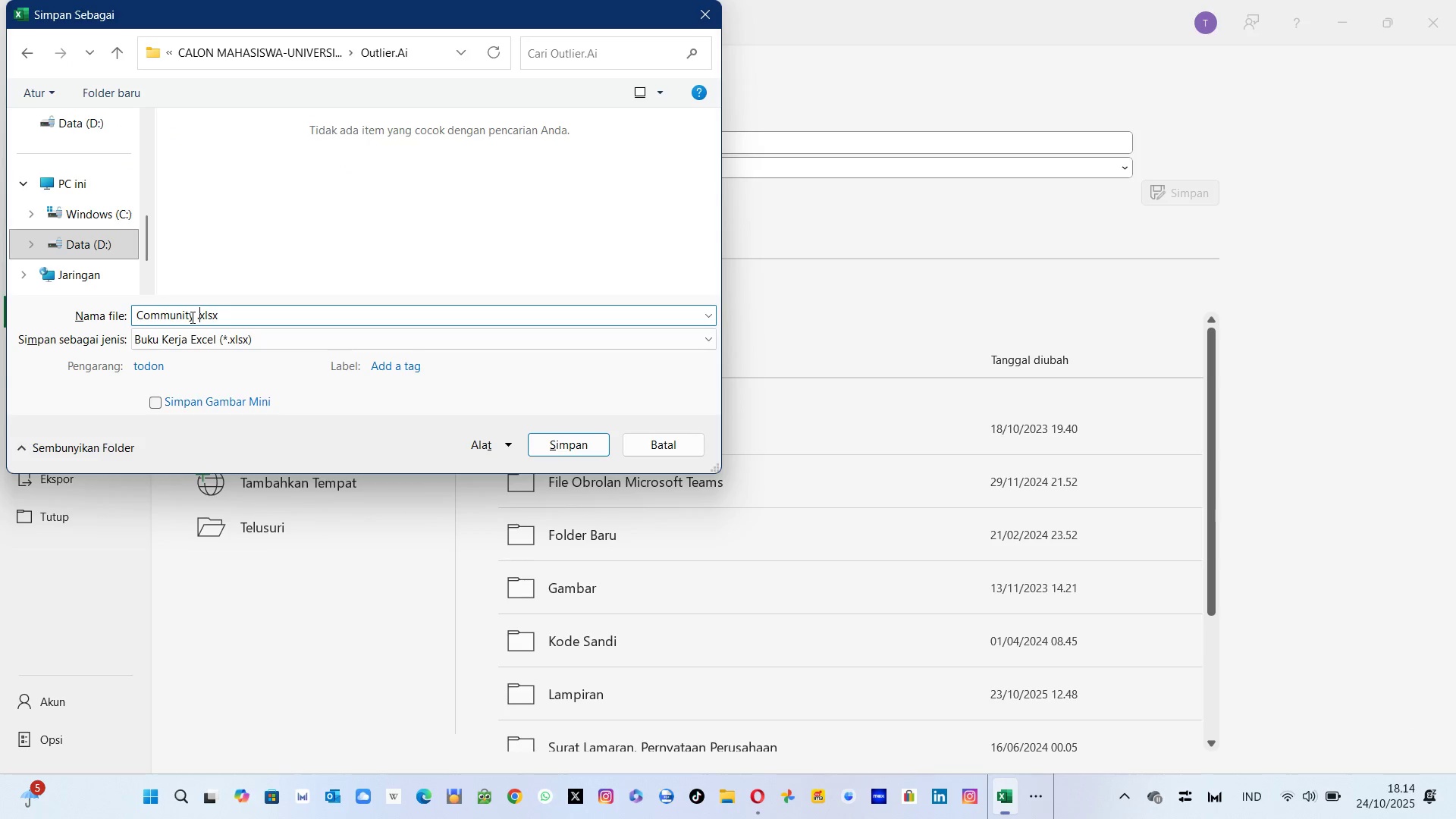 
key(ArrowLeft)
 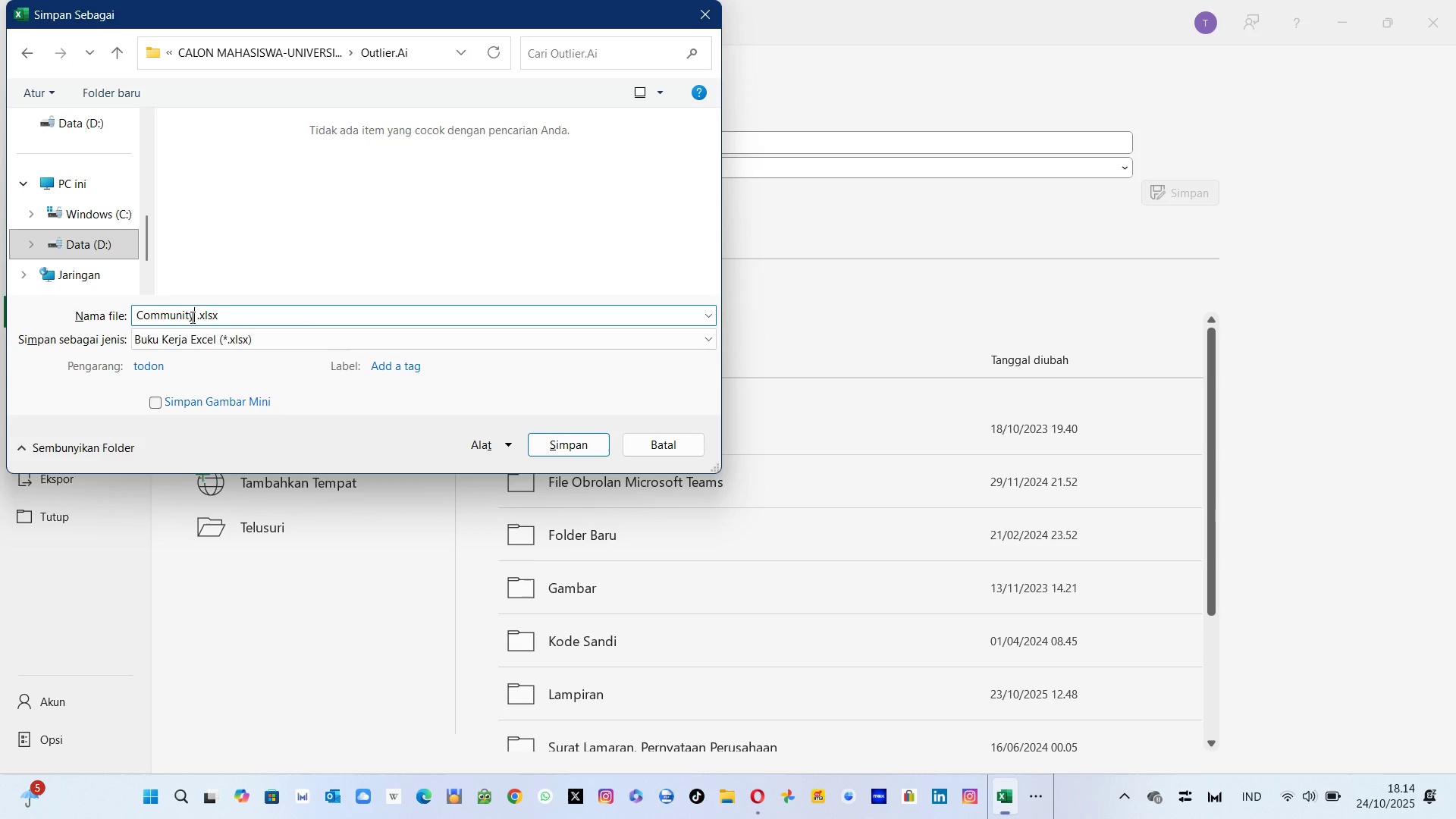 
key(ArrowLeft)
 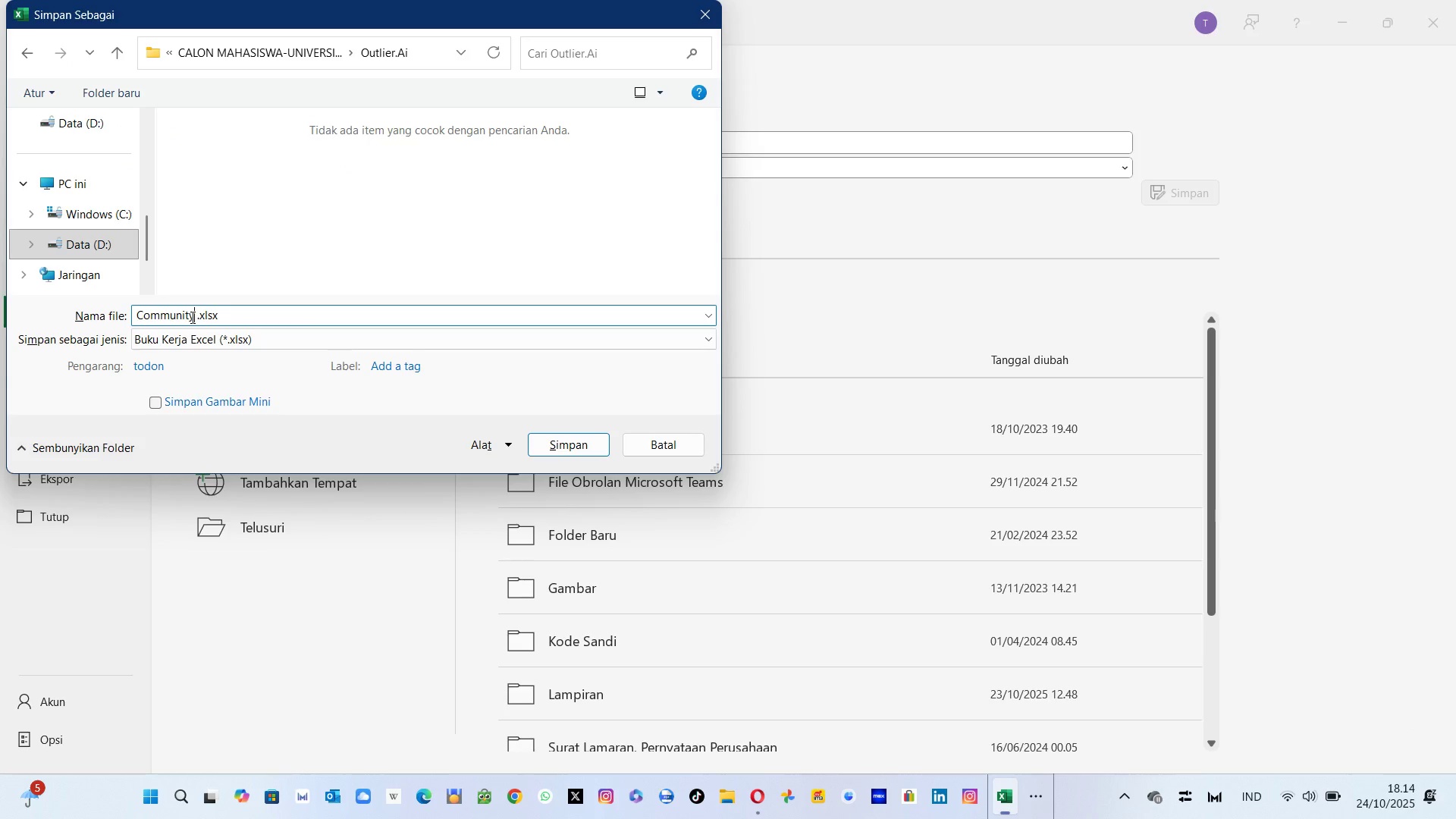 
type(CelanU)
key(Backspace)
key(Backspace)
key(Backspace)
key(Backspace)
key(Backspace)
type(klean)
key(Backspace)
key(Backspace)
key(Backspace)
key(Backspace)
key(Backspace)
type(leanup_RES)
key(Backspace)
key(Backspace)
type(SVP)
key(Tab)
key(Tab)
 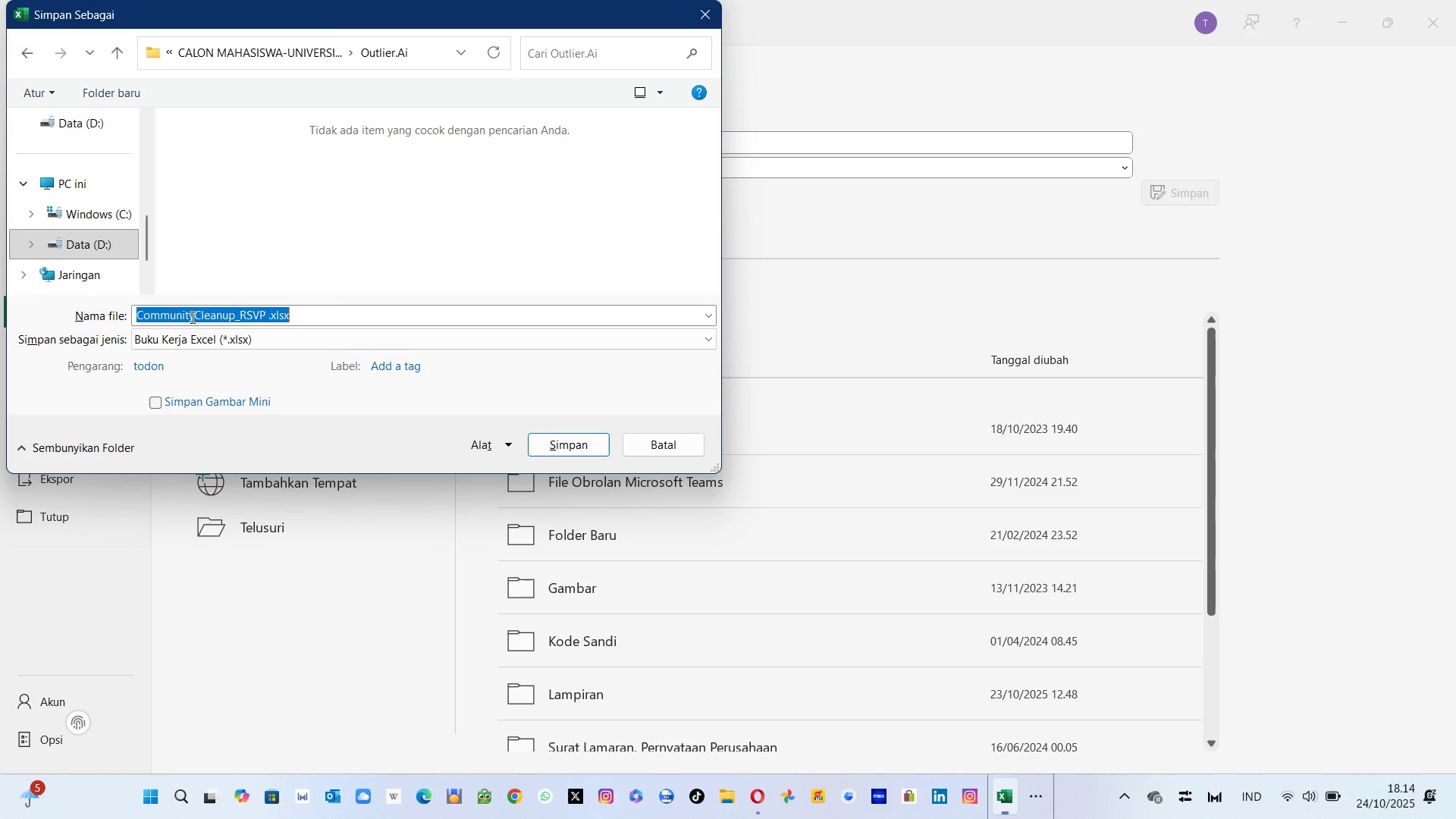 
 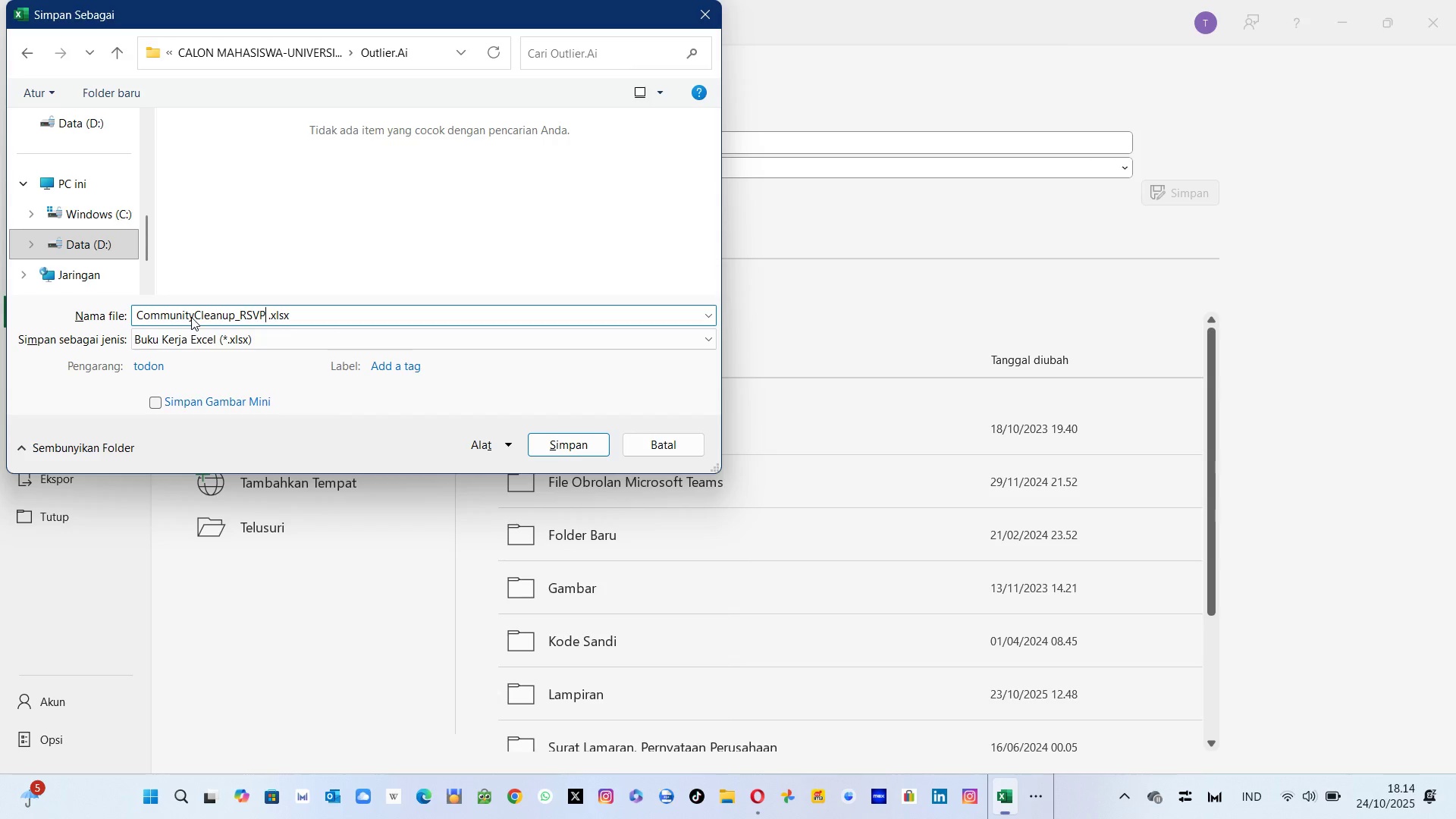 
hold_key(key=AltLeft, duration=0.63)
 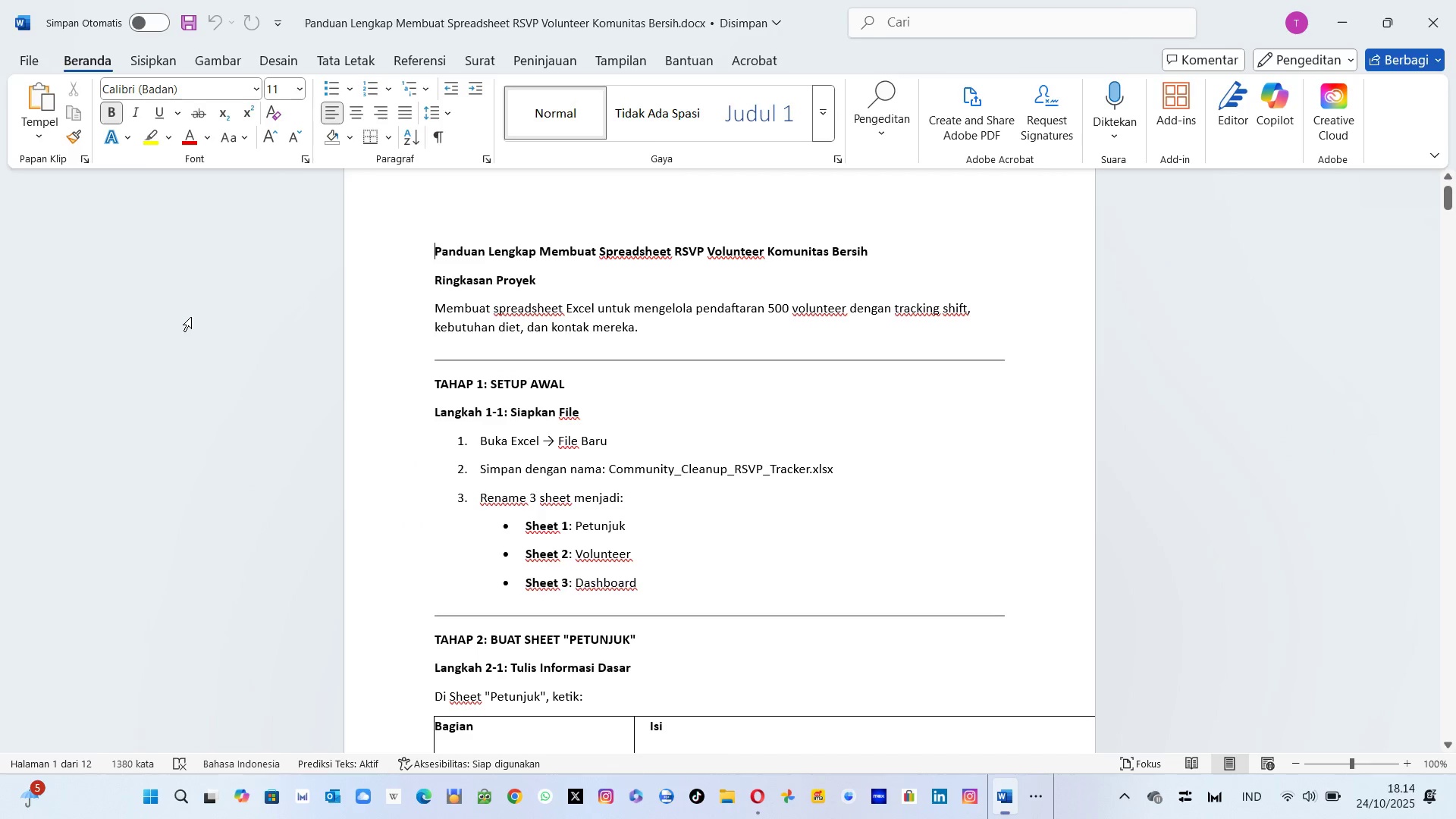 
hold_key(key=AltLeft, duration=0.32)
 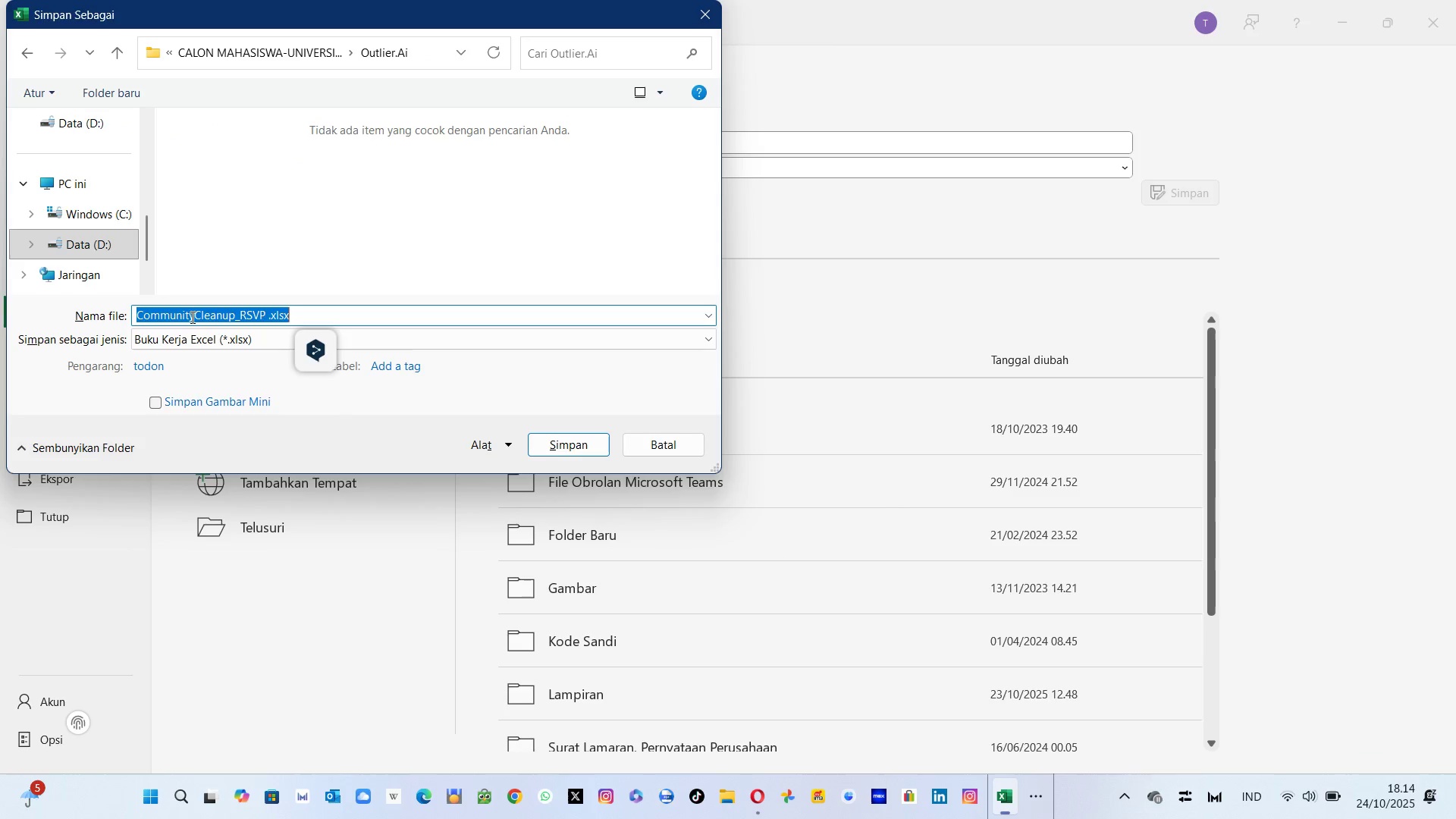 
key(ArrowRight)
 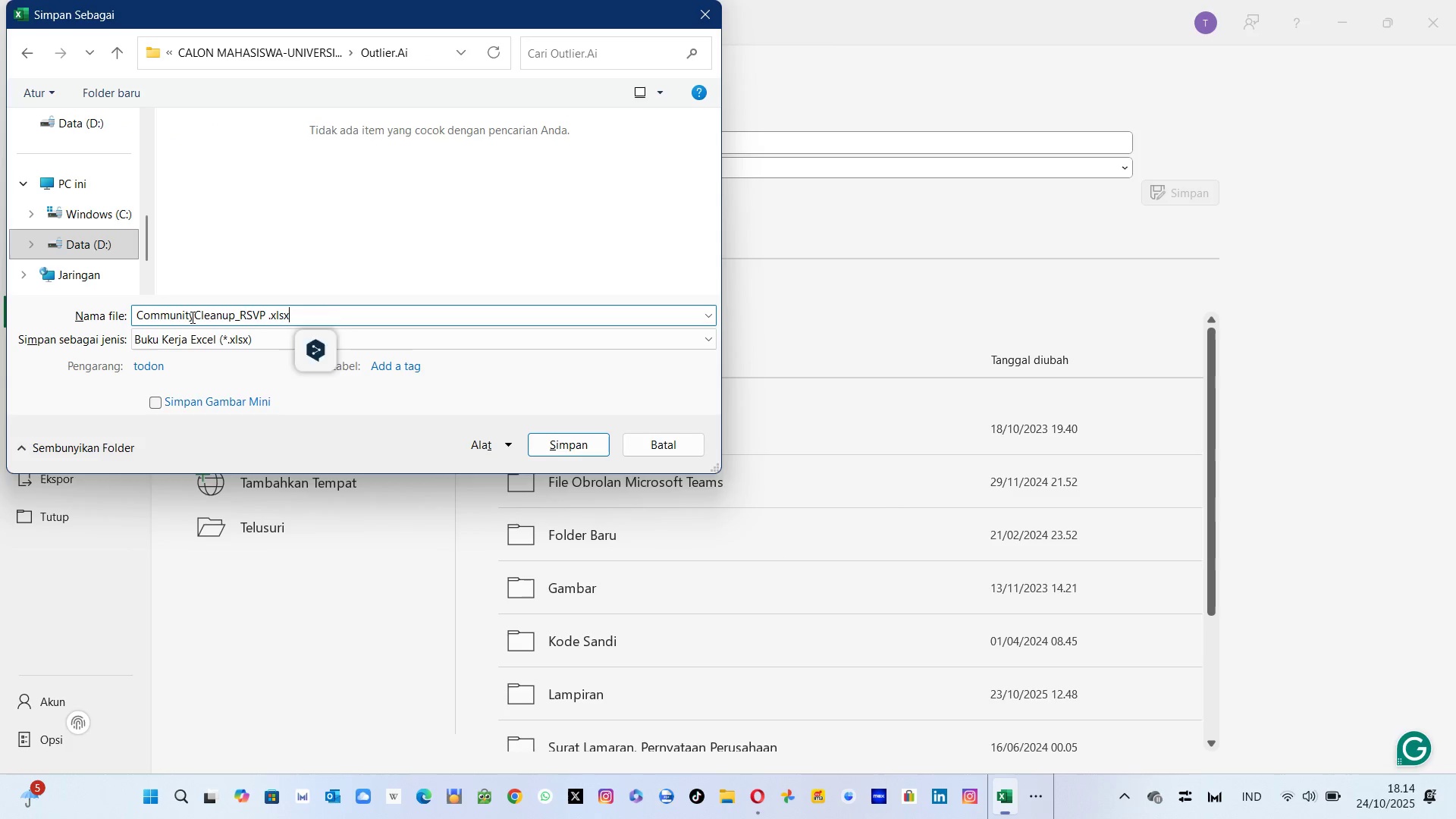 
key(ArrowLeft)
 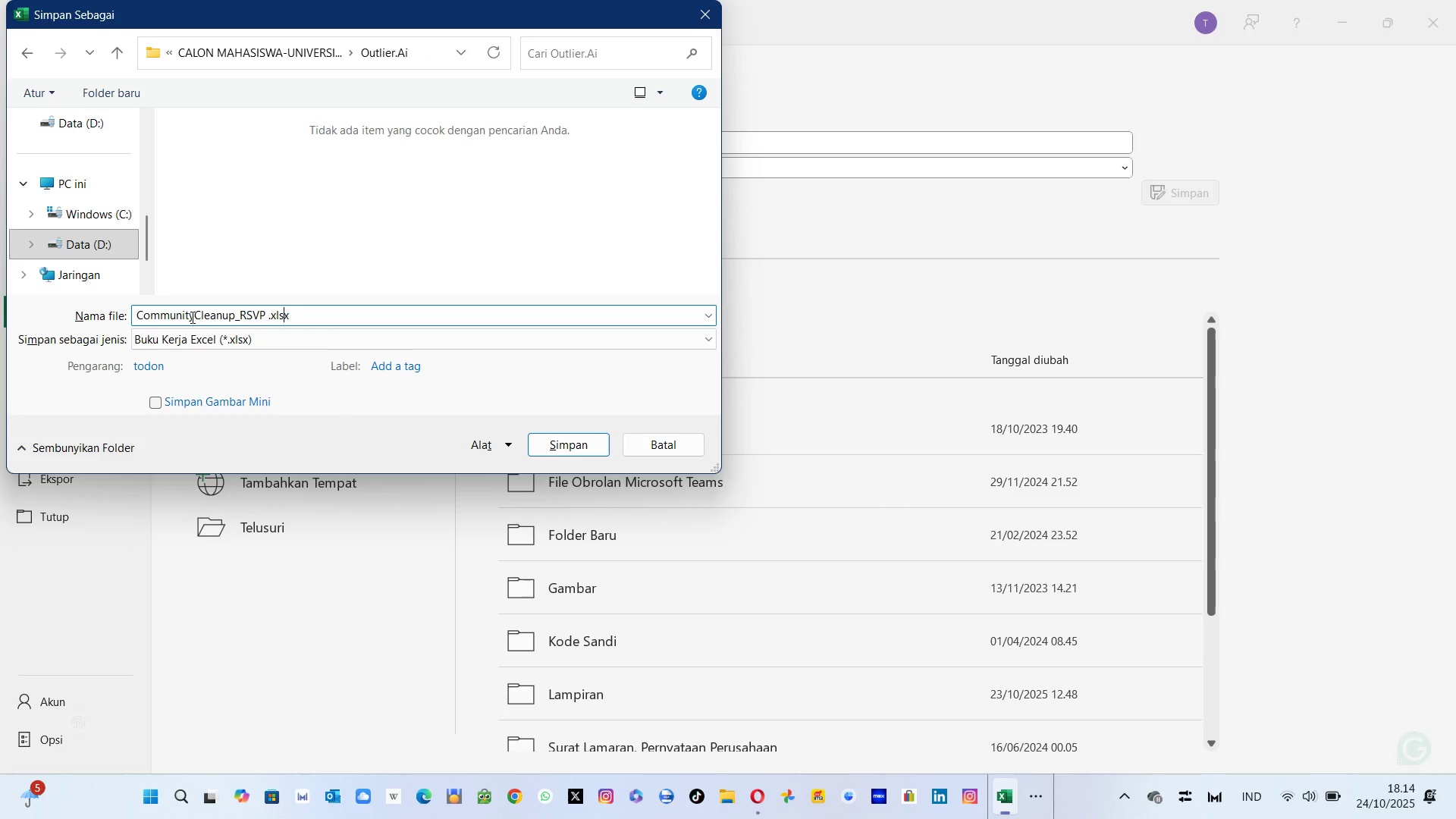 
key(ArrowLeft)
 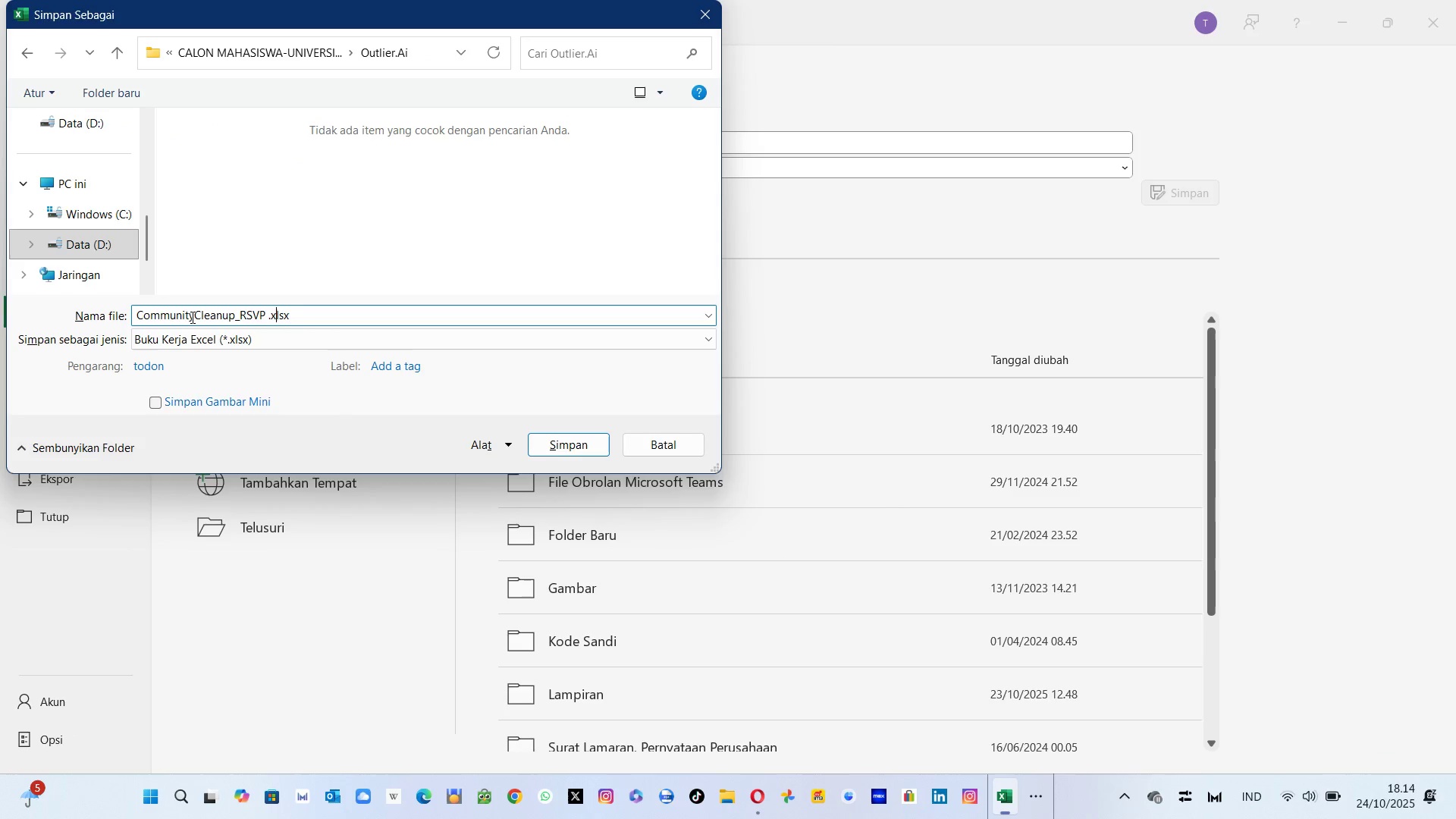 
key(ArrowLeft)
 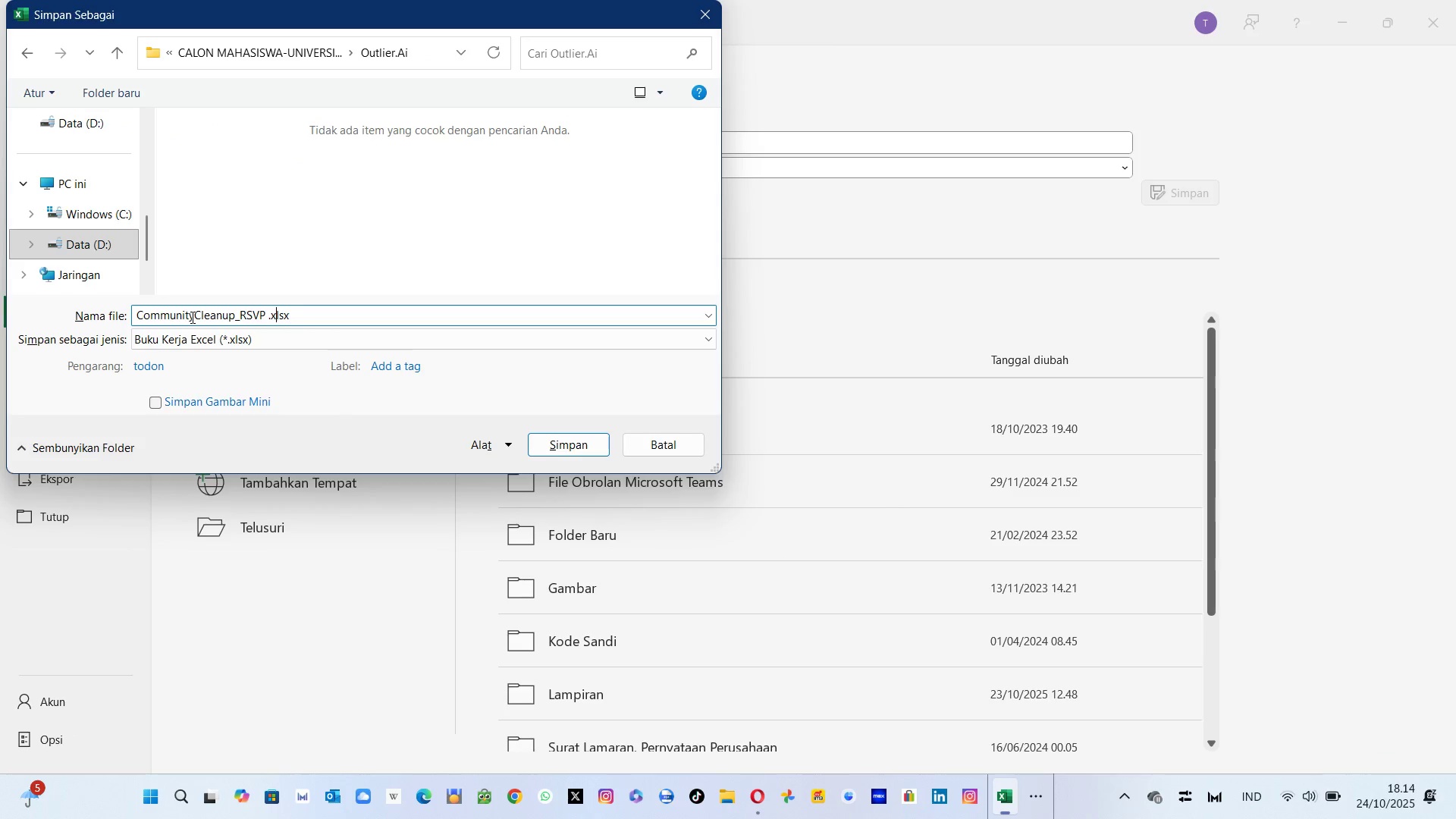 
key(ArrowLeft)
 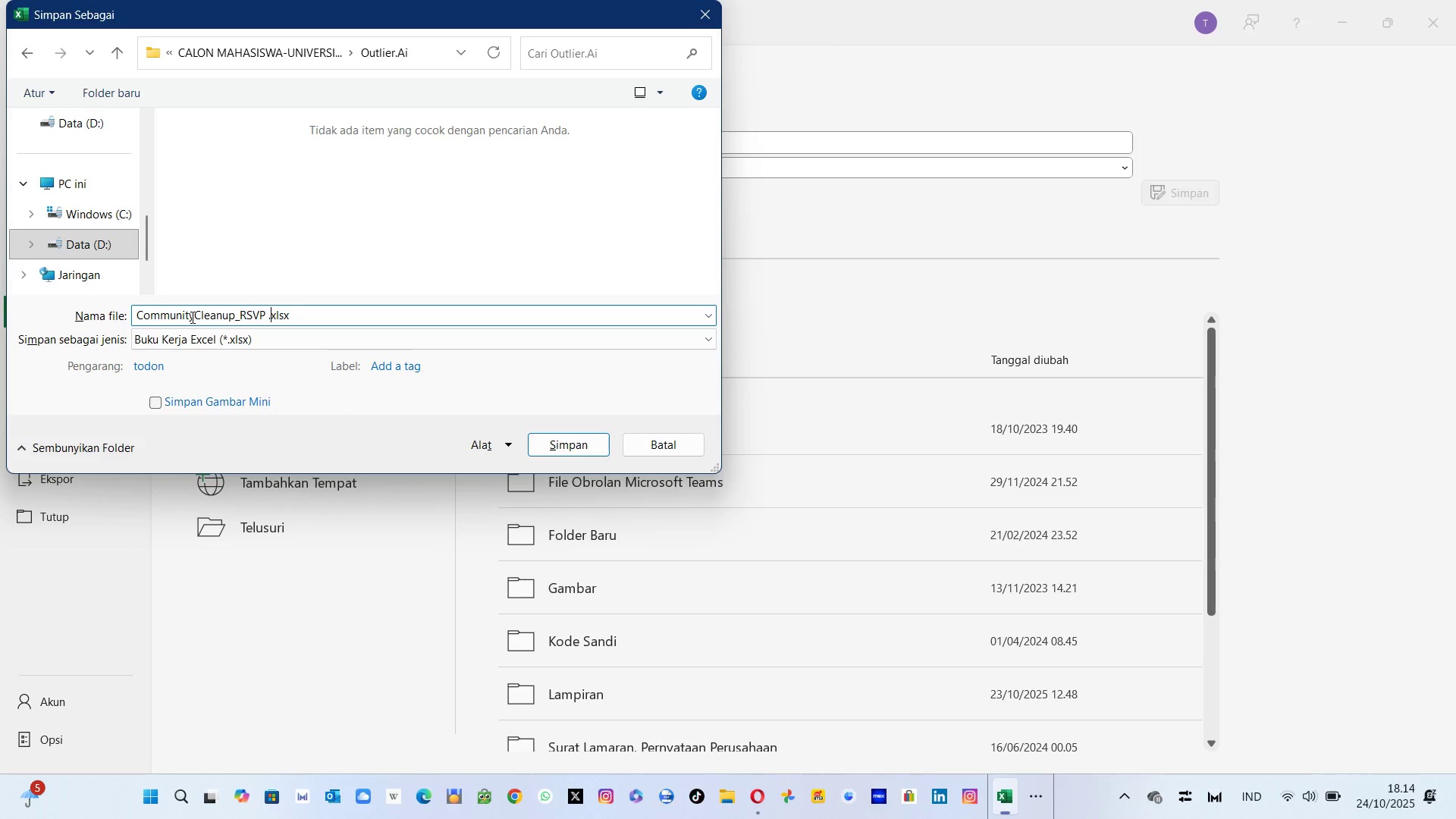 
key(ArrowLeft)
 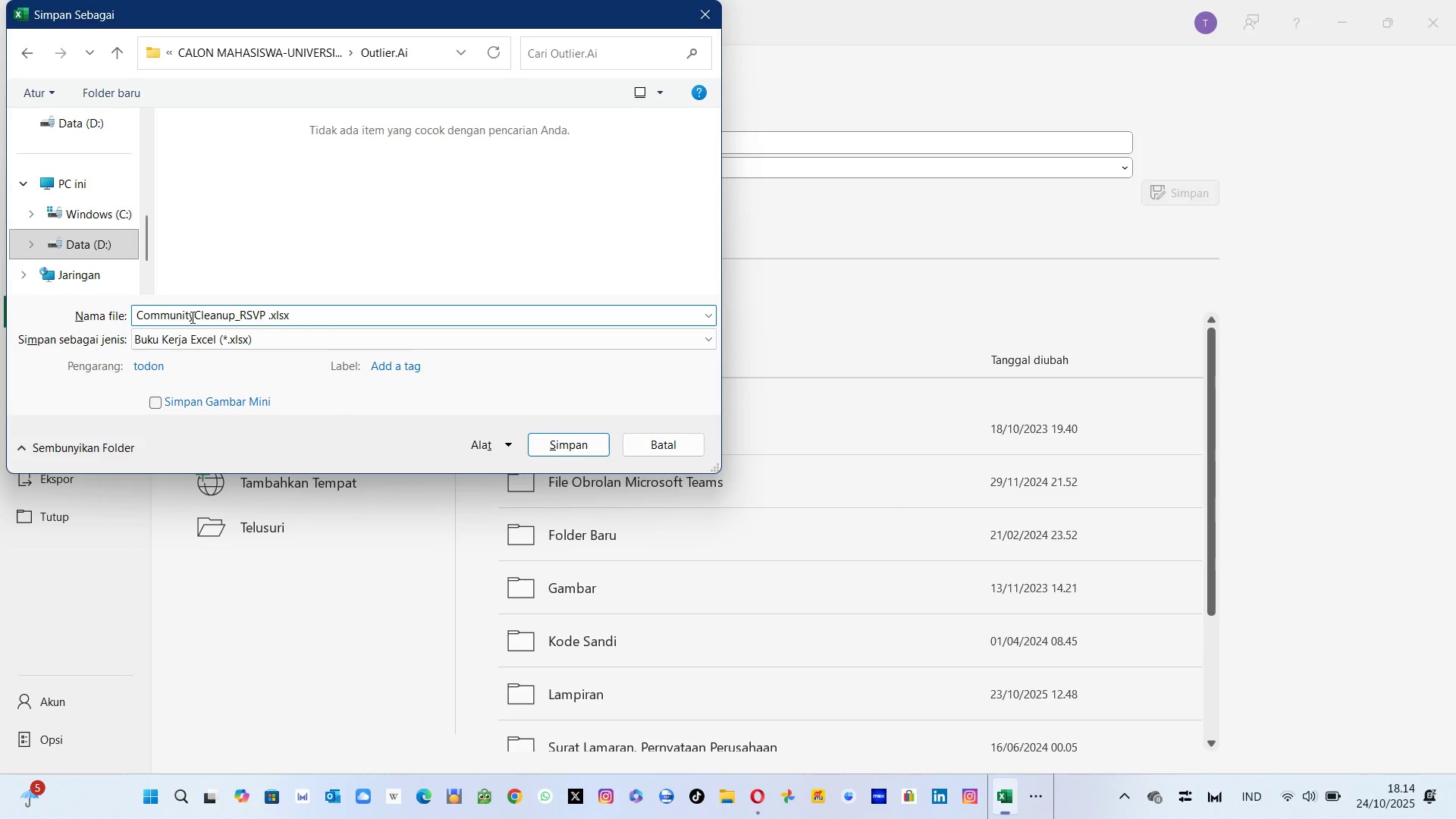 
key(Backspace)
type(_Tracker)
 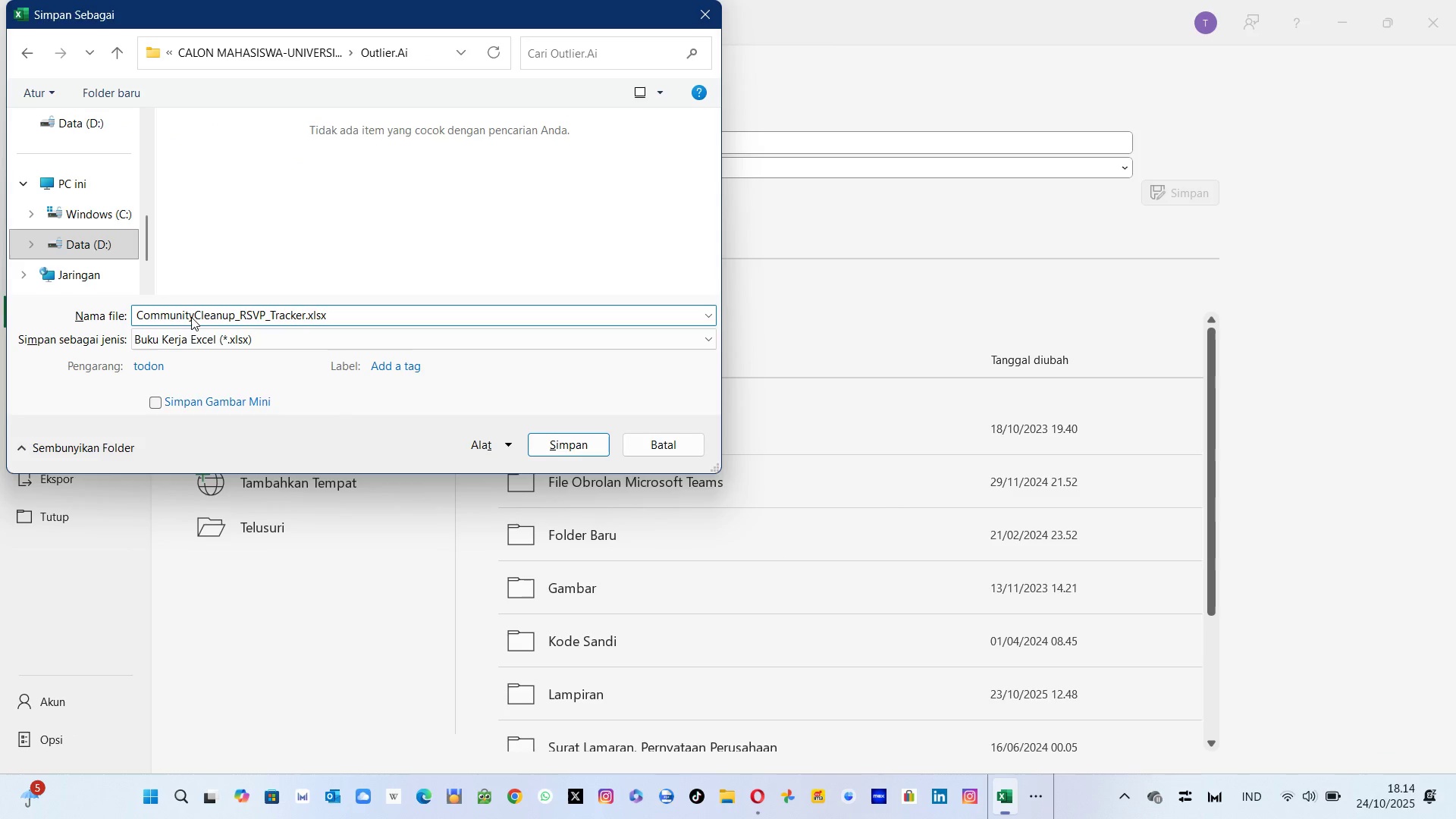 
hold_key(key=ArrowLeft, duration=1.06)
 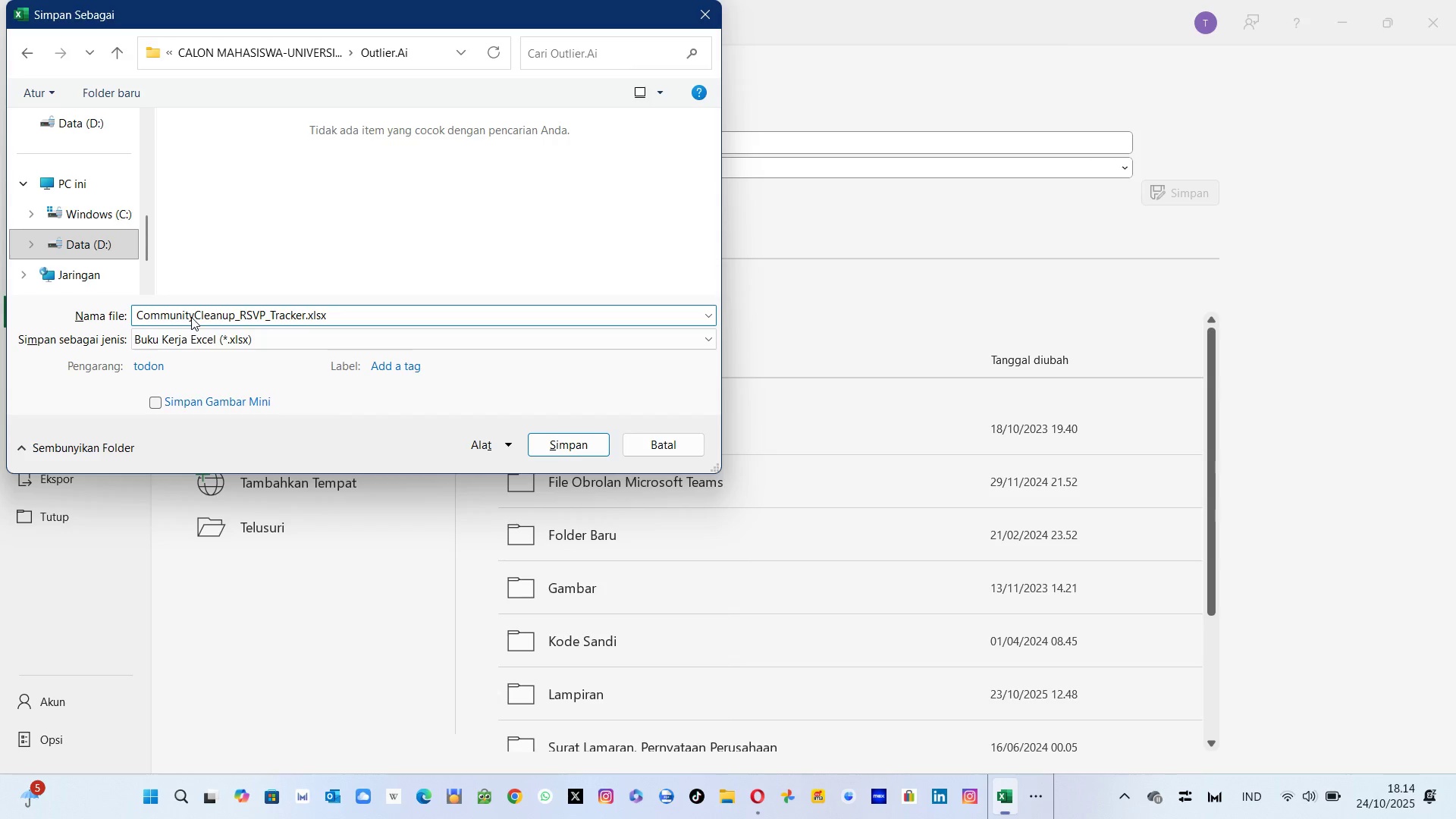 
key(Shift+Minus)
 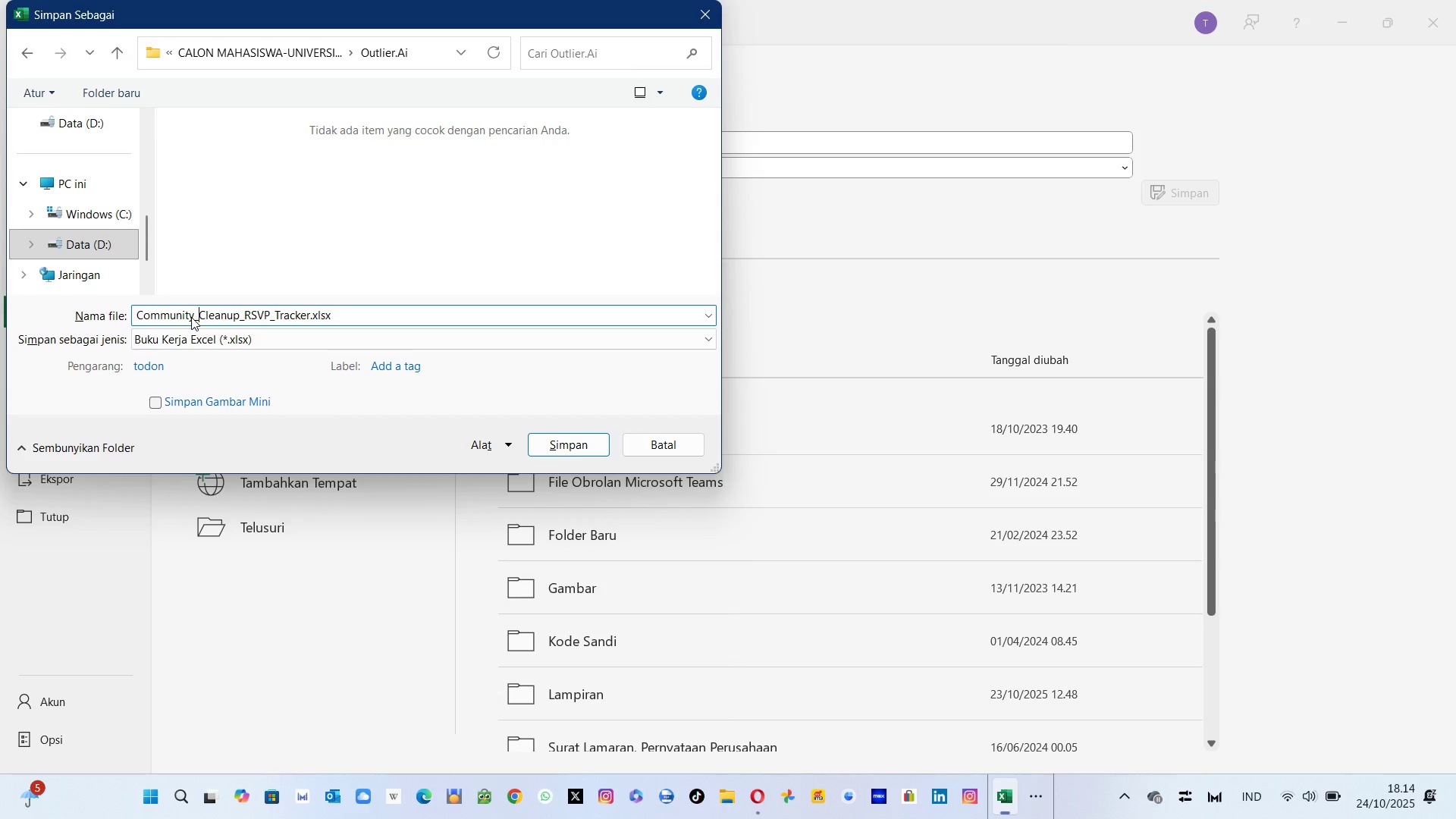 
key(Enter)
 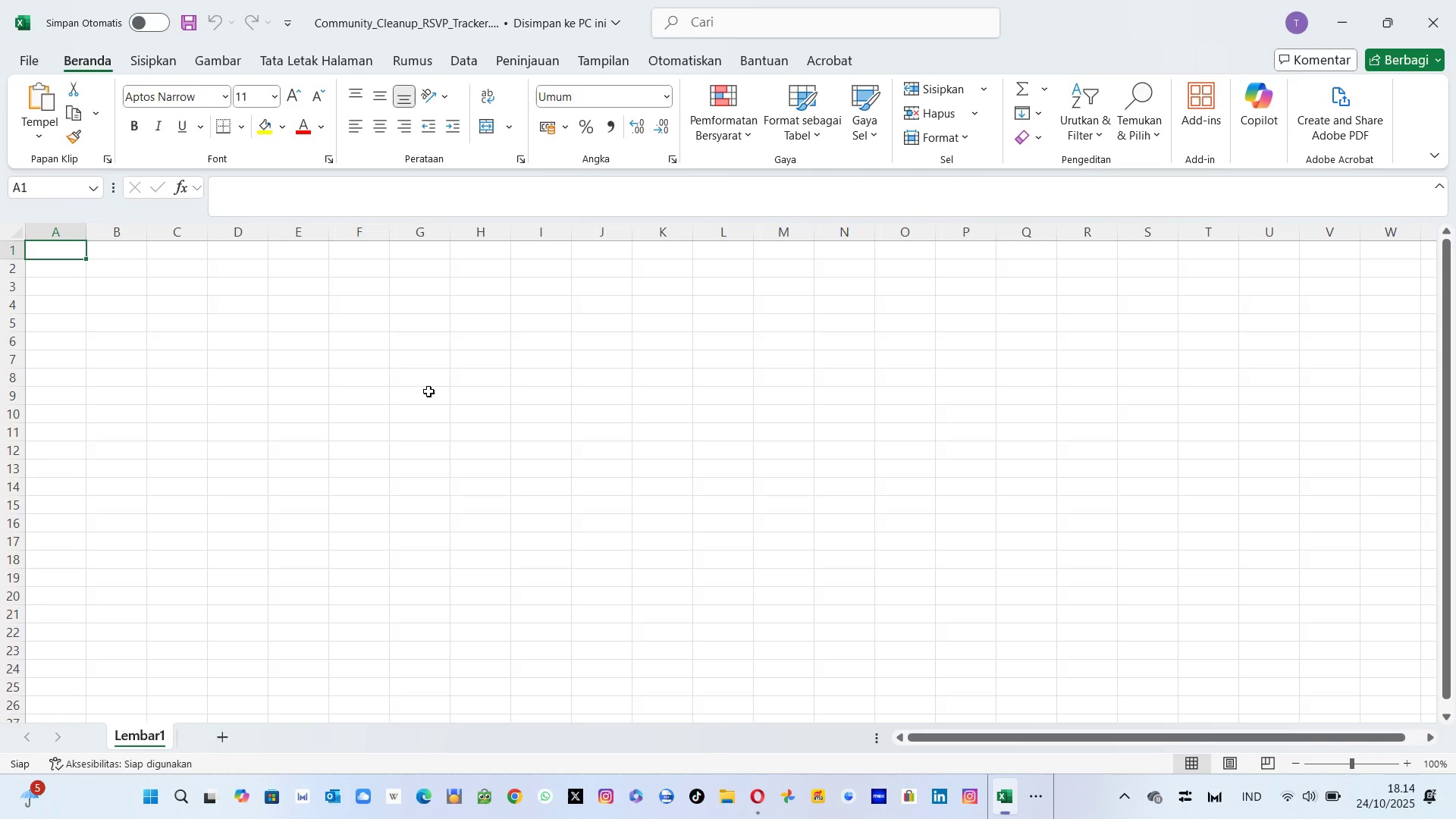 
key(Alt+AltLeft)
 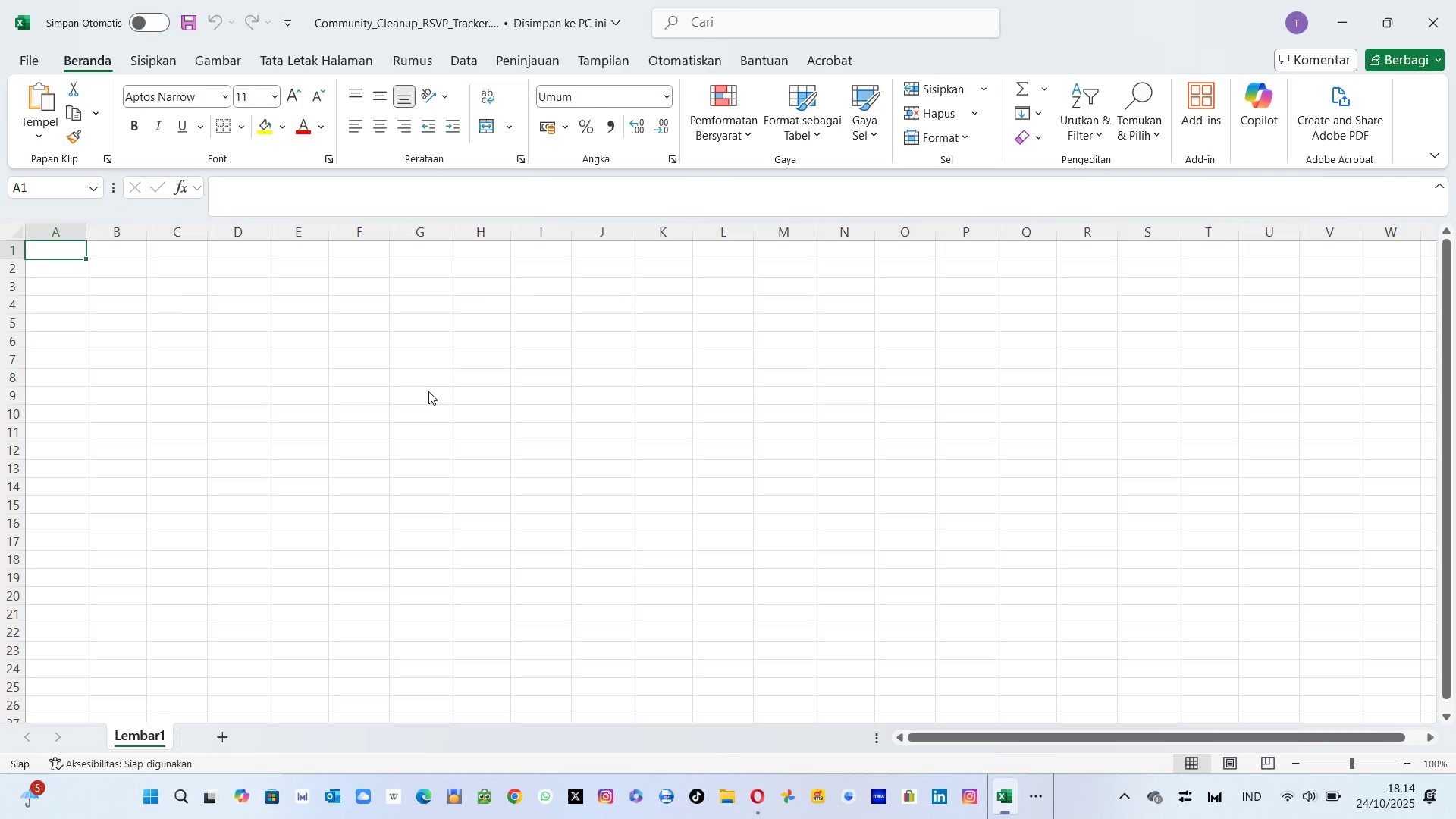 
key(Alt+Tab)
 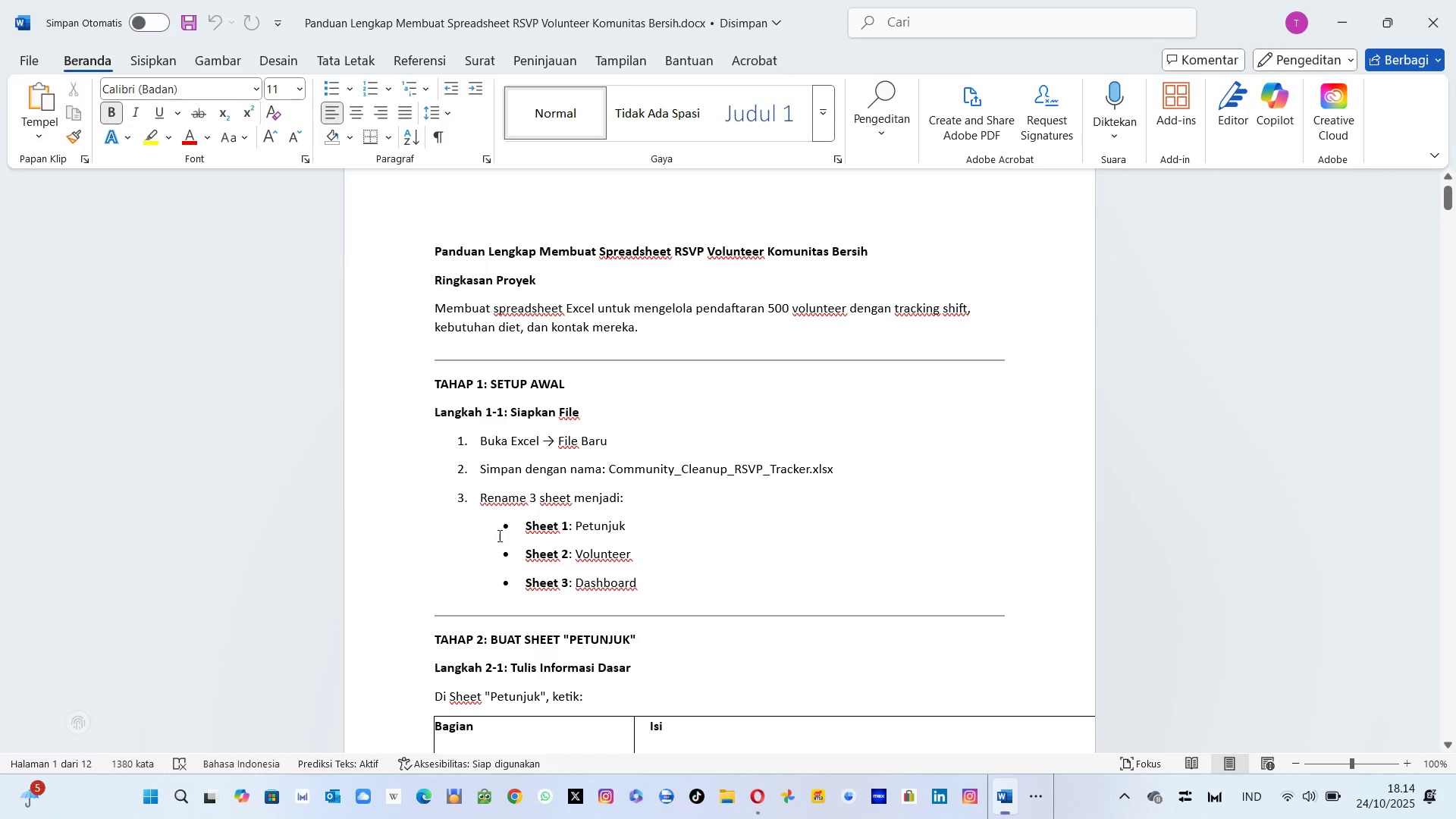 
left_click_drag(start_coordinate=[502, 544], to_coordinate=[507, 574])
 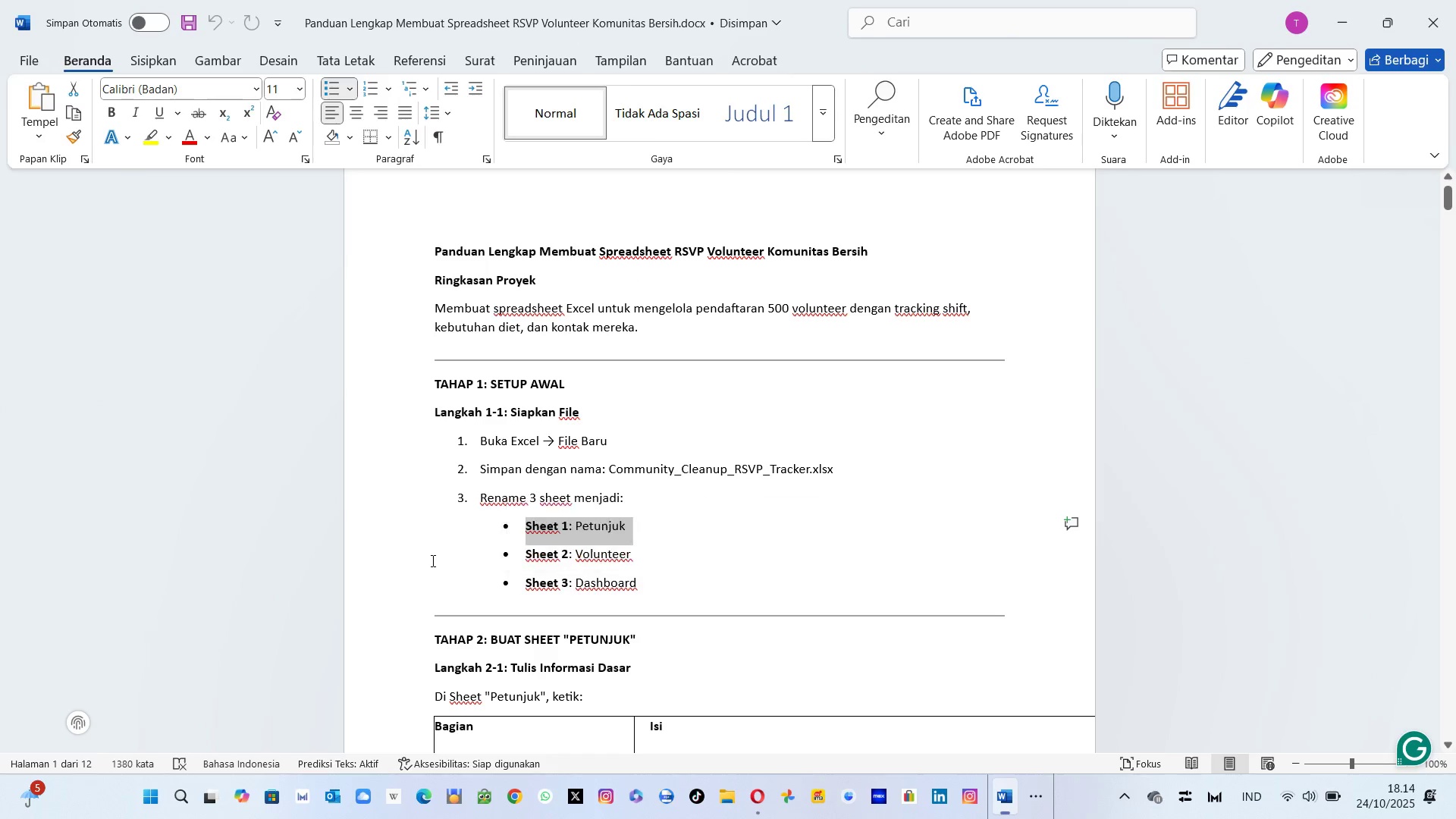 
left_click([431, 560])
 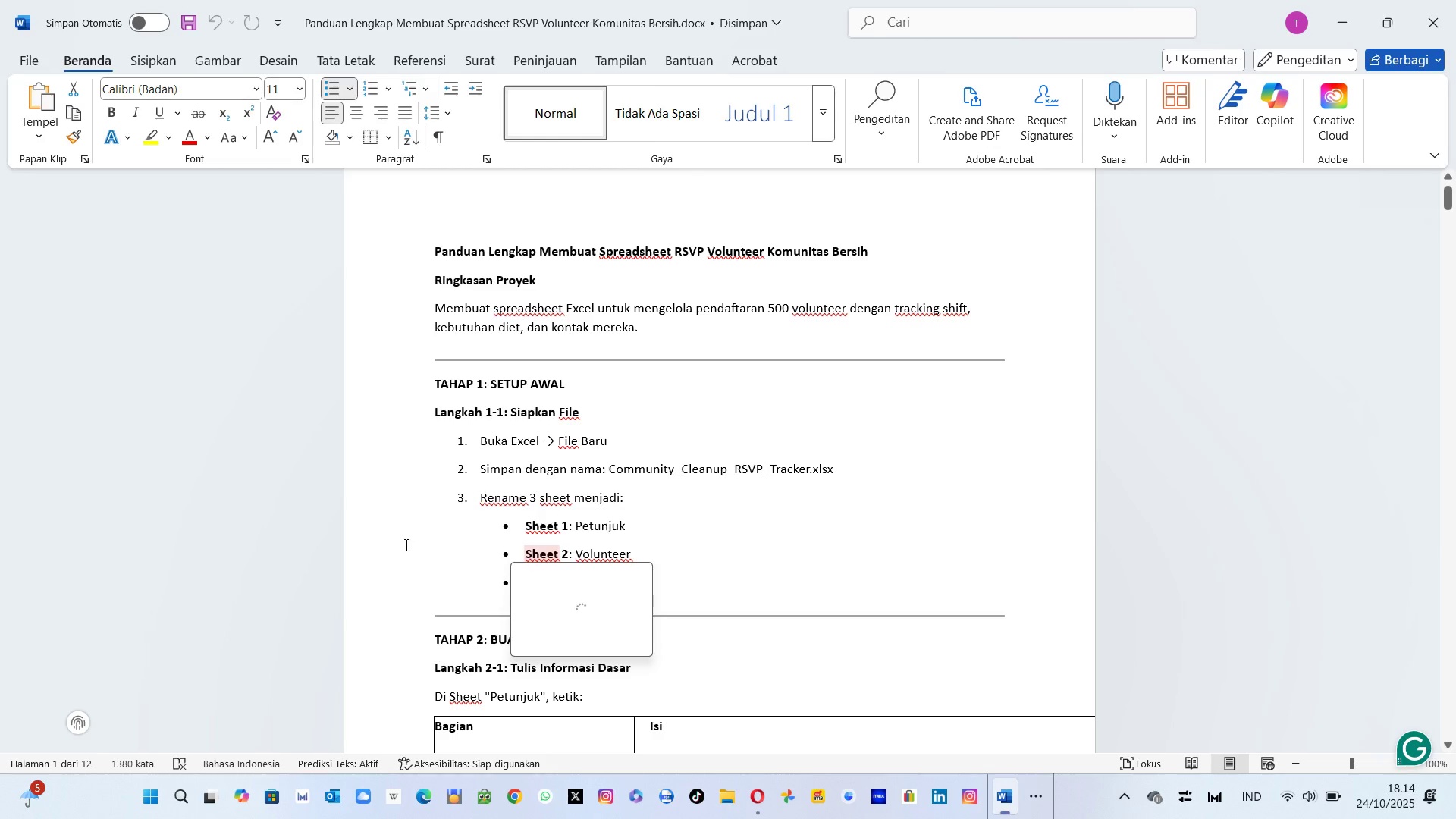 
left_click([405, 544])
 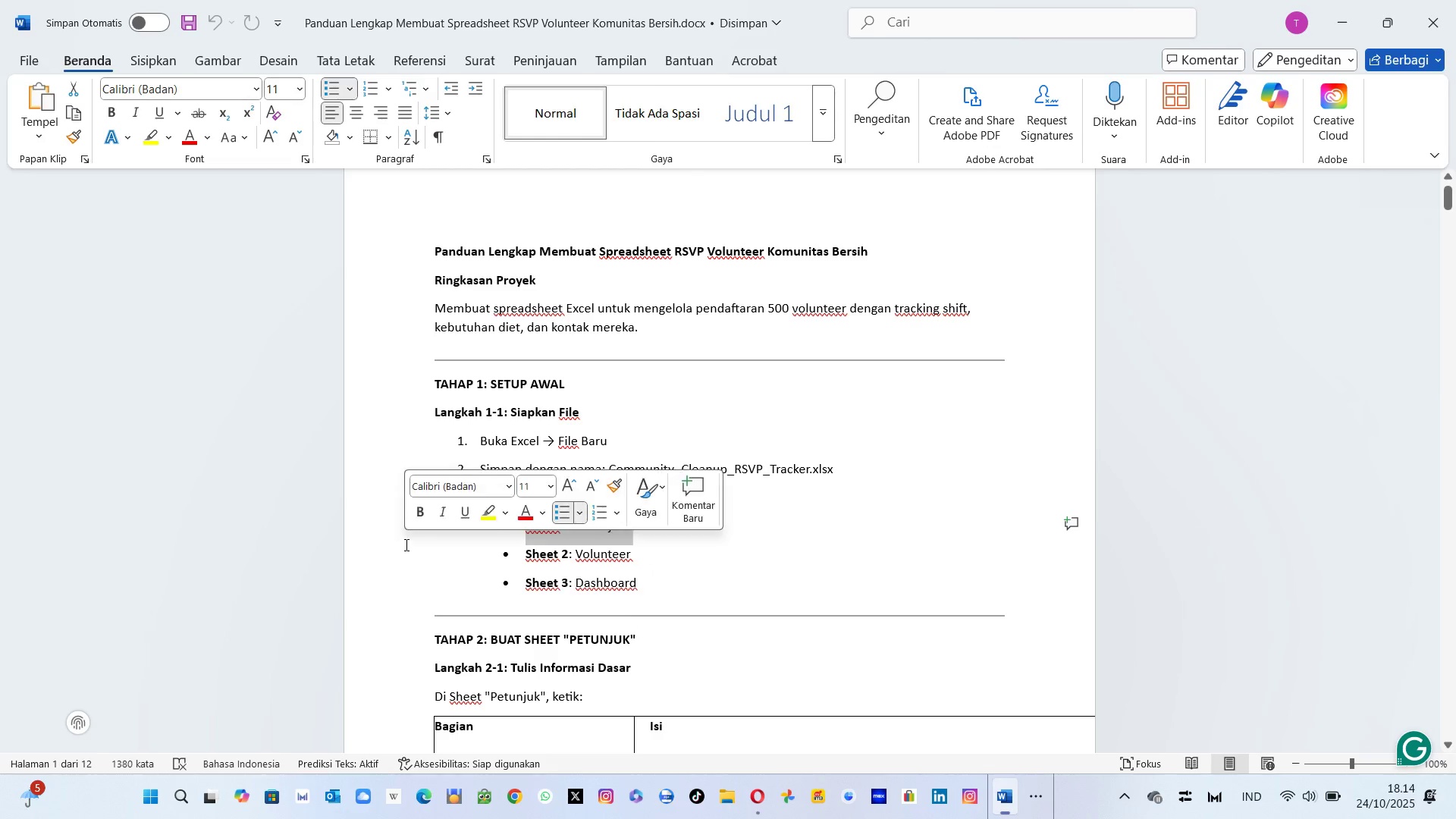 
key(Alt+AltLeft)
 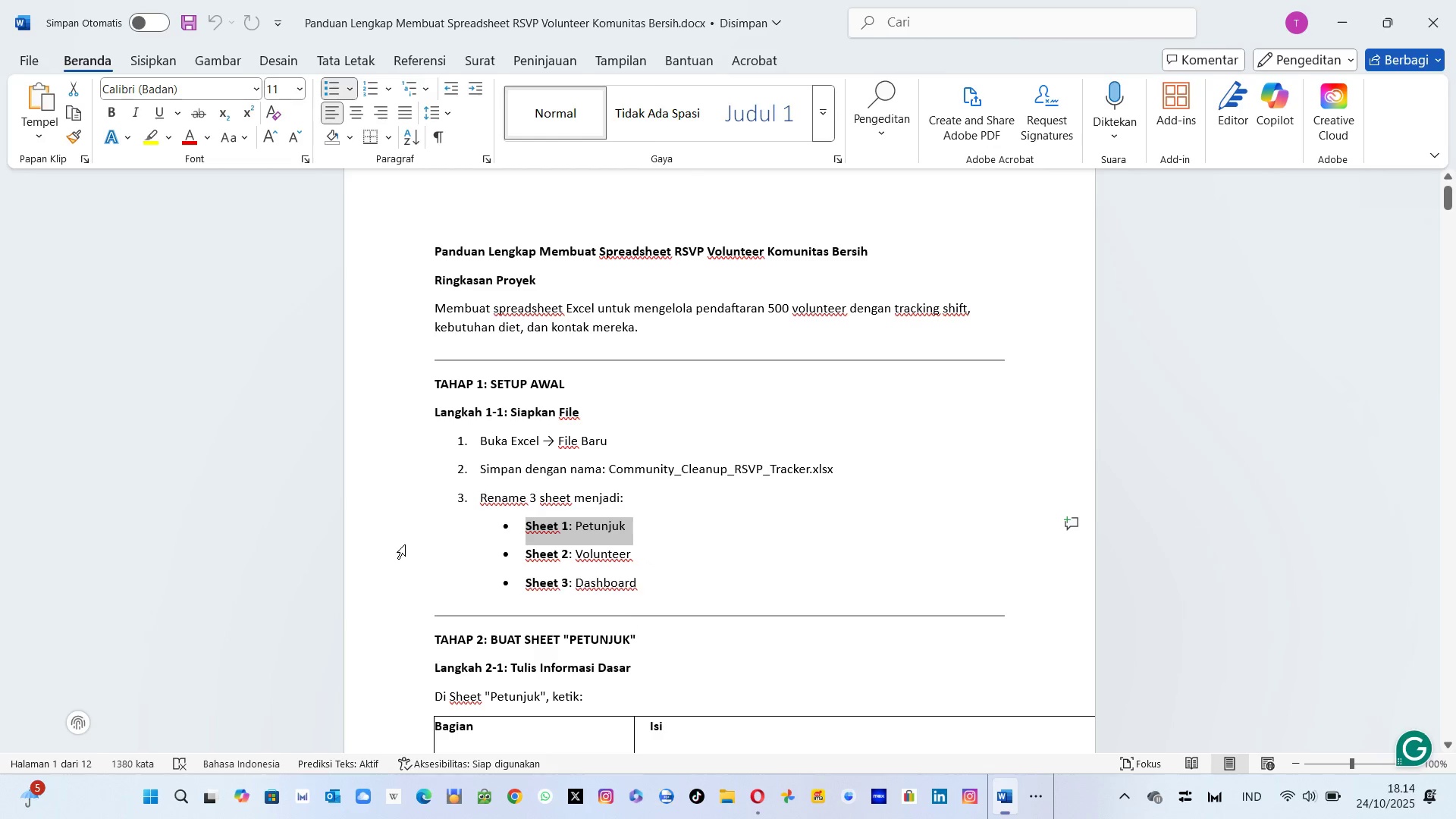 
key(Alt+Tab)
 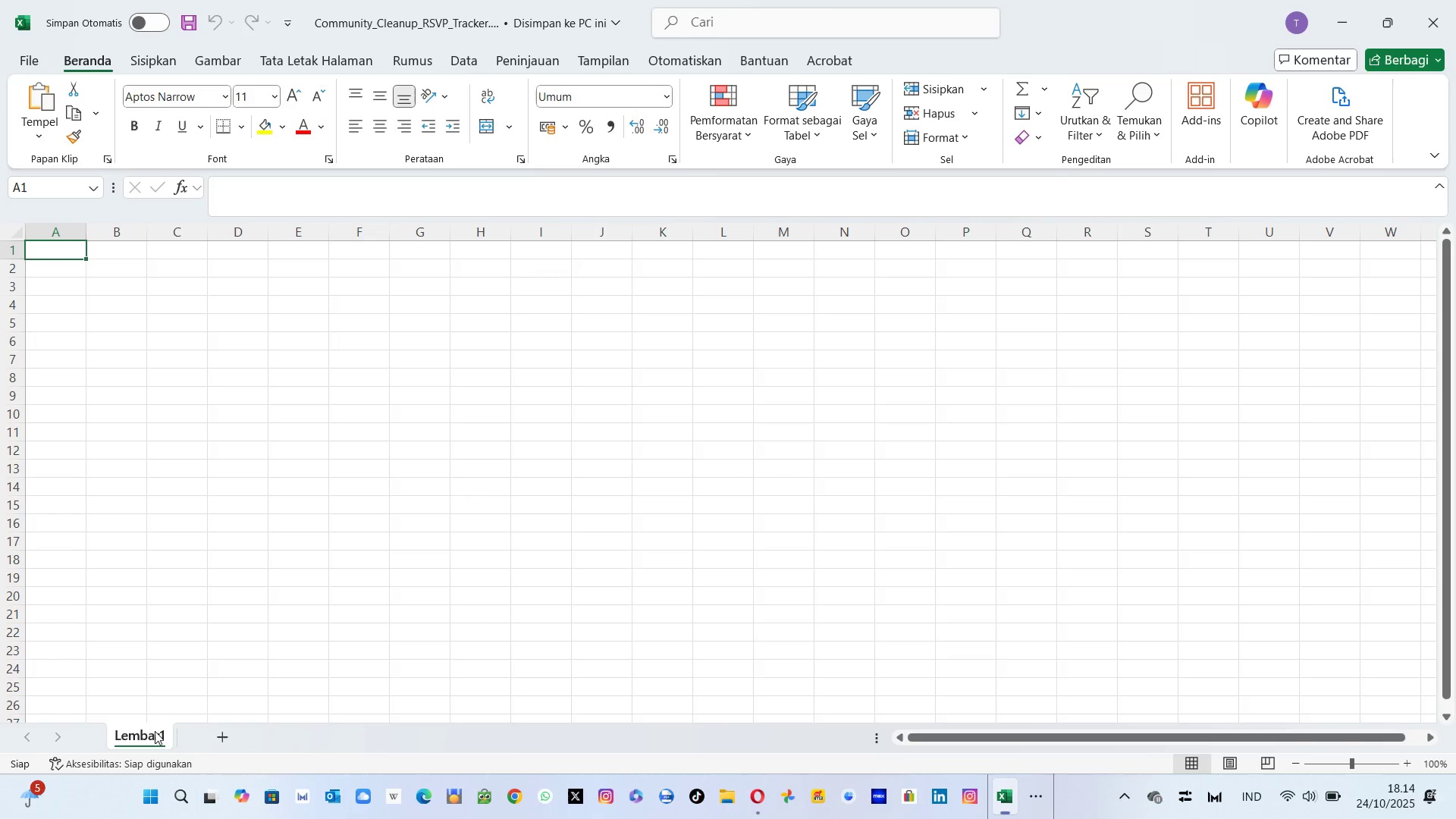 
left_click([152, 734])
 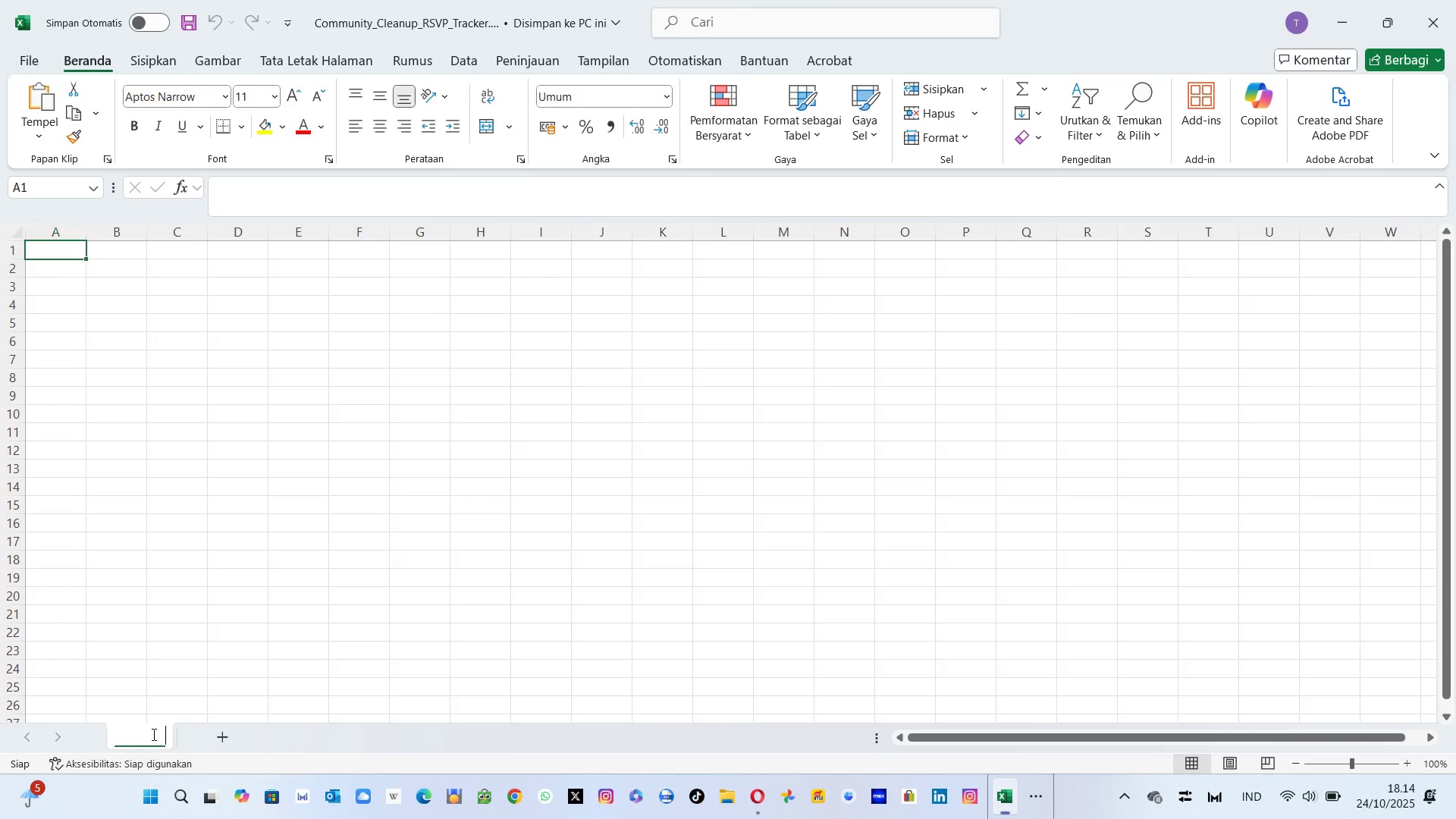 
double_click([152, 734])
 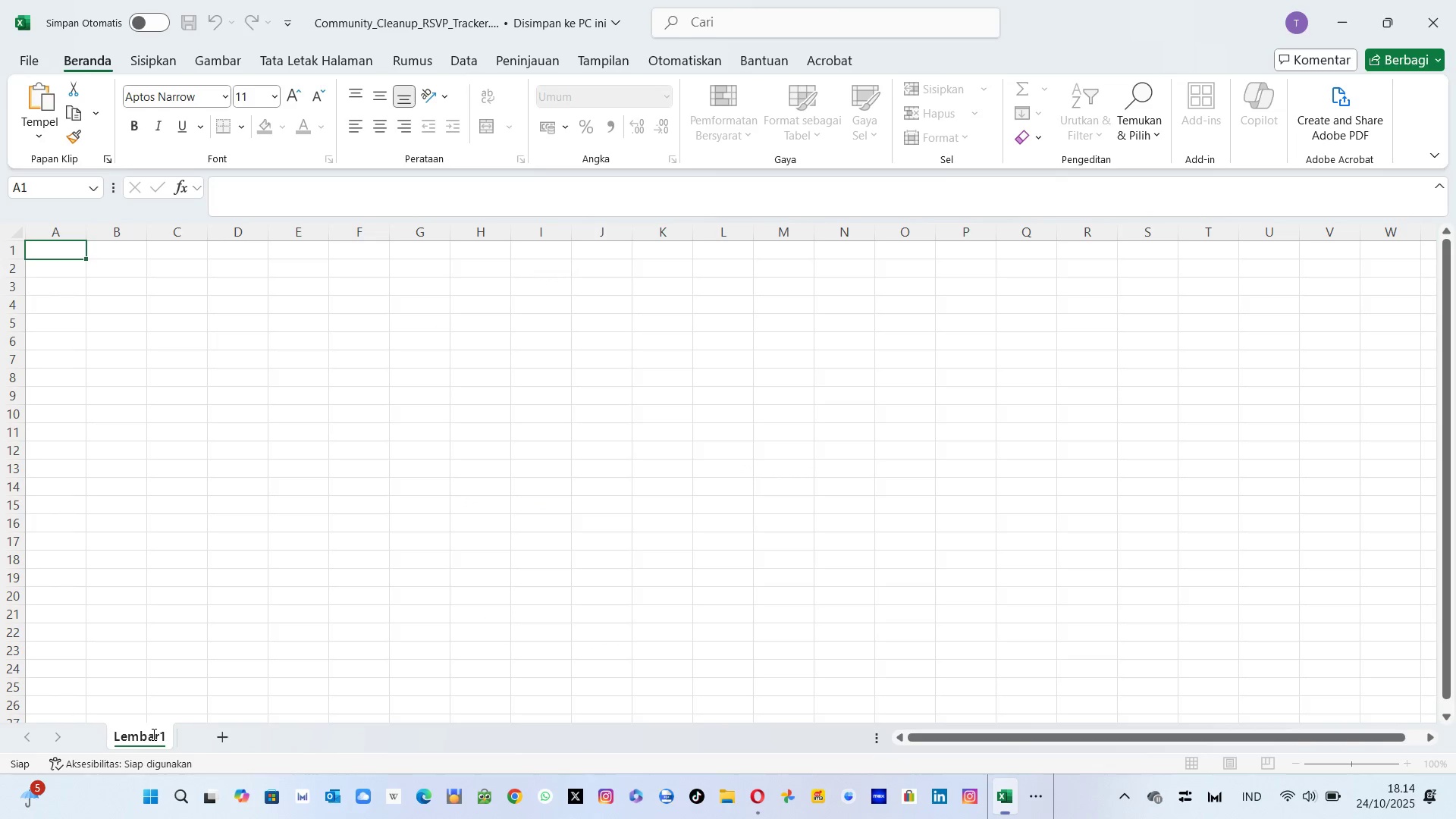 
triple_click([152, 734])
 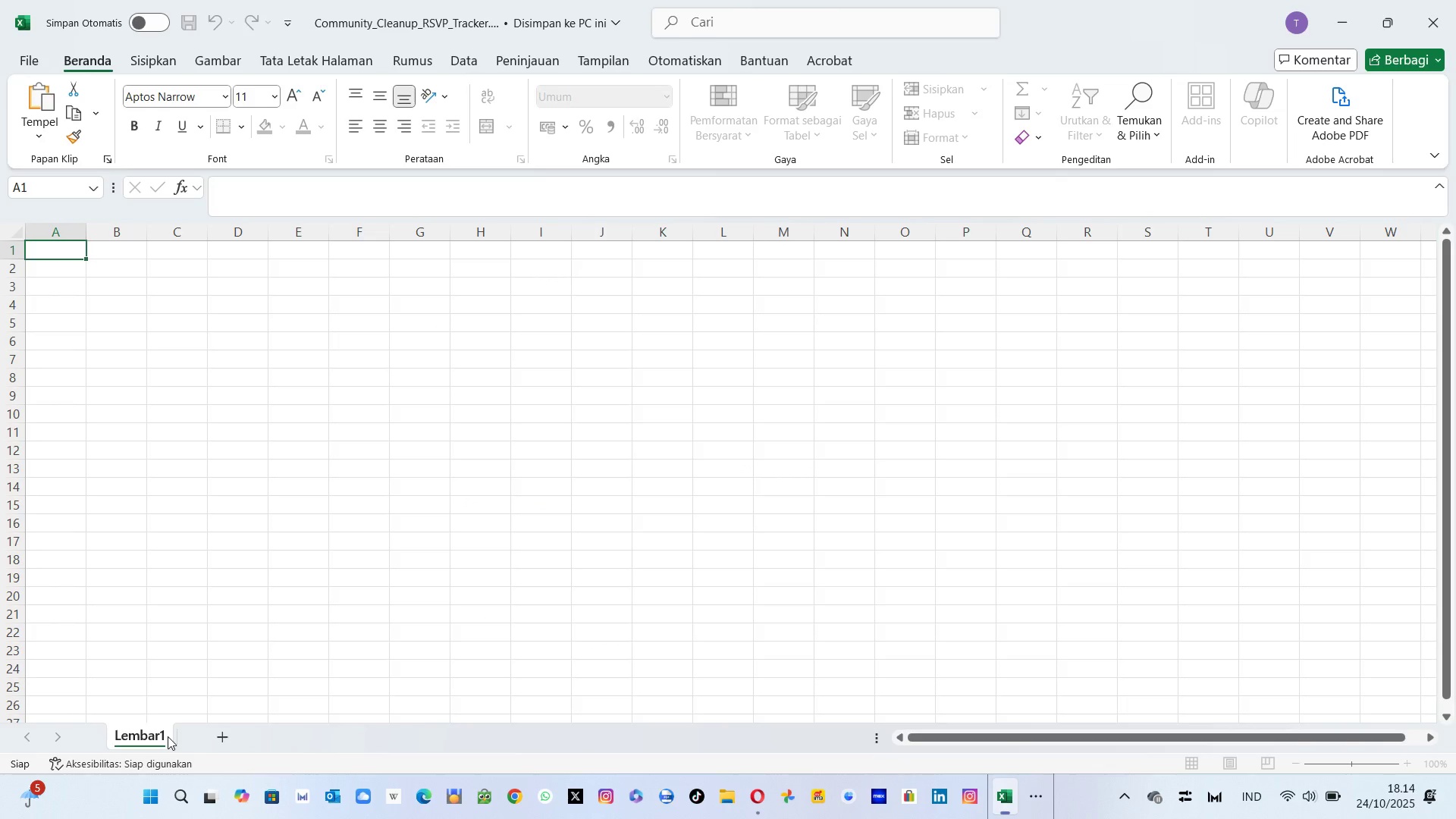 
left_click([168, 736])
 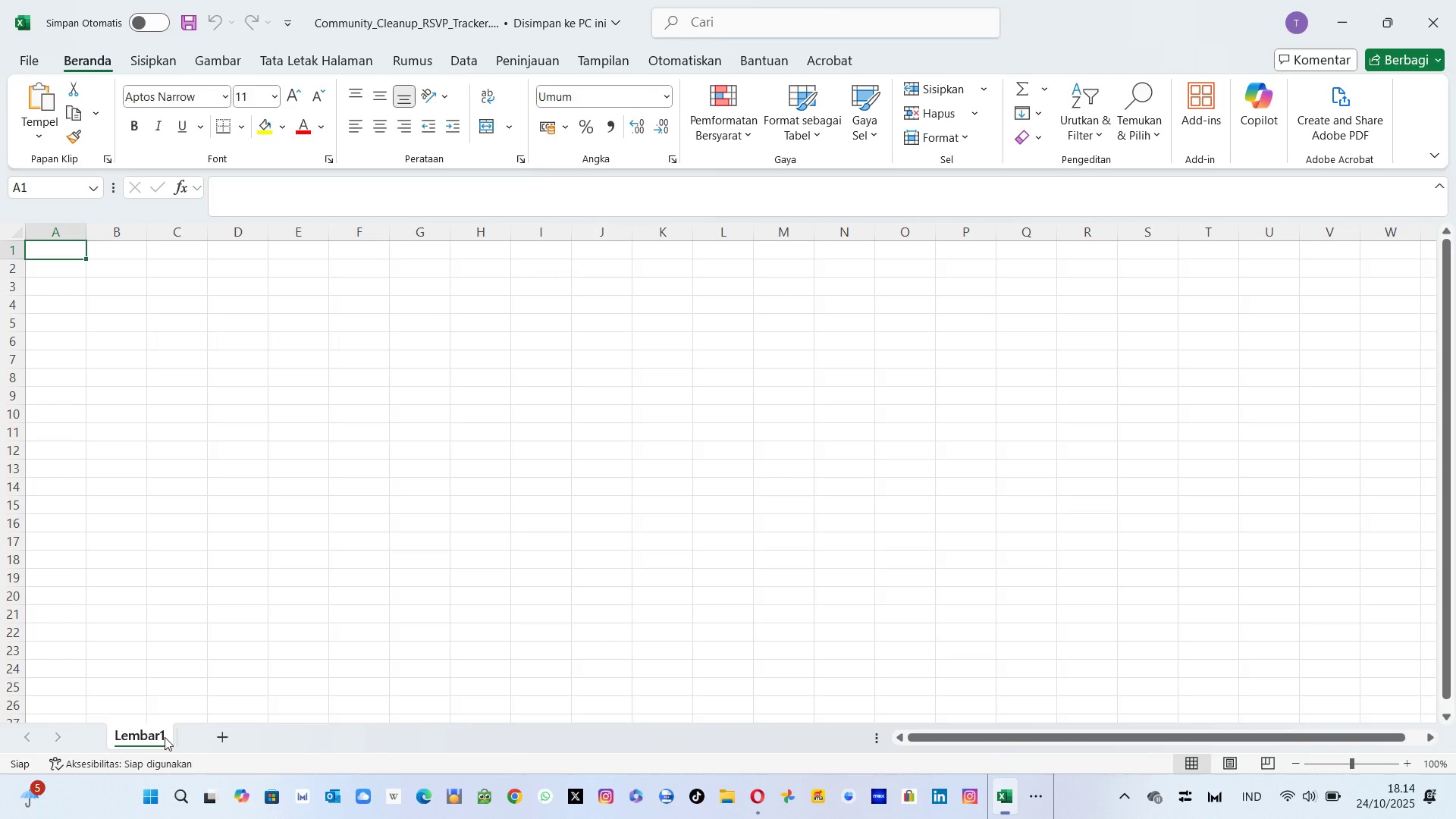 
double_click([165, 737])
 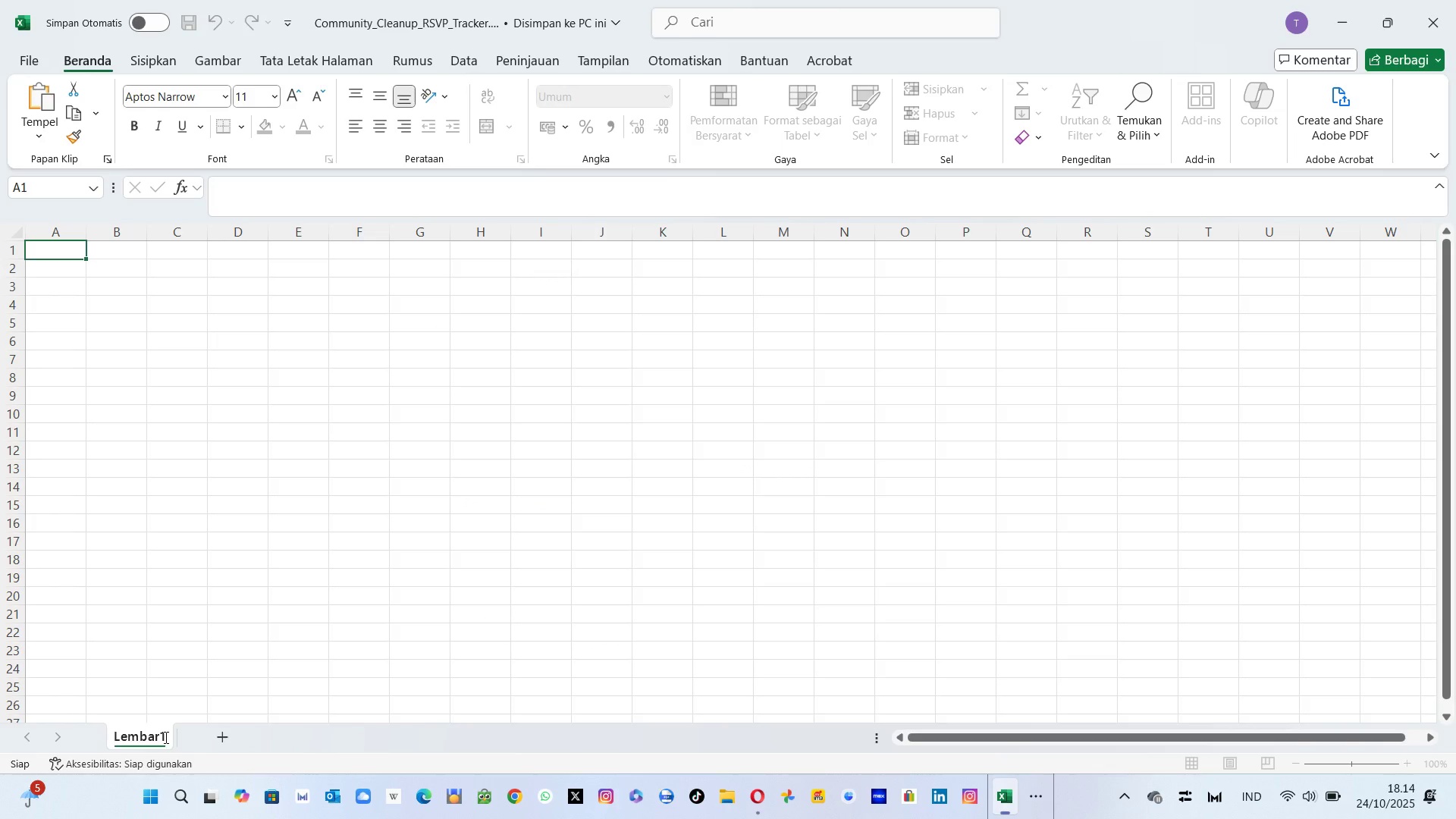 
double_click([165, 737])
 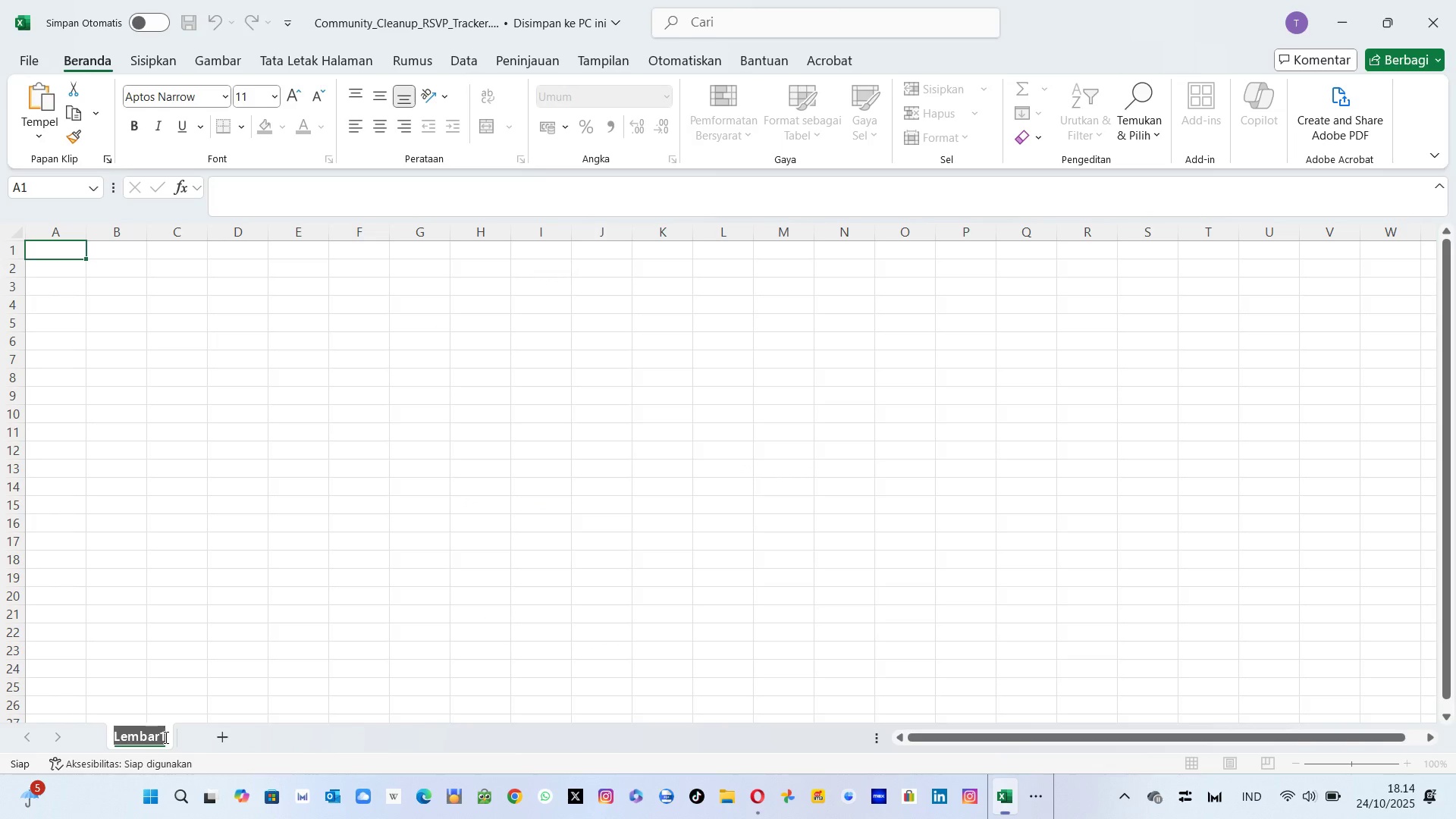 
triple_click([165, 737])
 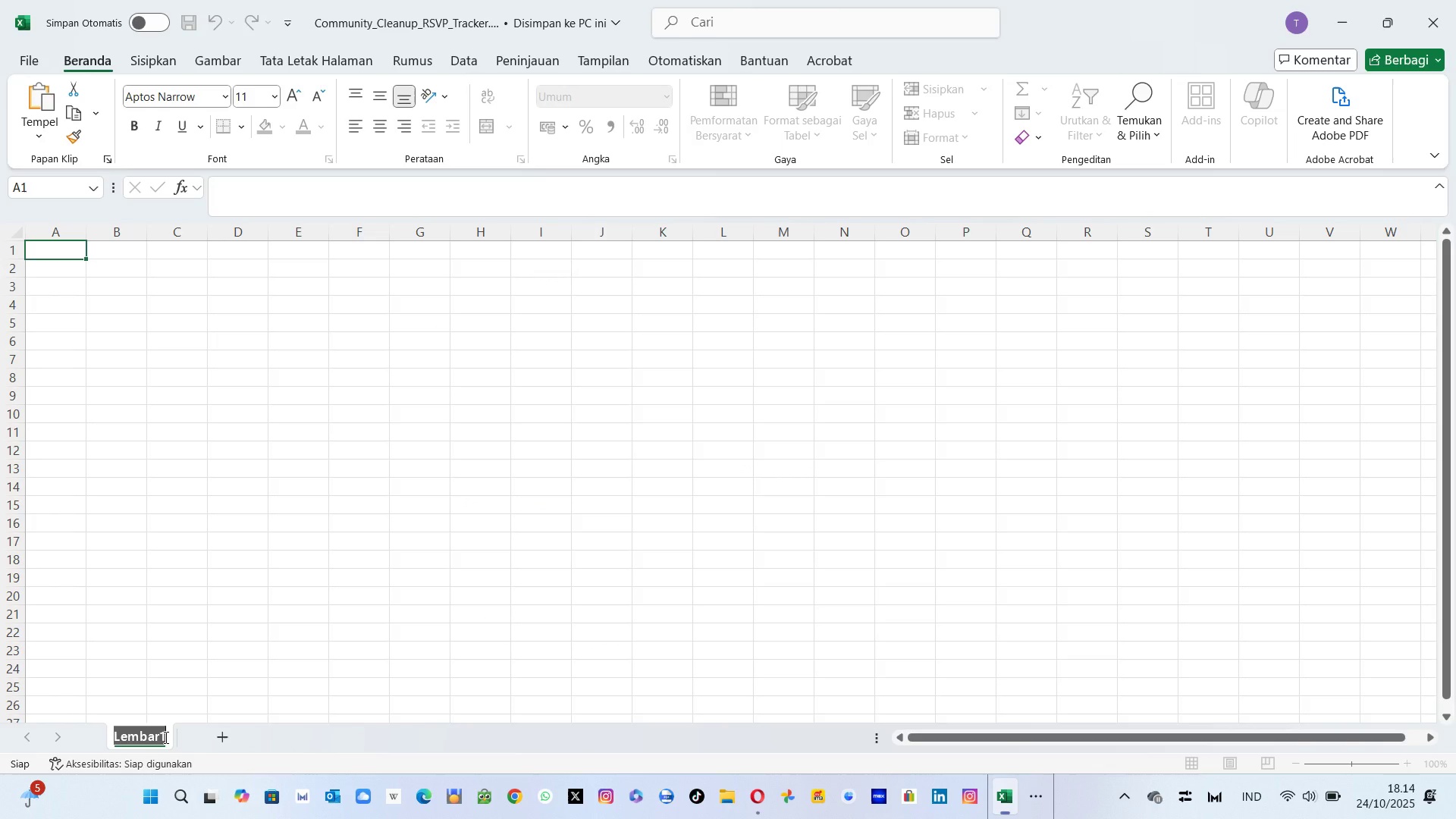 
type(Petunjuk)
 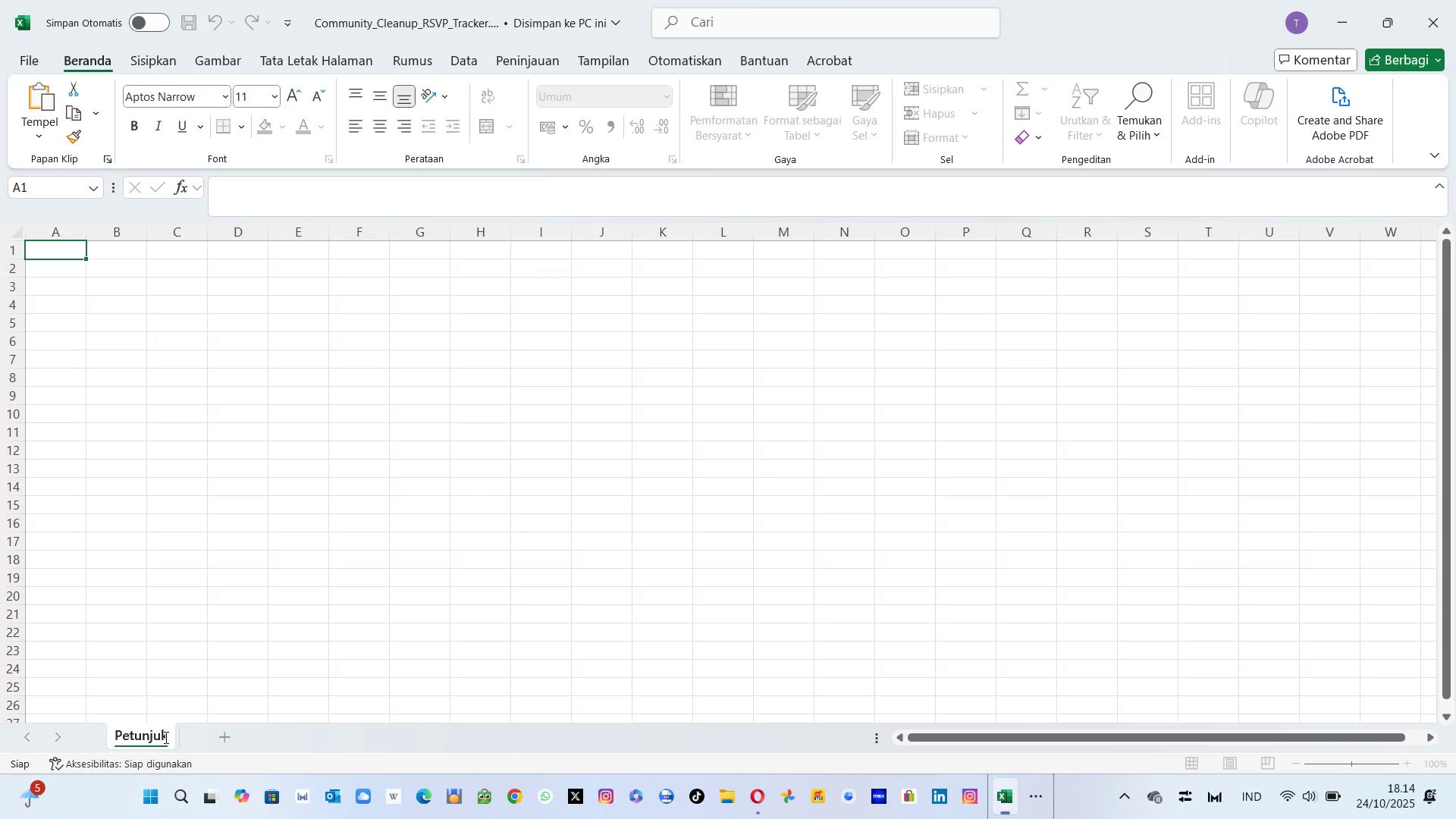 
key(Enter)
 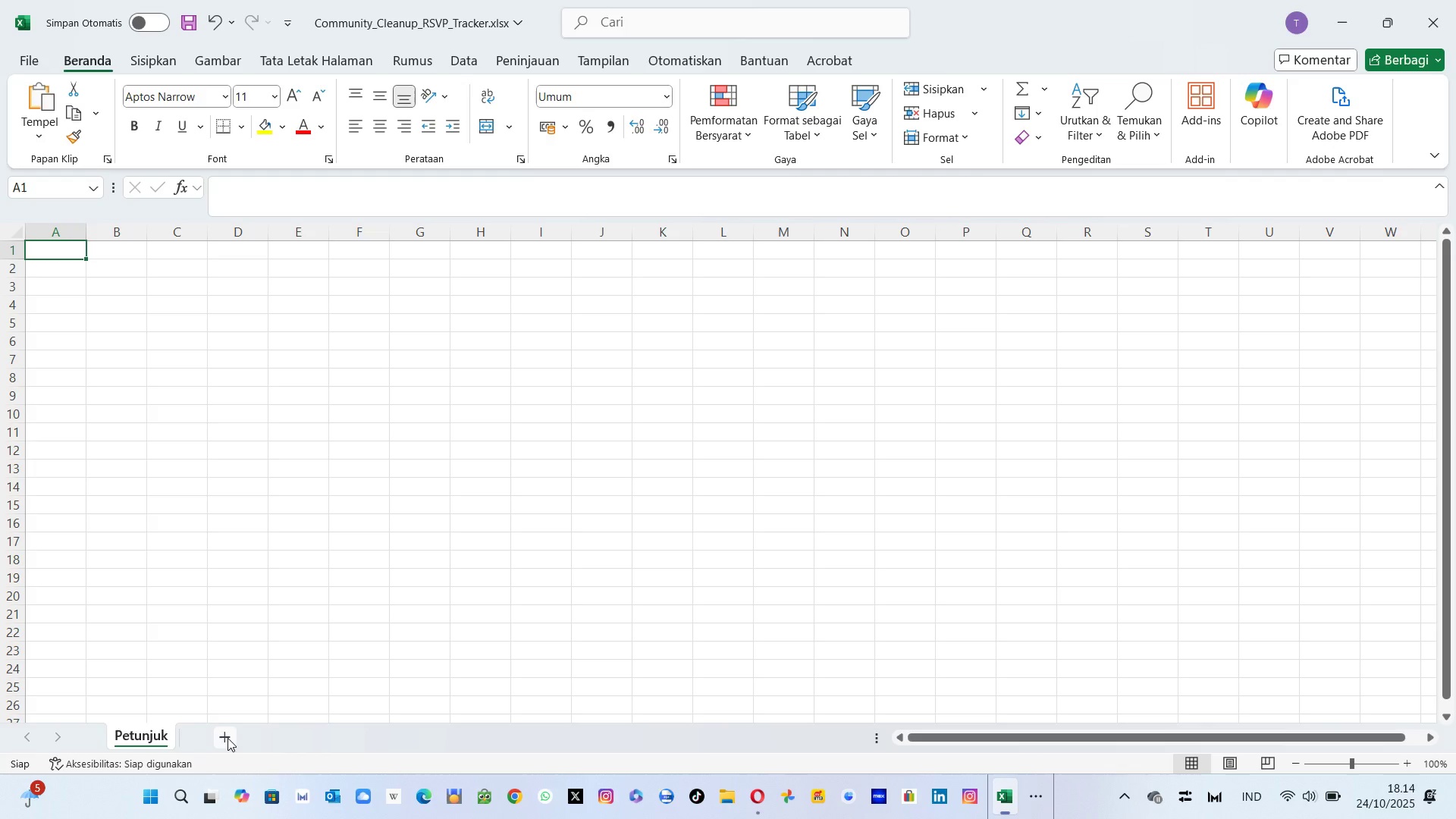 
left_click([228, 738])
 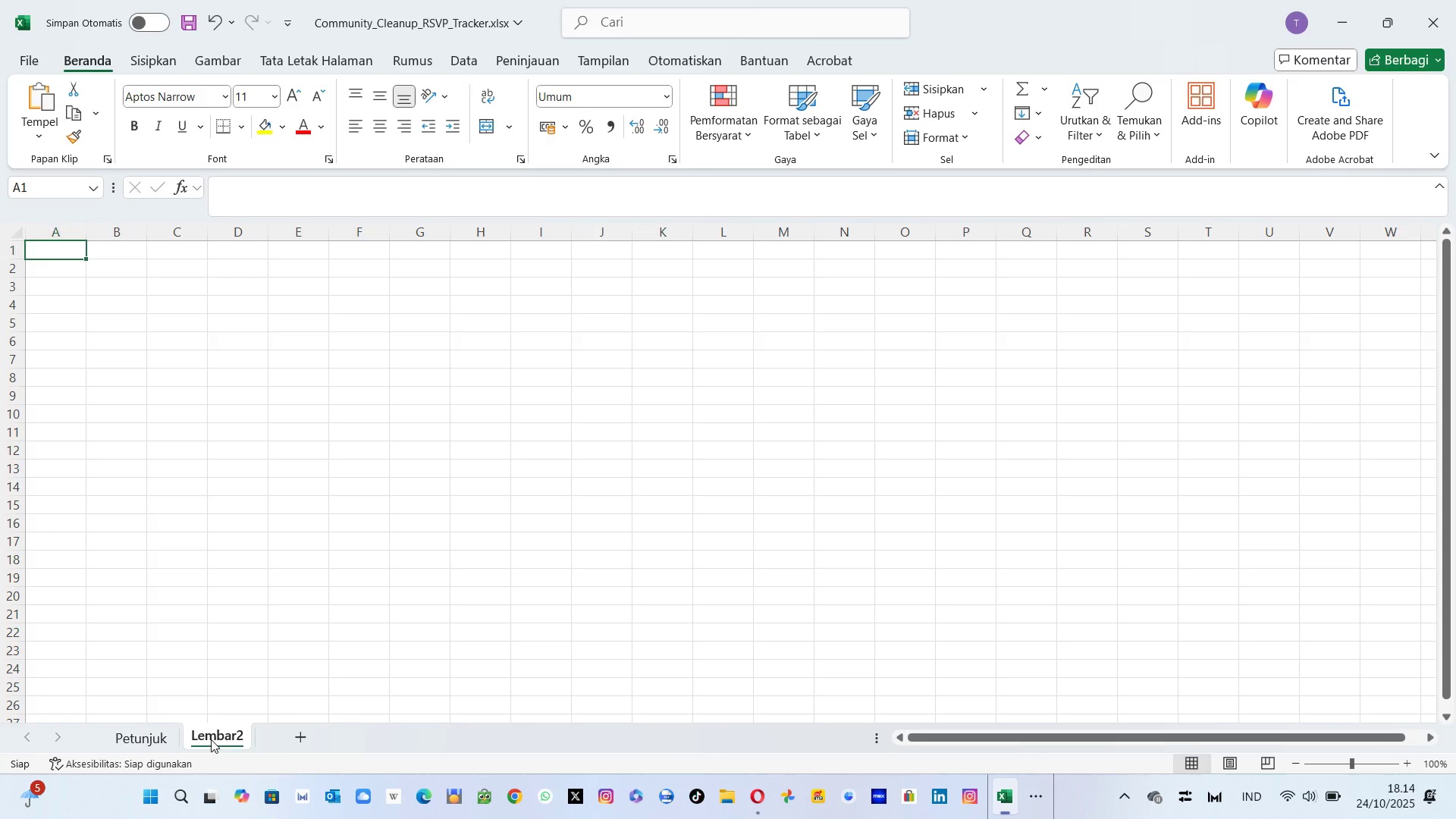 
double_click([211, 739])
 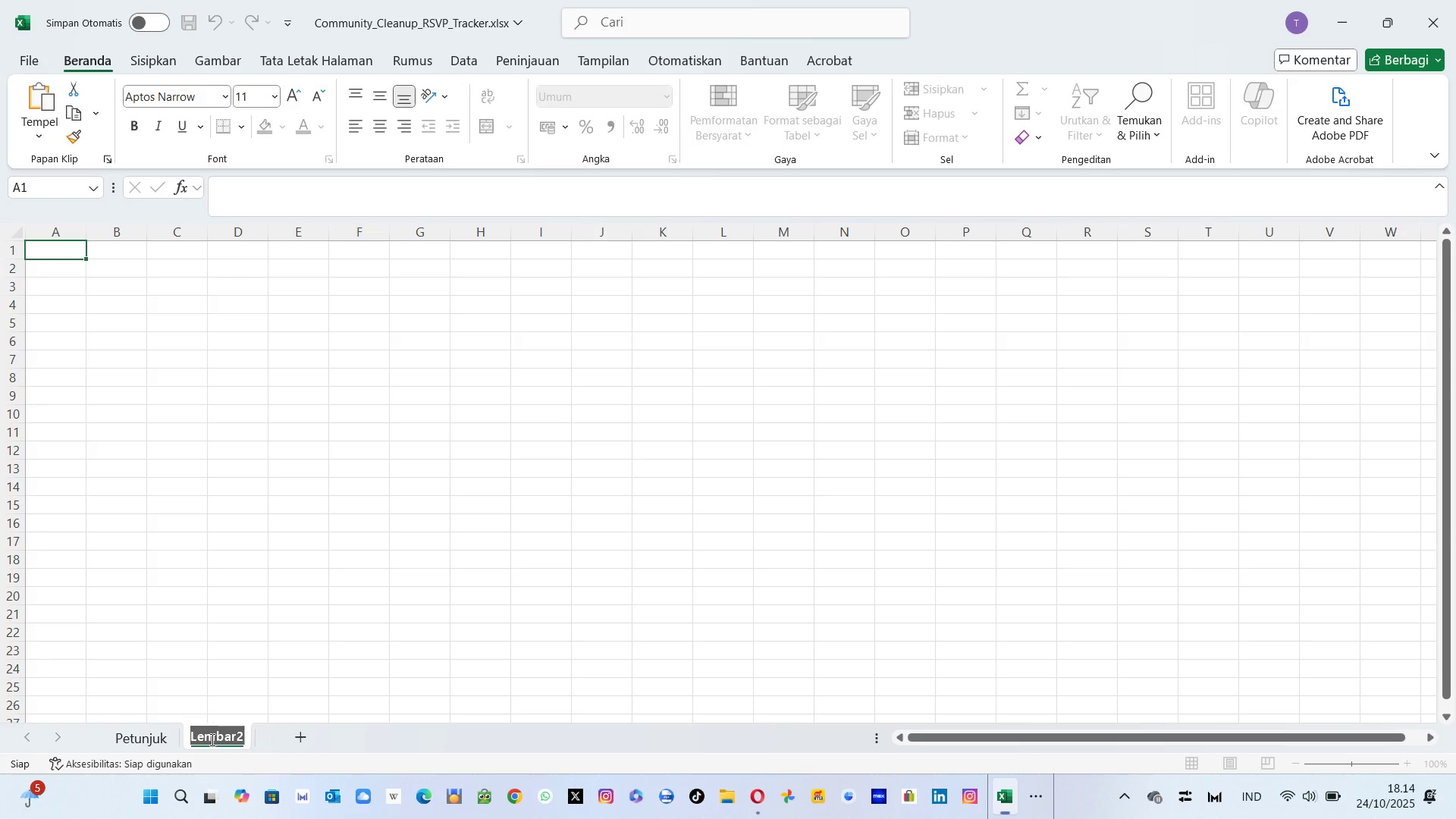 
type(Va)
key(Backspace)
type(olunteer)
 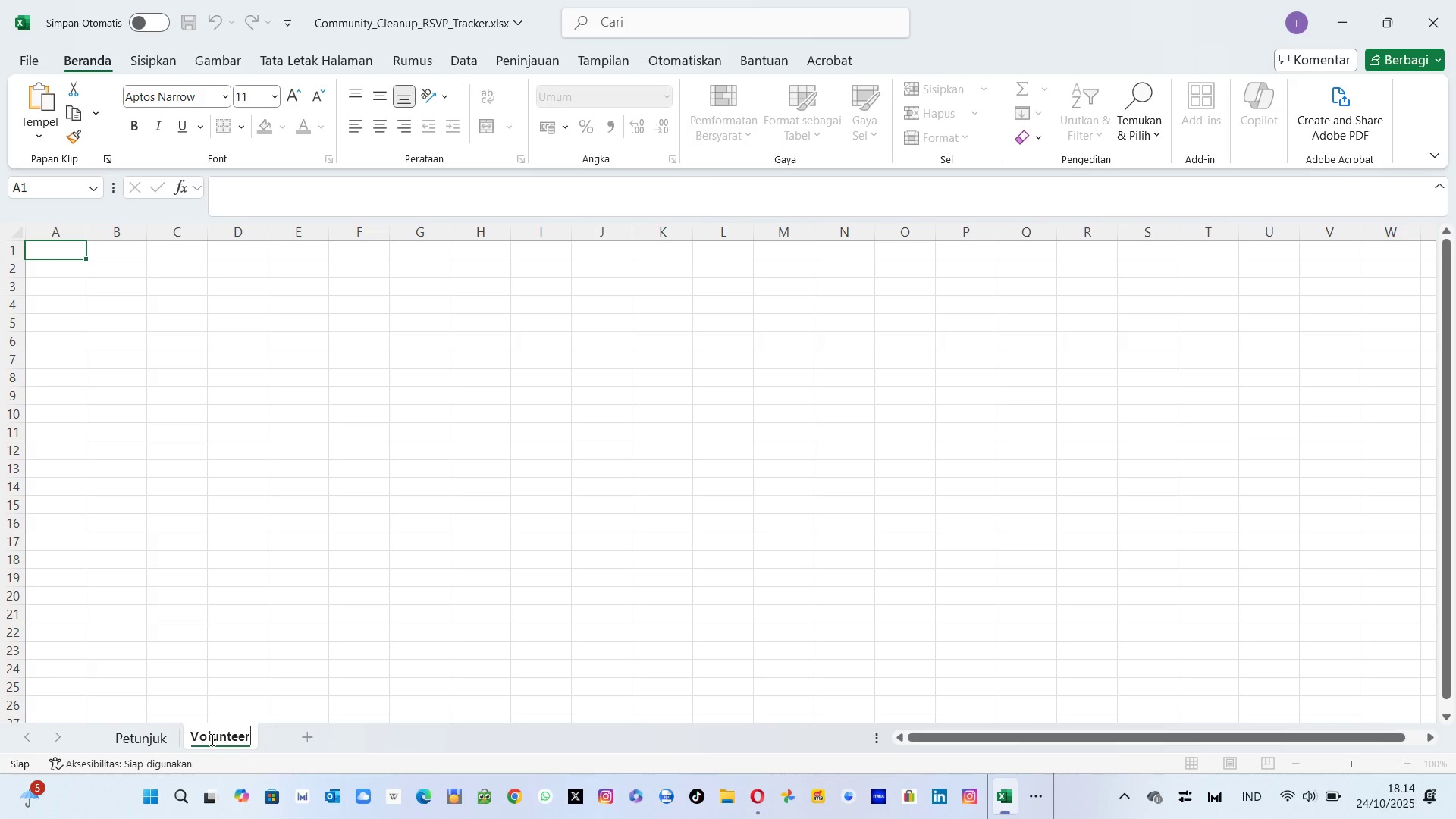 
key(Enter)
 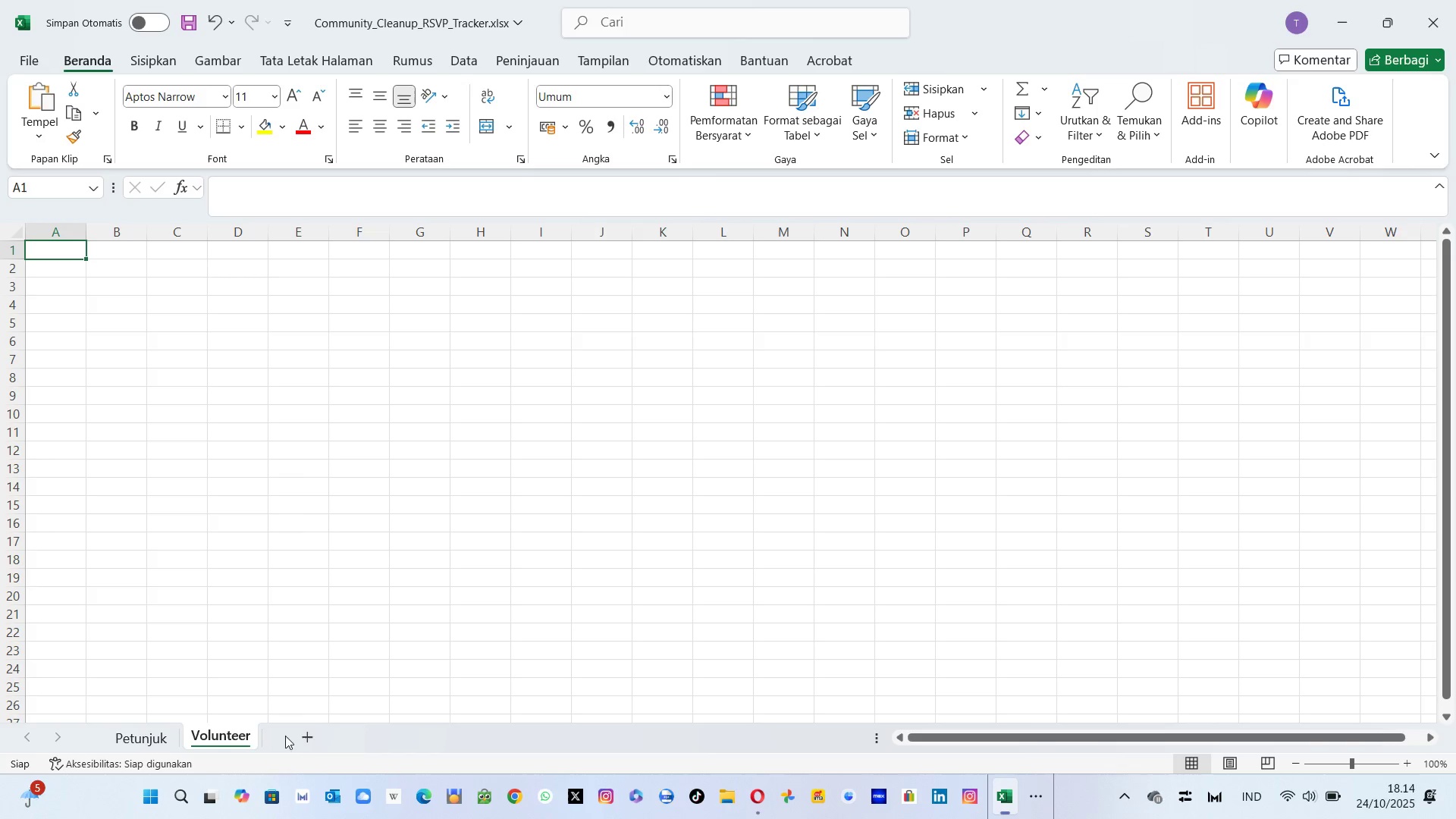 
left_click([309, 736])
 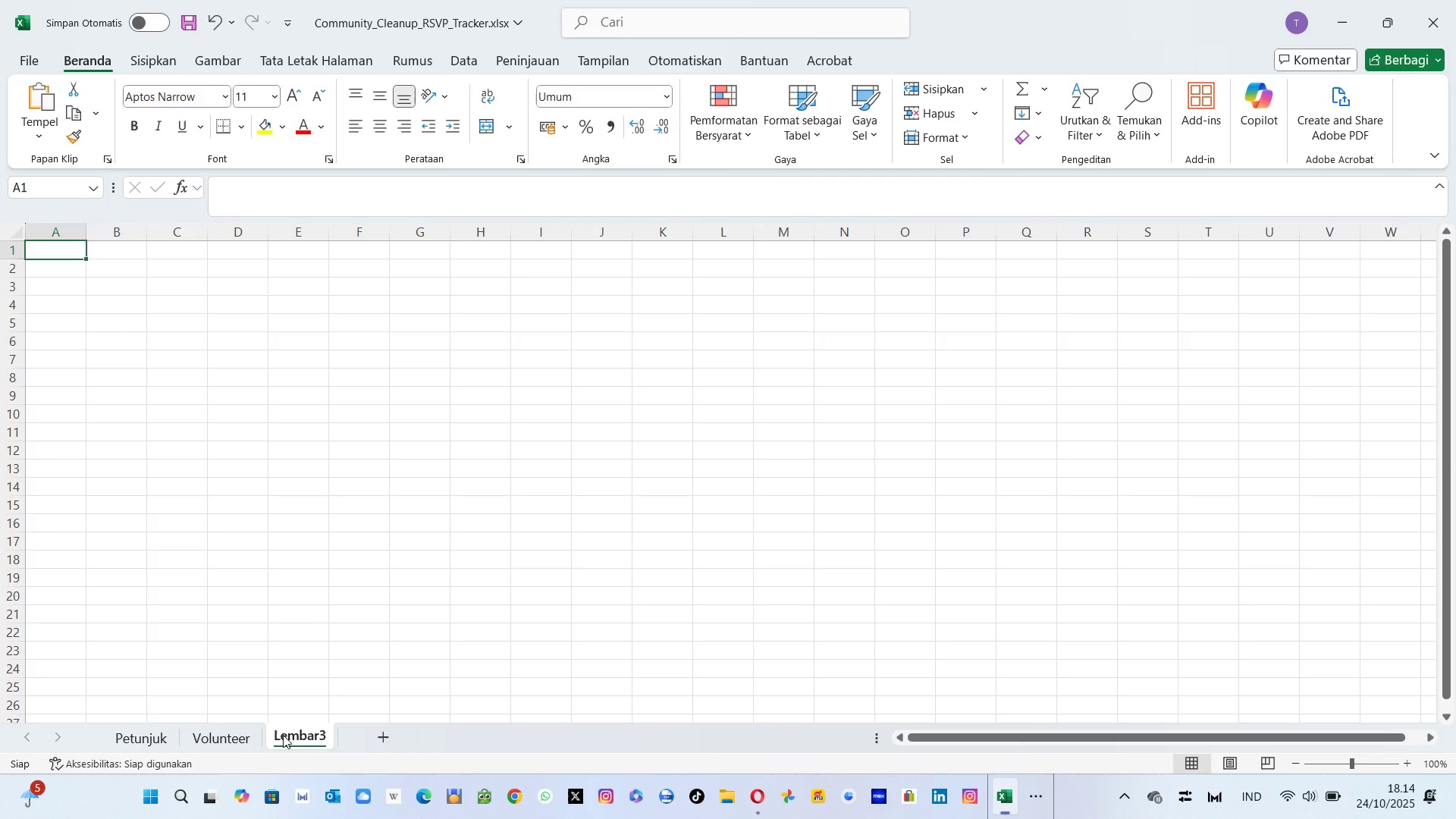 
double_click([283, 735])
 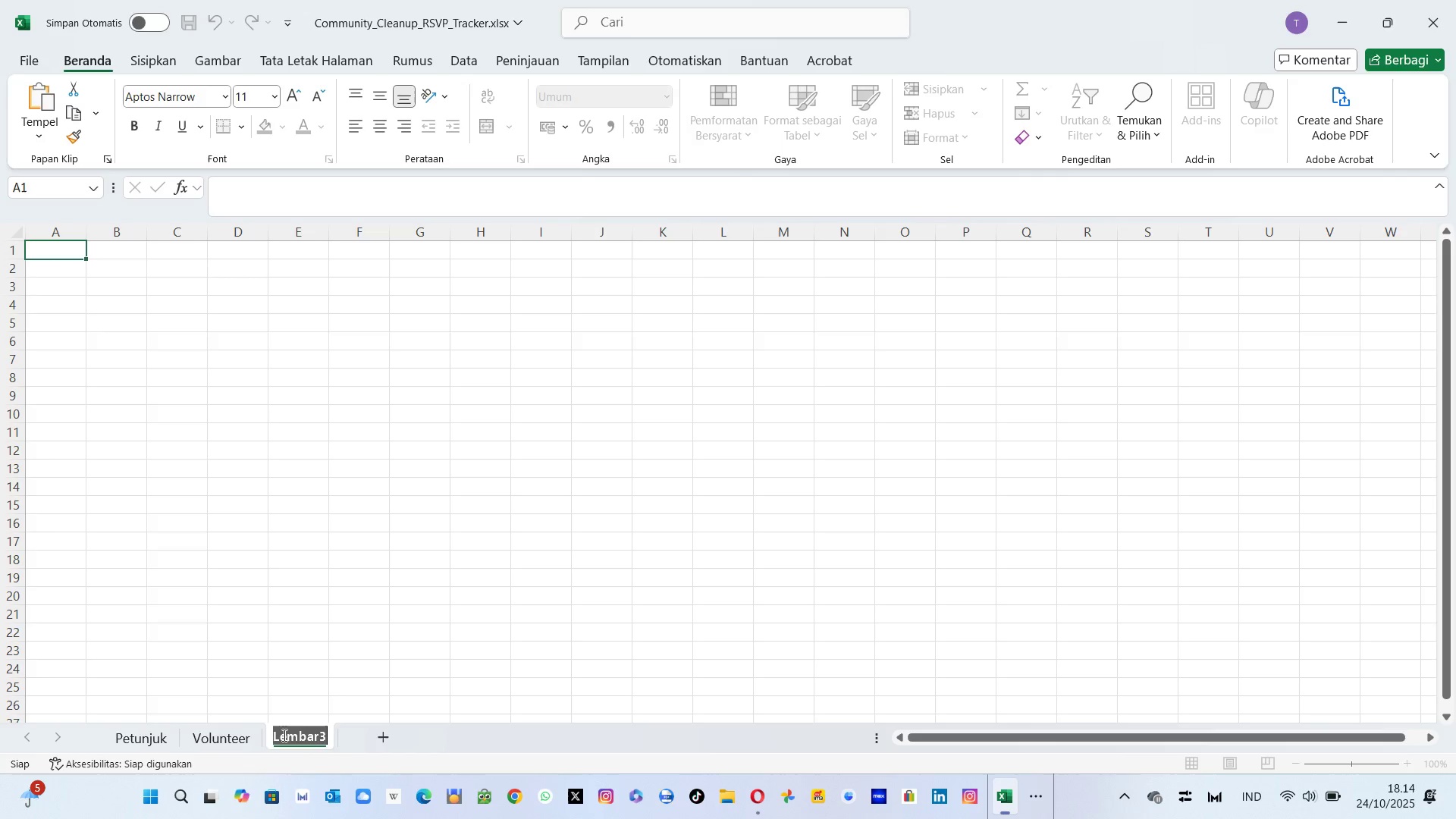 
key(Alt+Tab)
 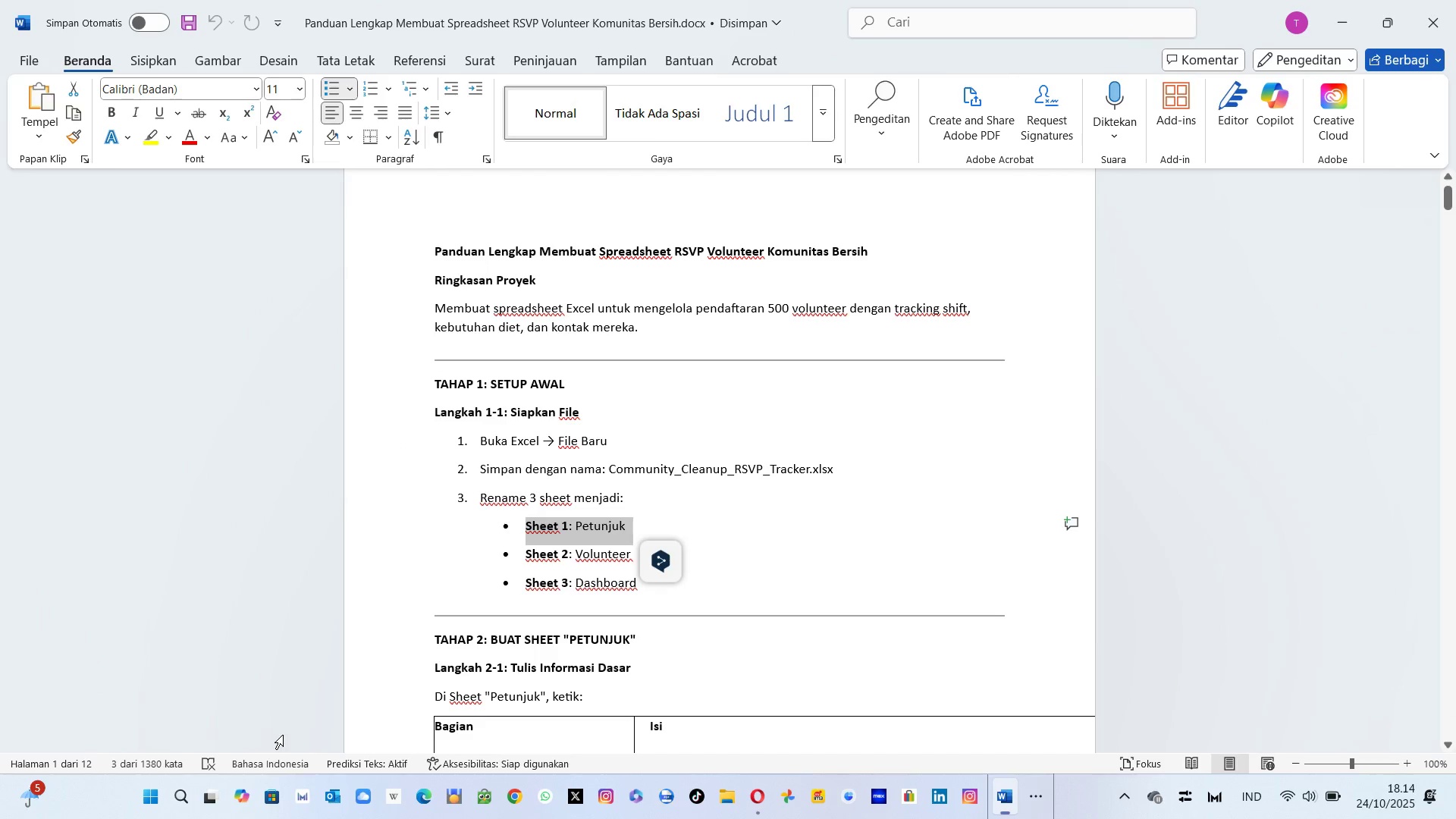 
key(Alt+AltLeft)
 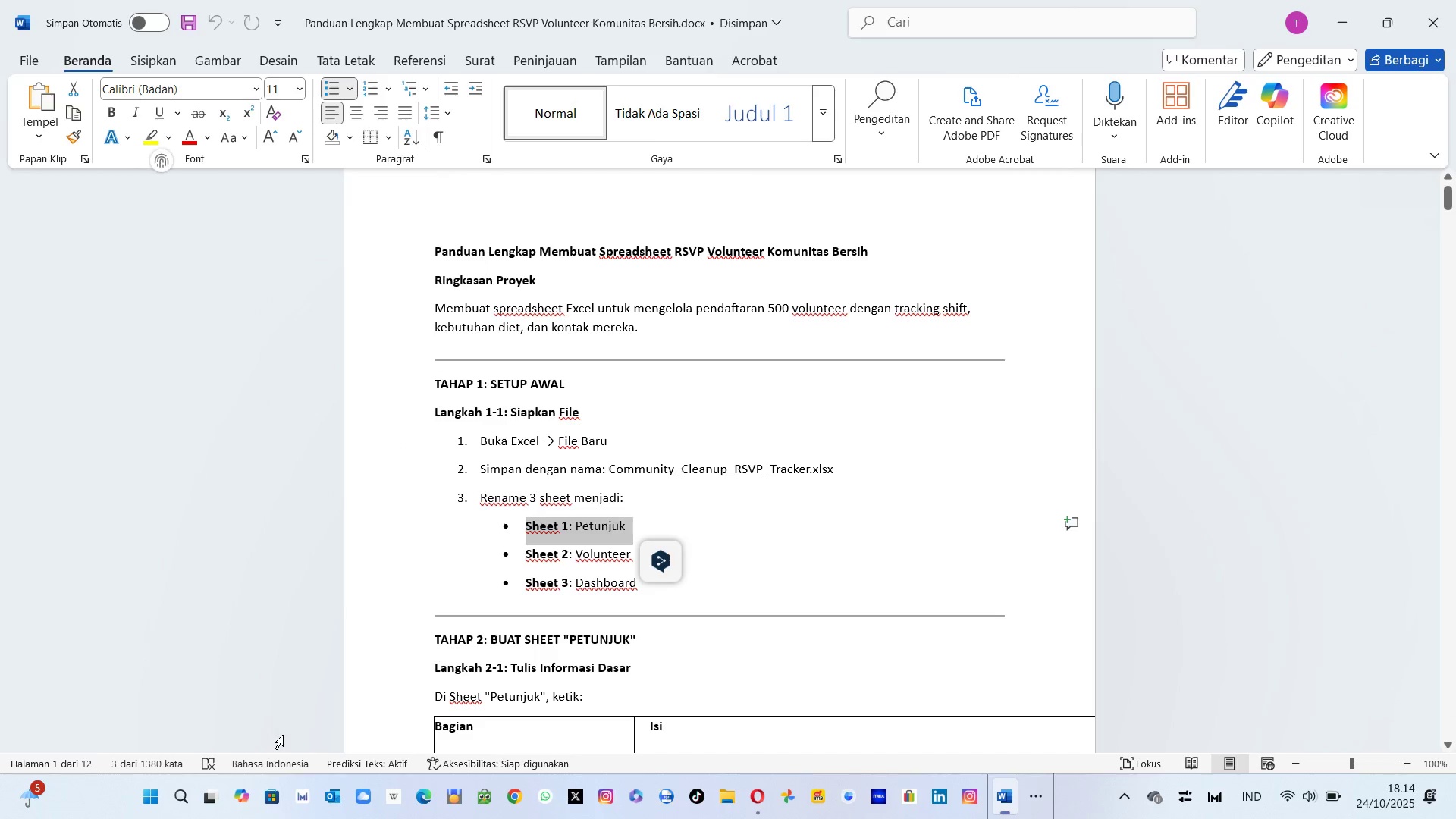 
key(Tab)
key(Backspace)
type(Dashboard)
 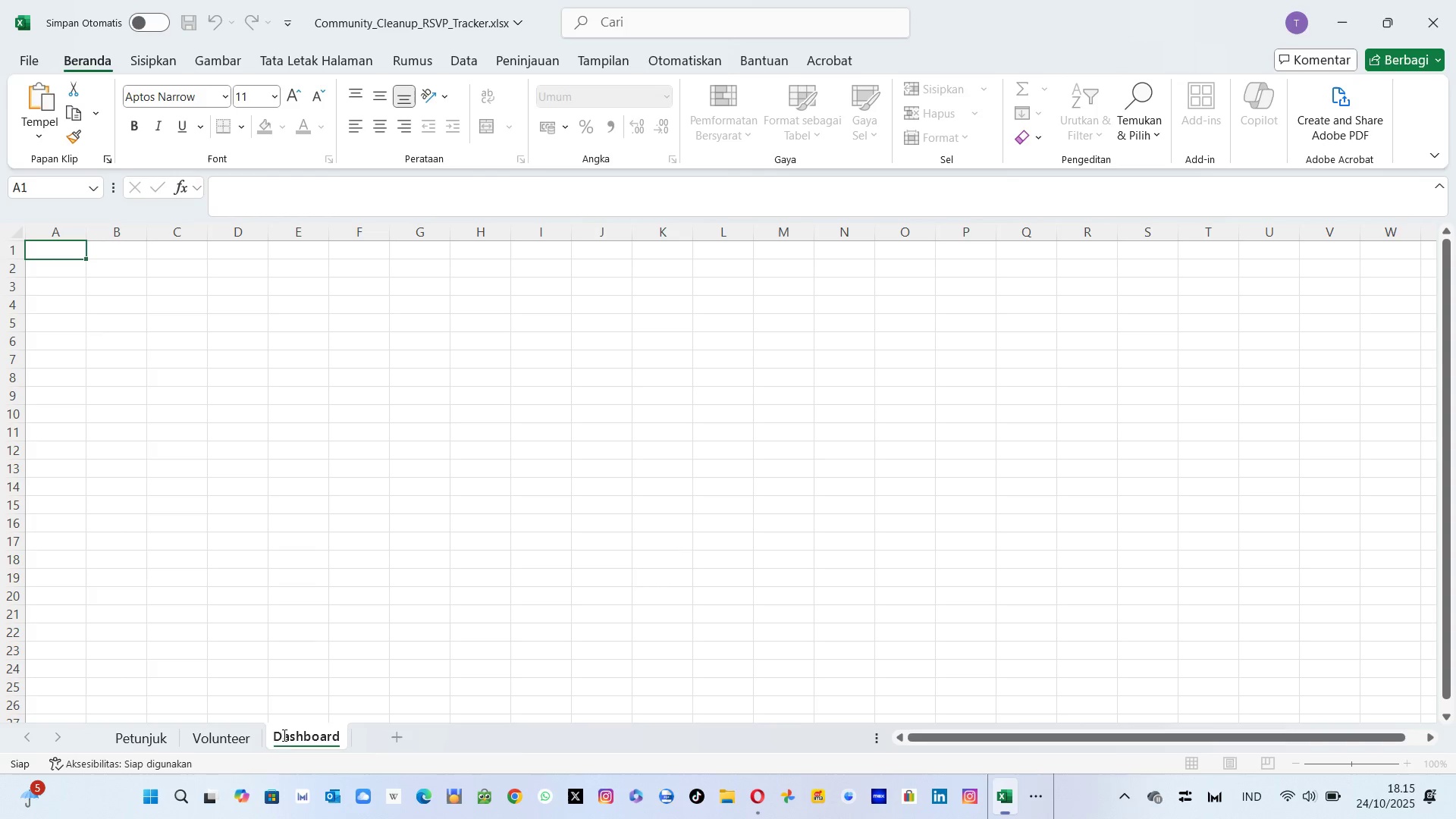 
key(Enter)
 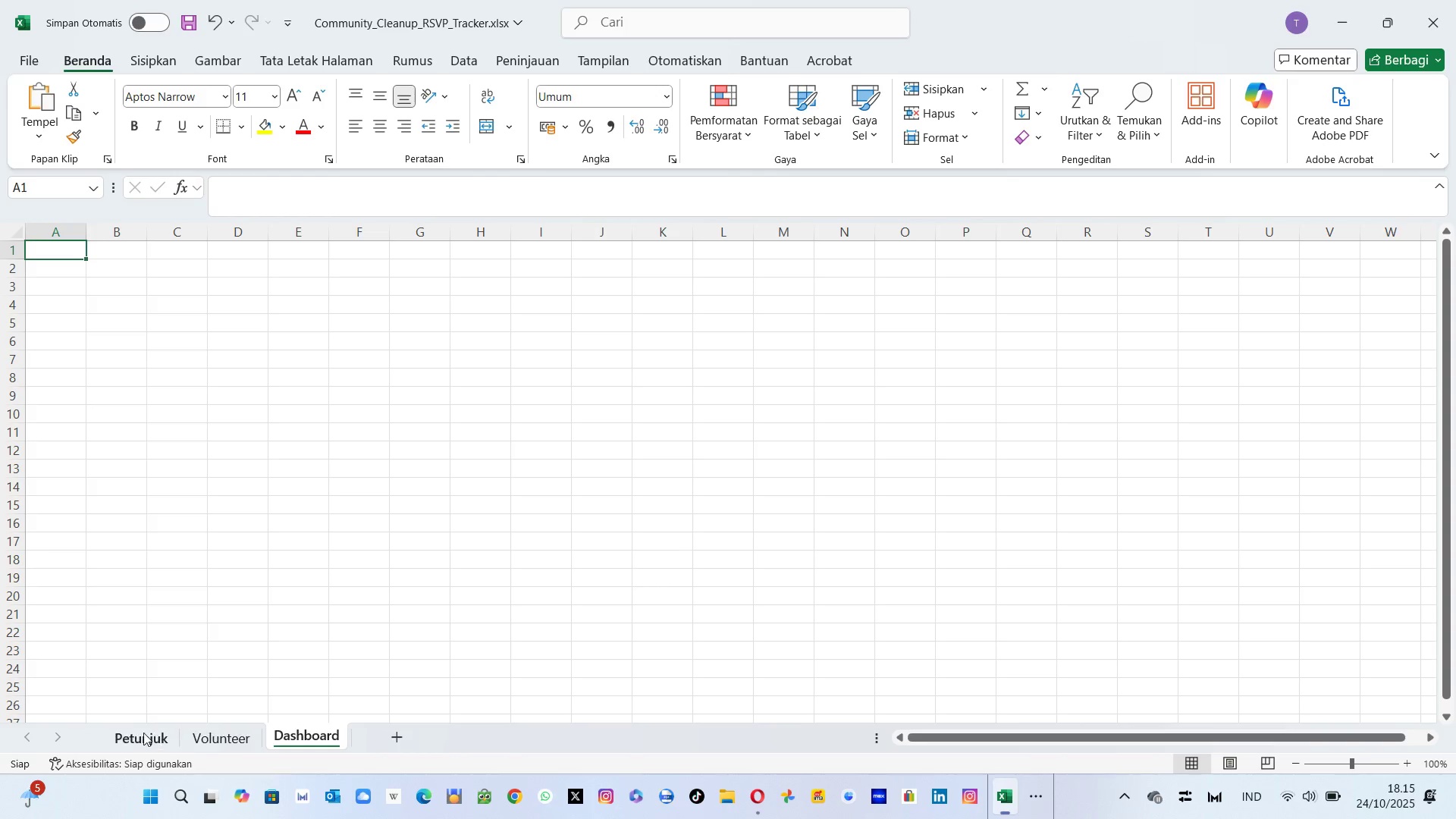 
left_click([141, 733])
 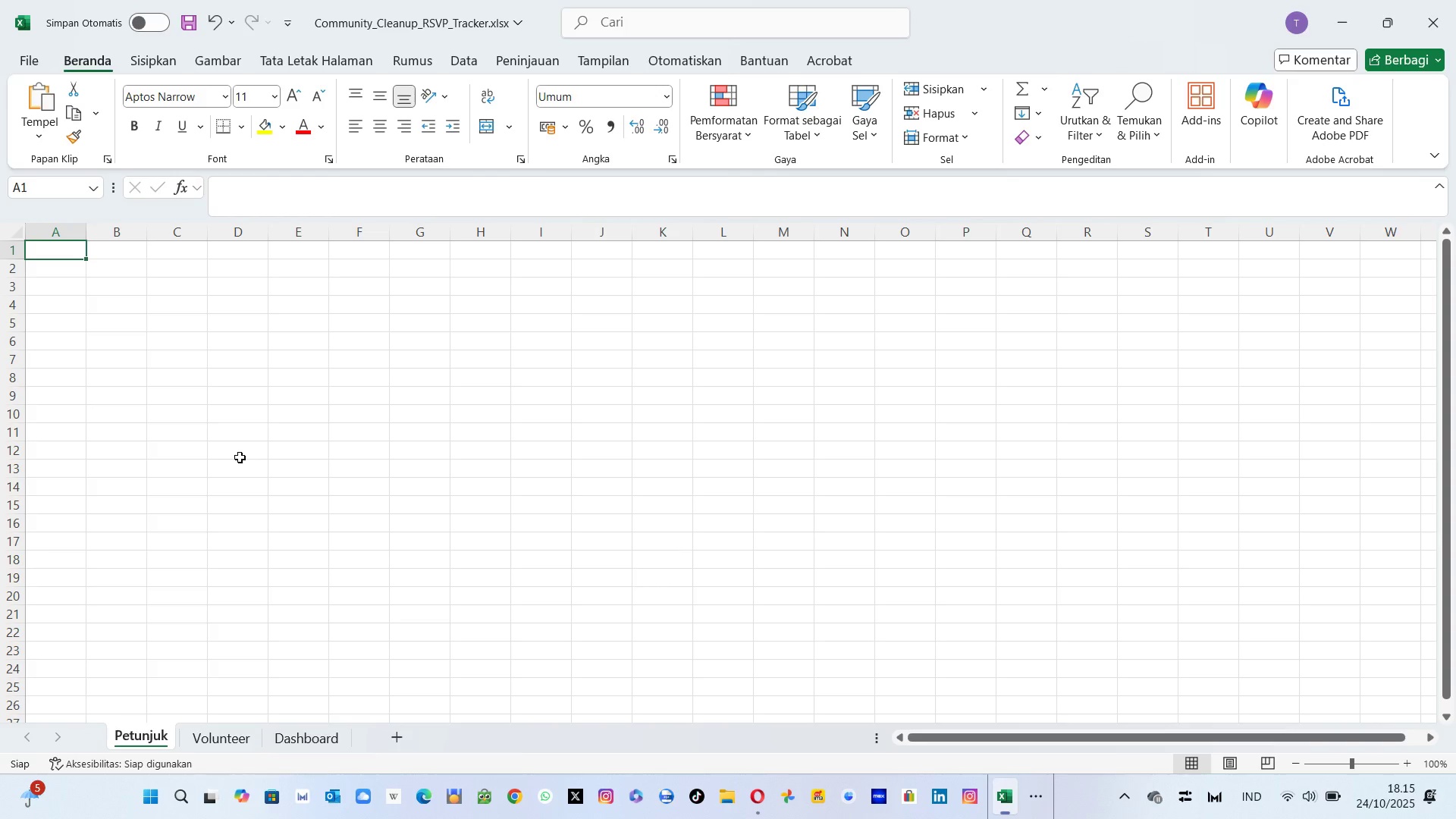 
key(Alt+Tab)
 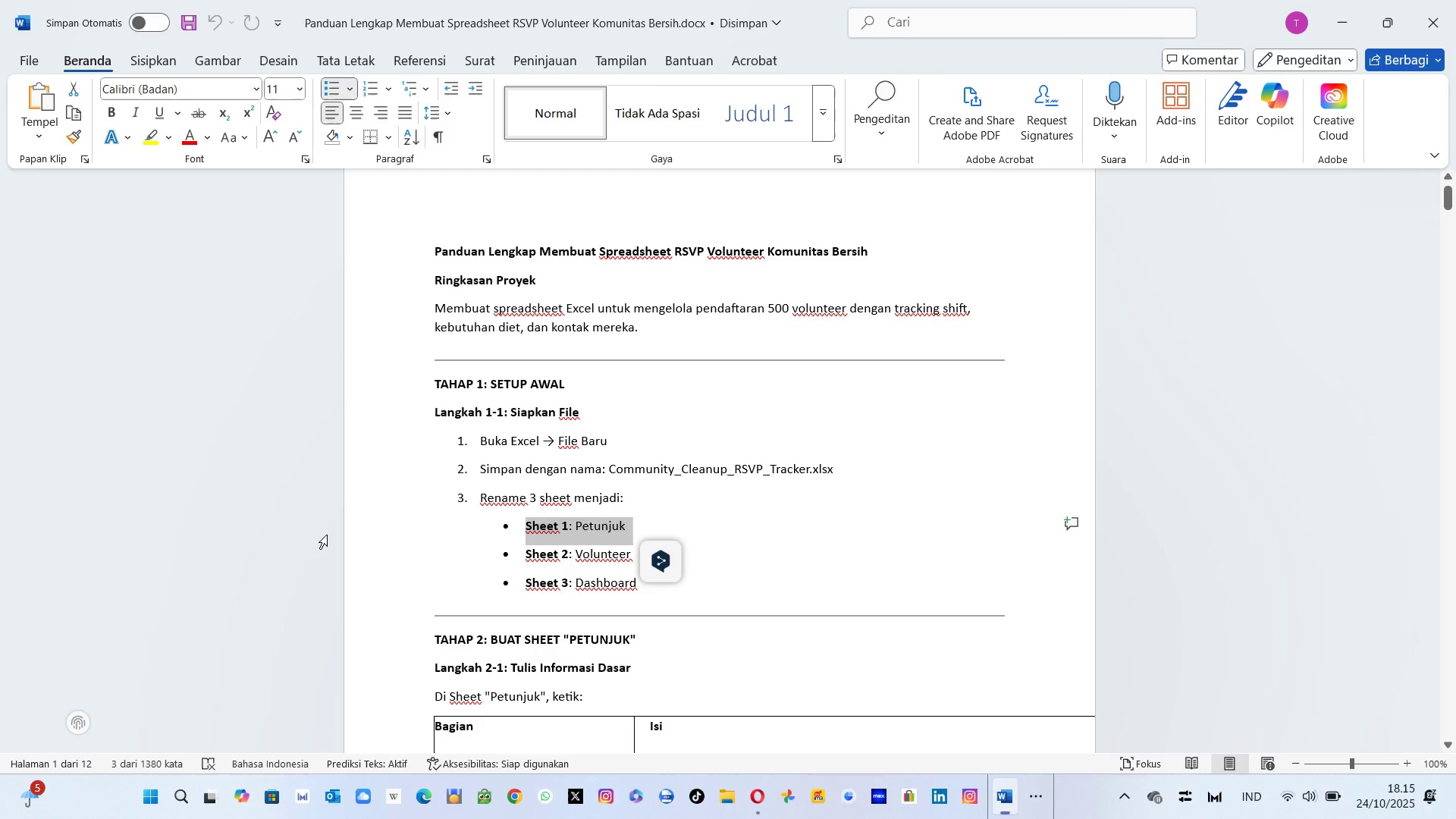 
left_click([451, 590])
 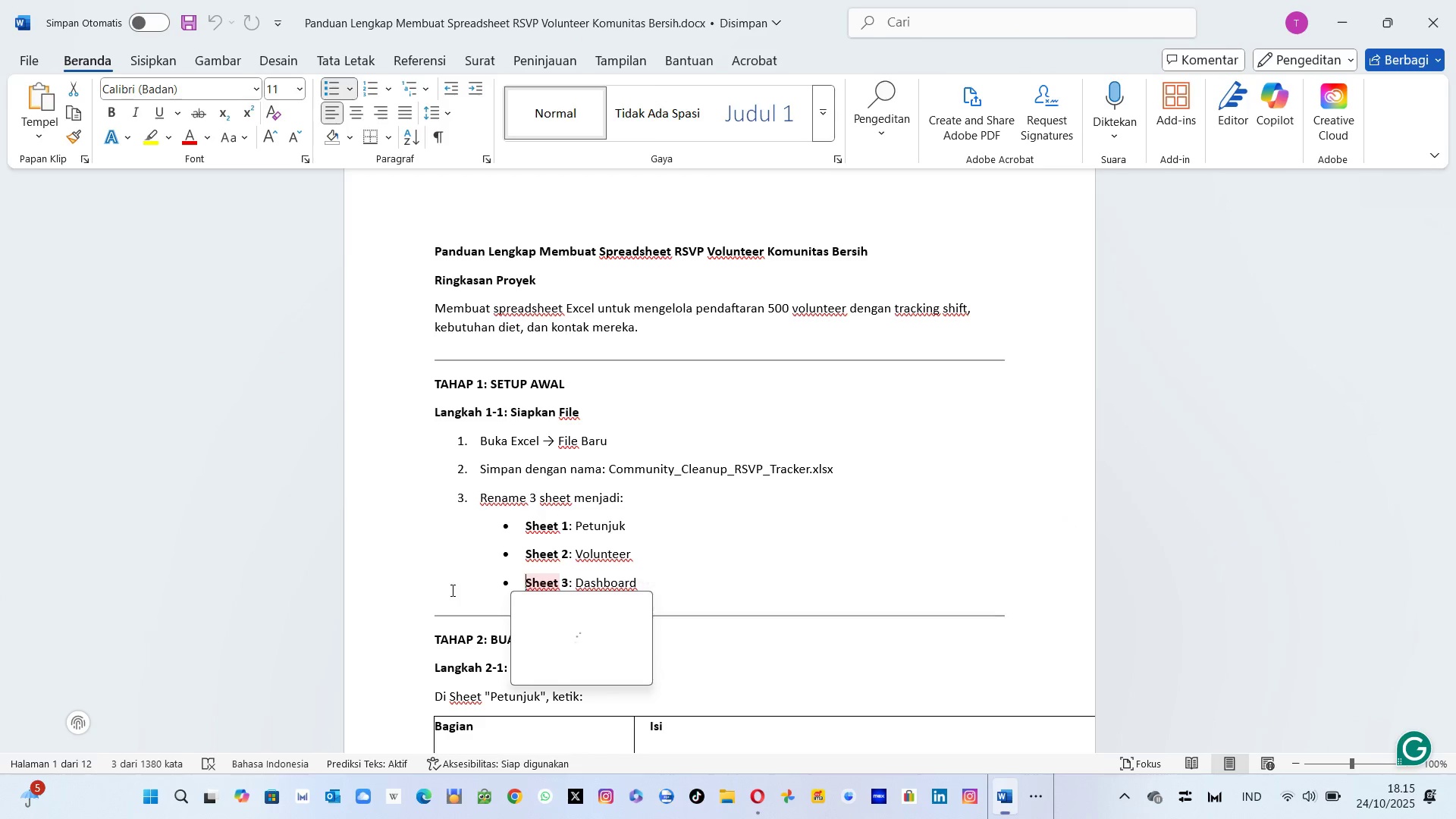 
scroll: coordinate [382, 559], scroll_direction: down, amount: 7.0
 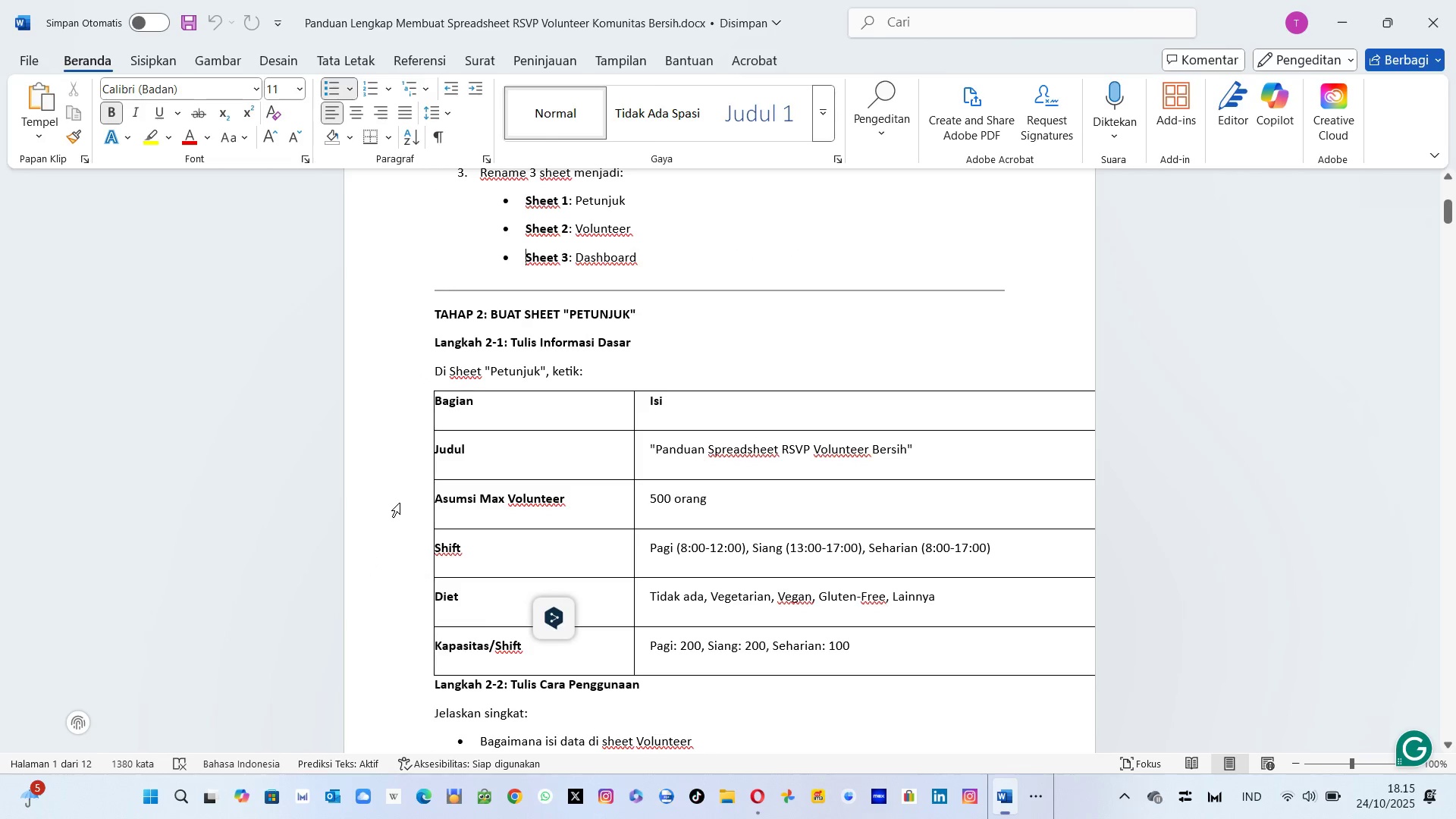 
key(Alt+AltLeft)
 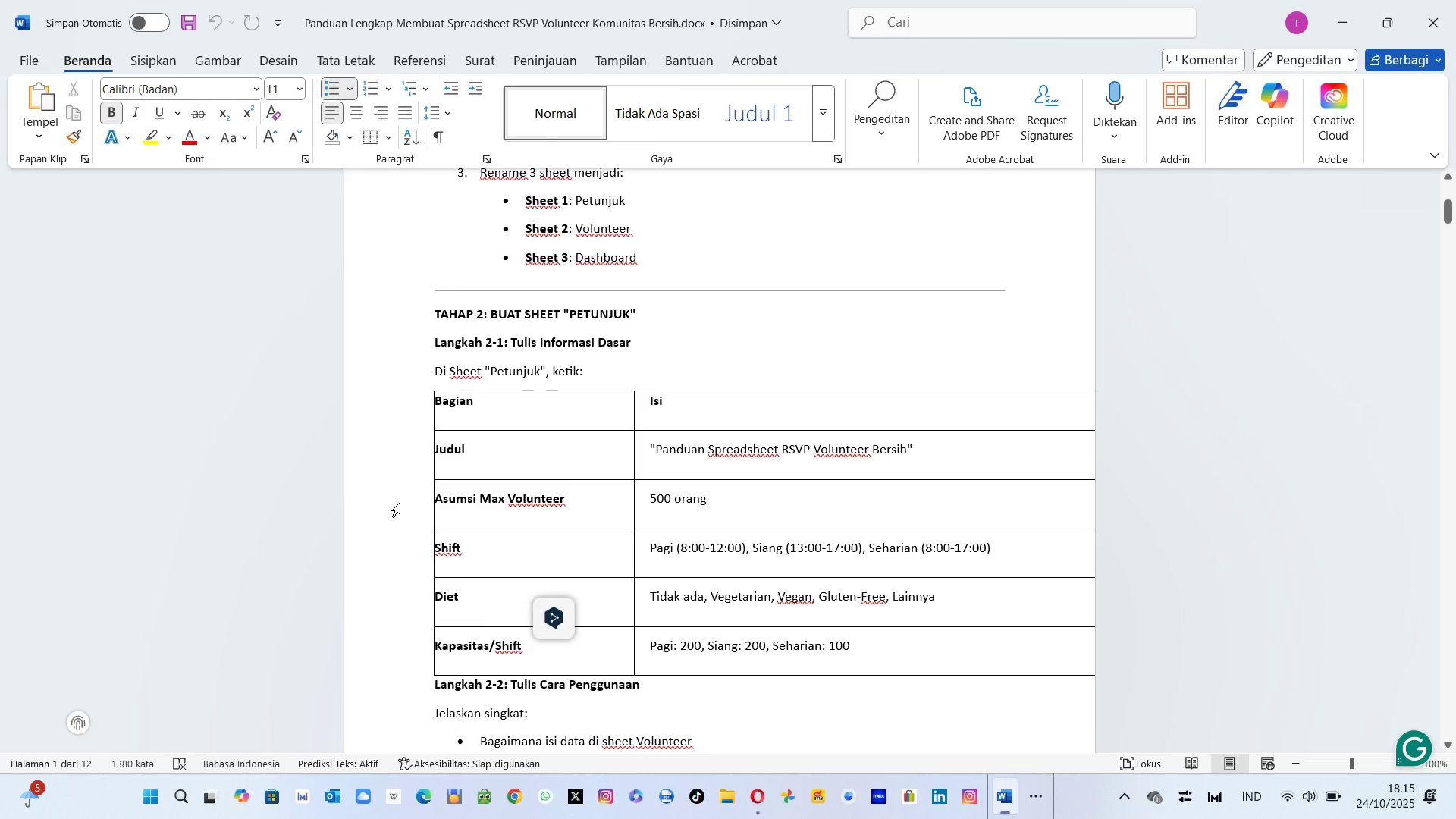 
key(Alt+Tab)
 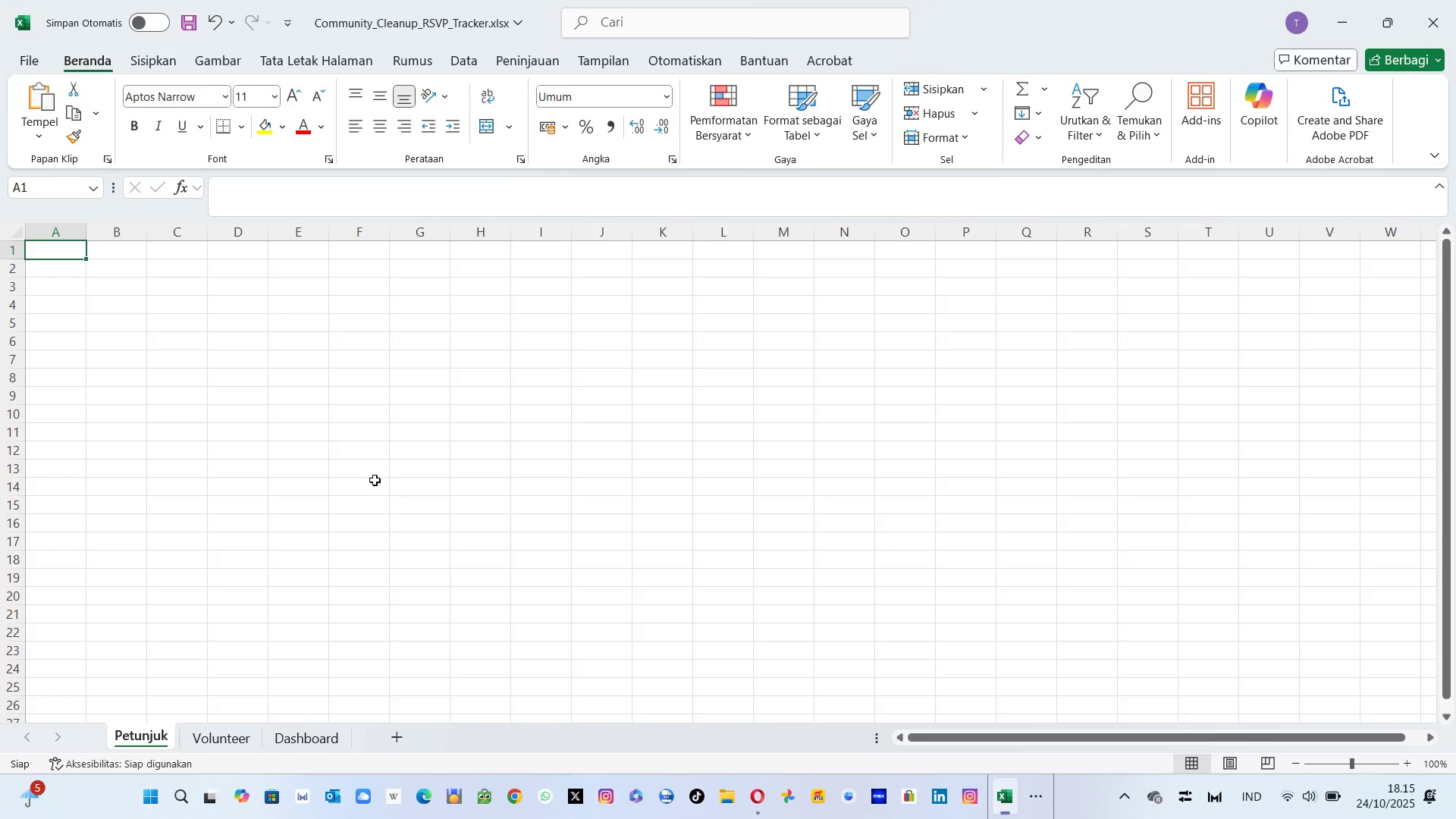 
key(Alt+AltLeft)
 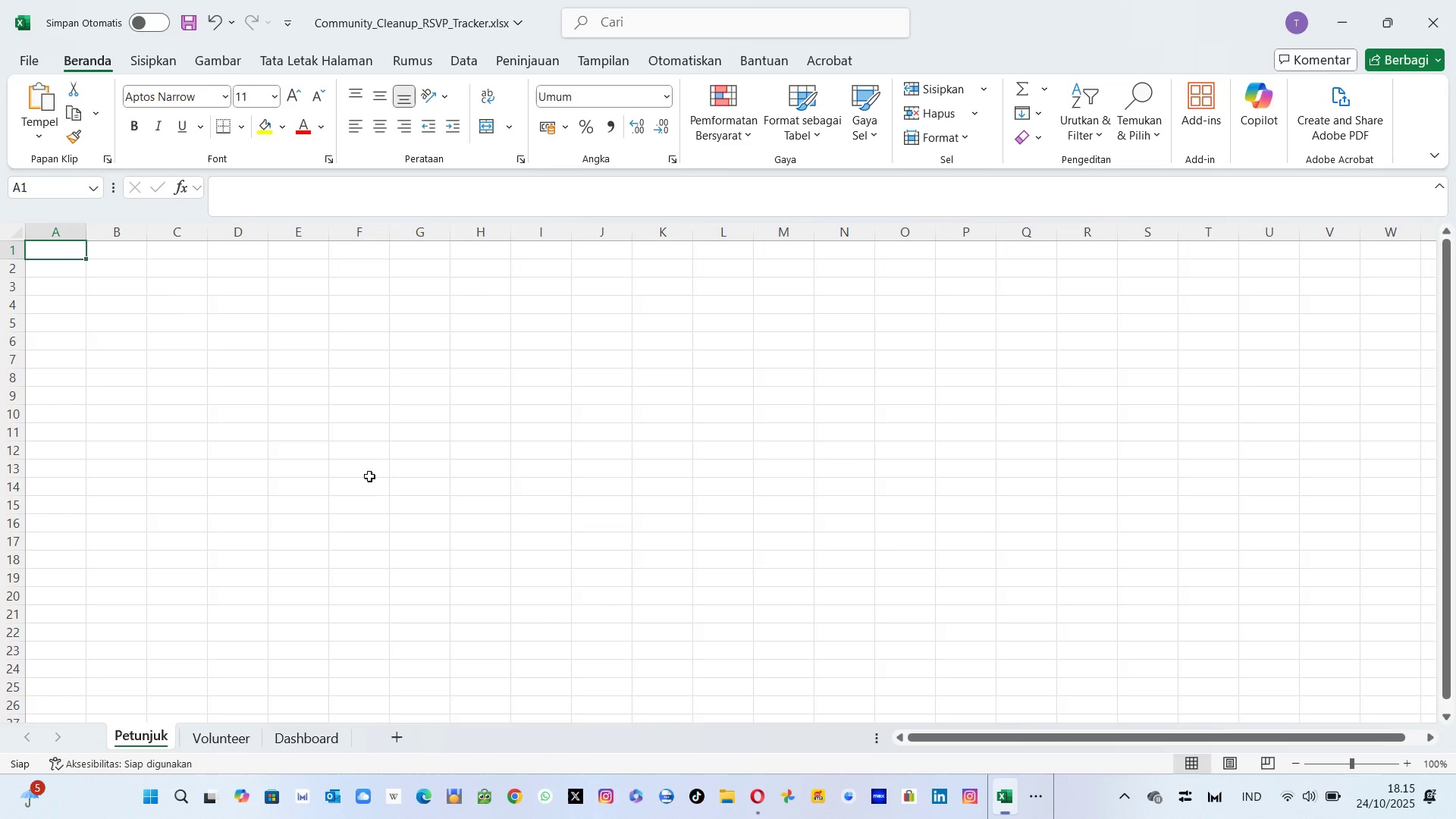 
key(Alt+Tab)
 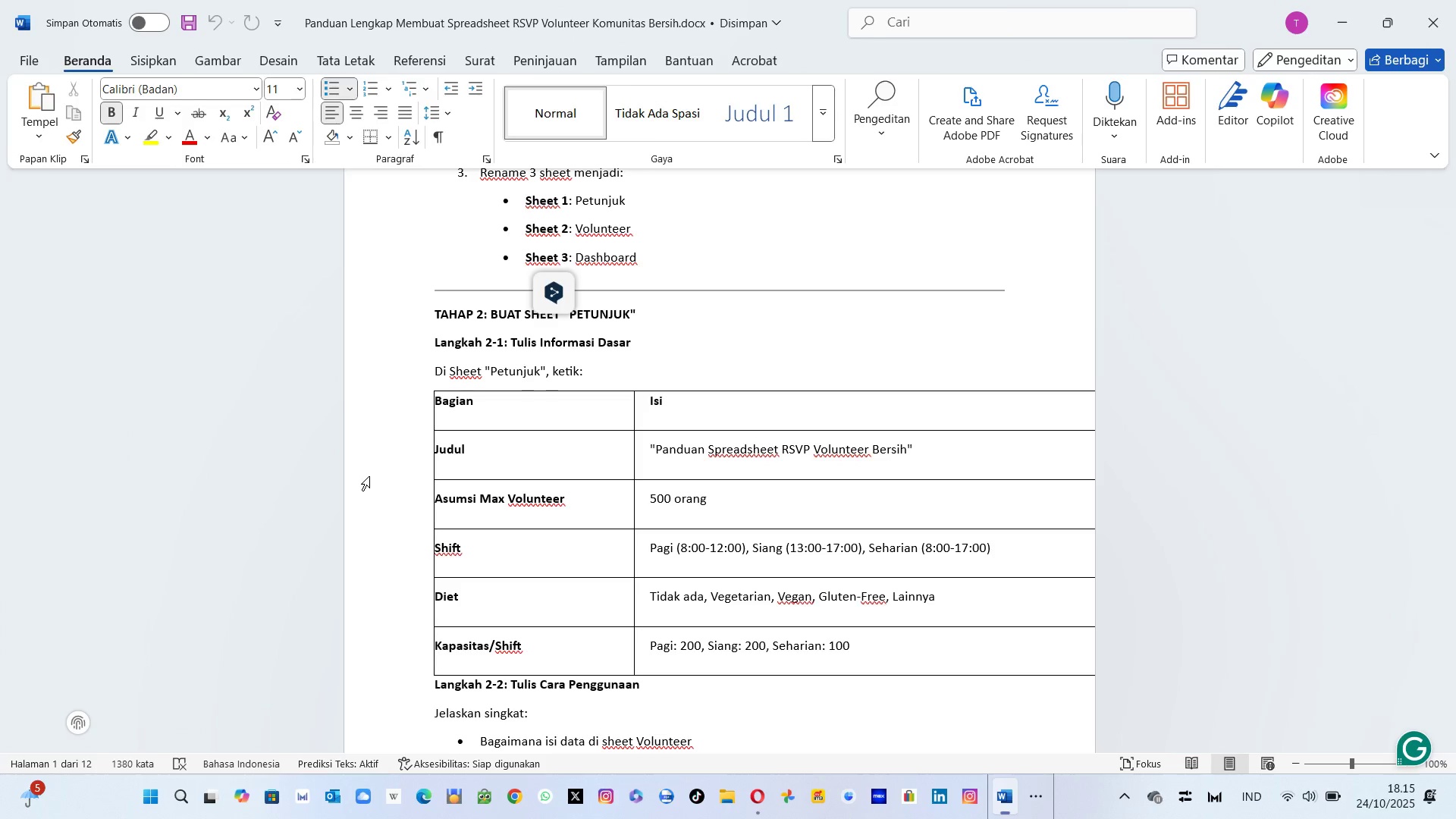 
key(Alt+Tab)
 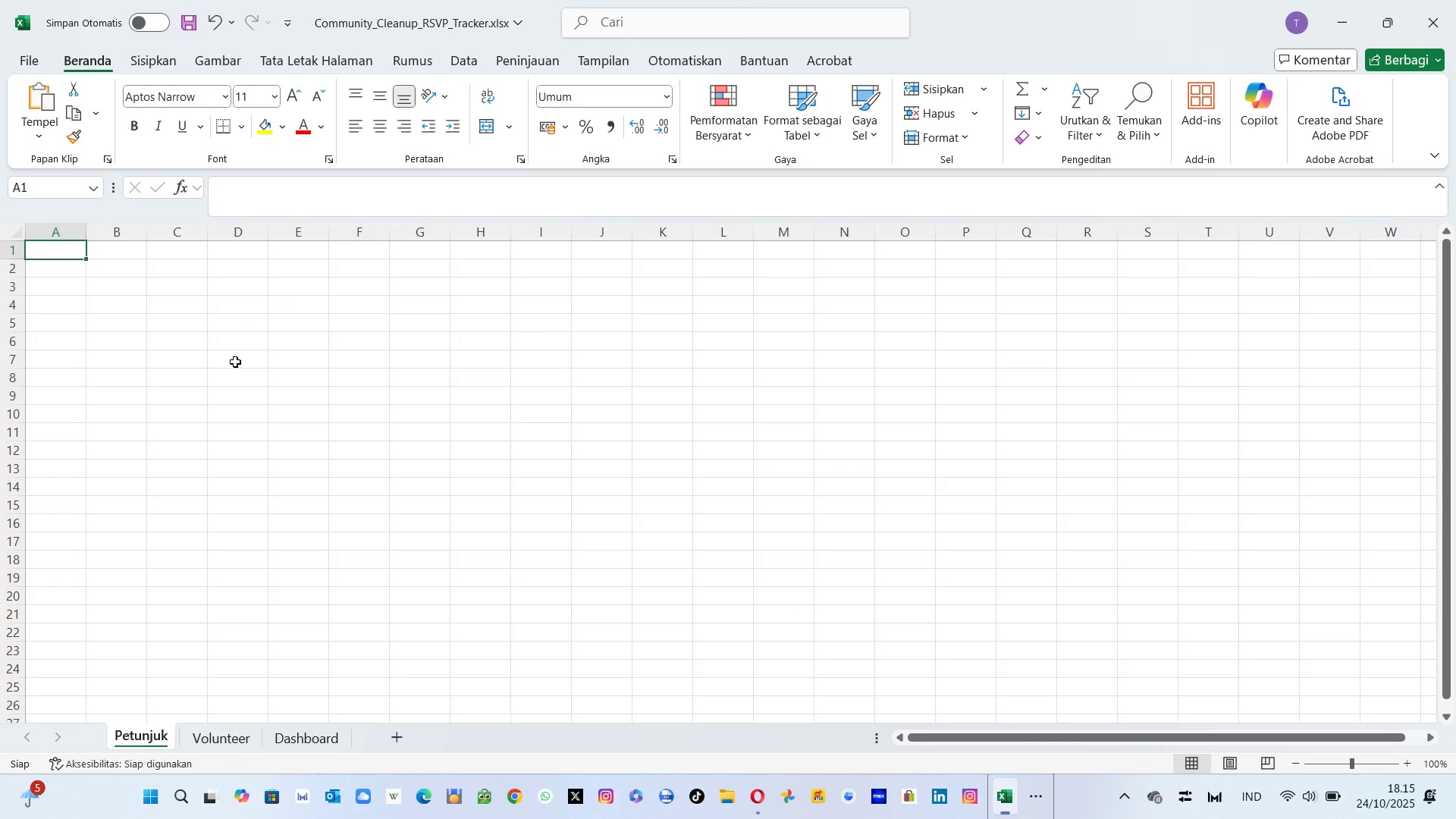 
key(Alt+AltLeft)
 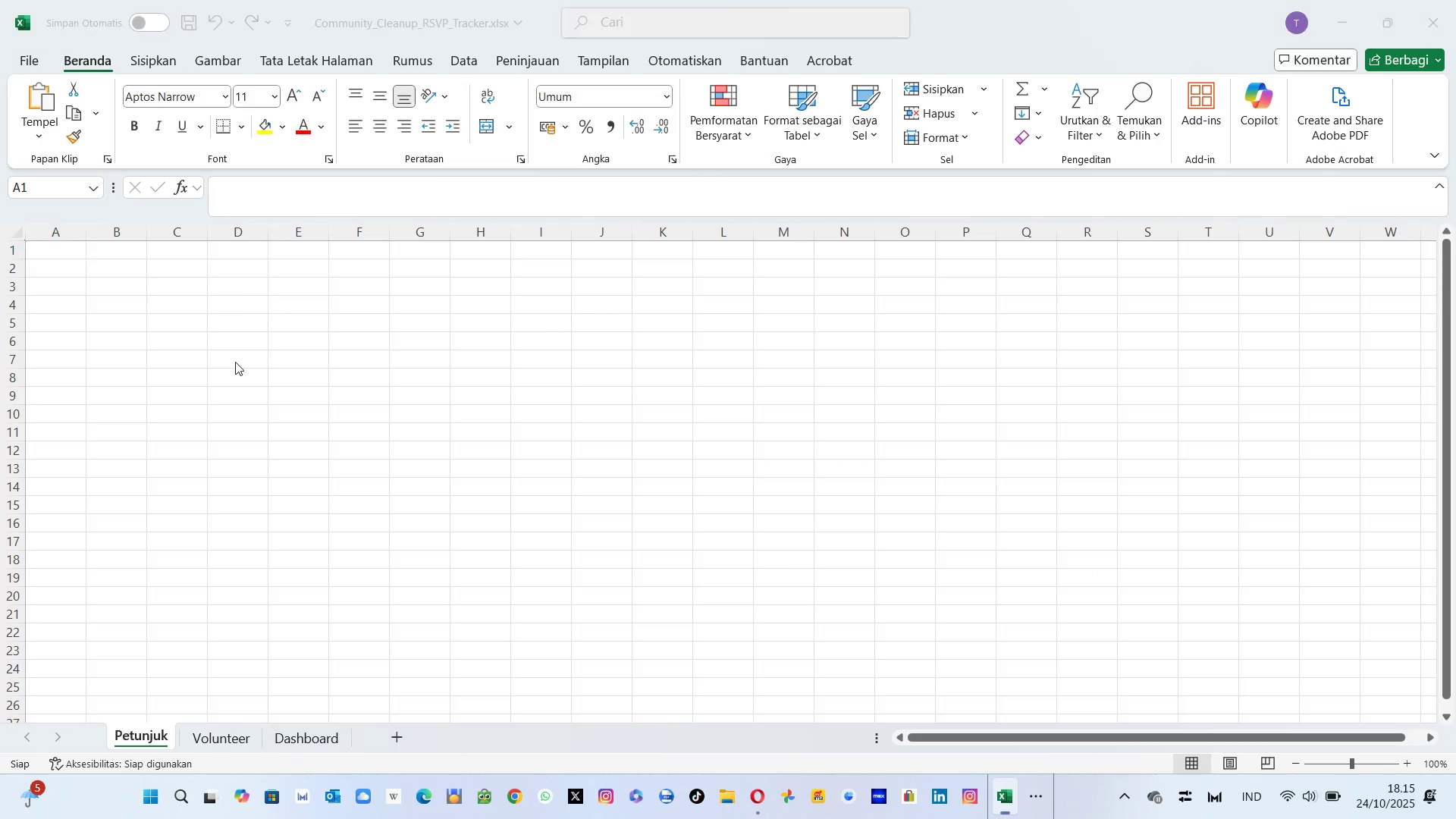 
key(Alt+Tab)
 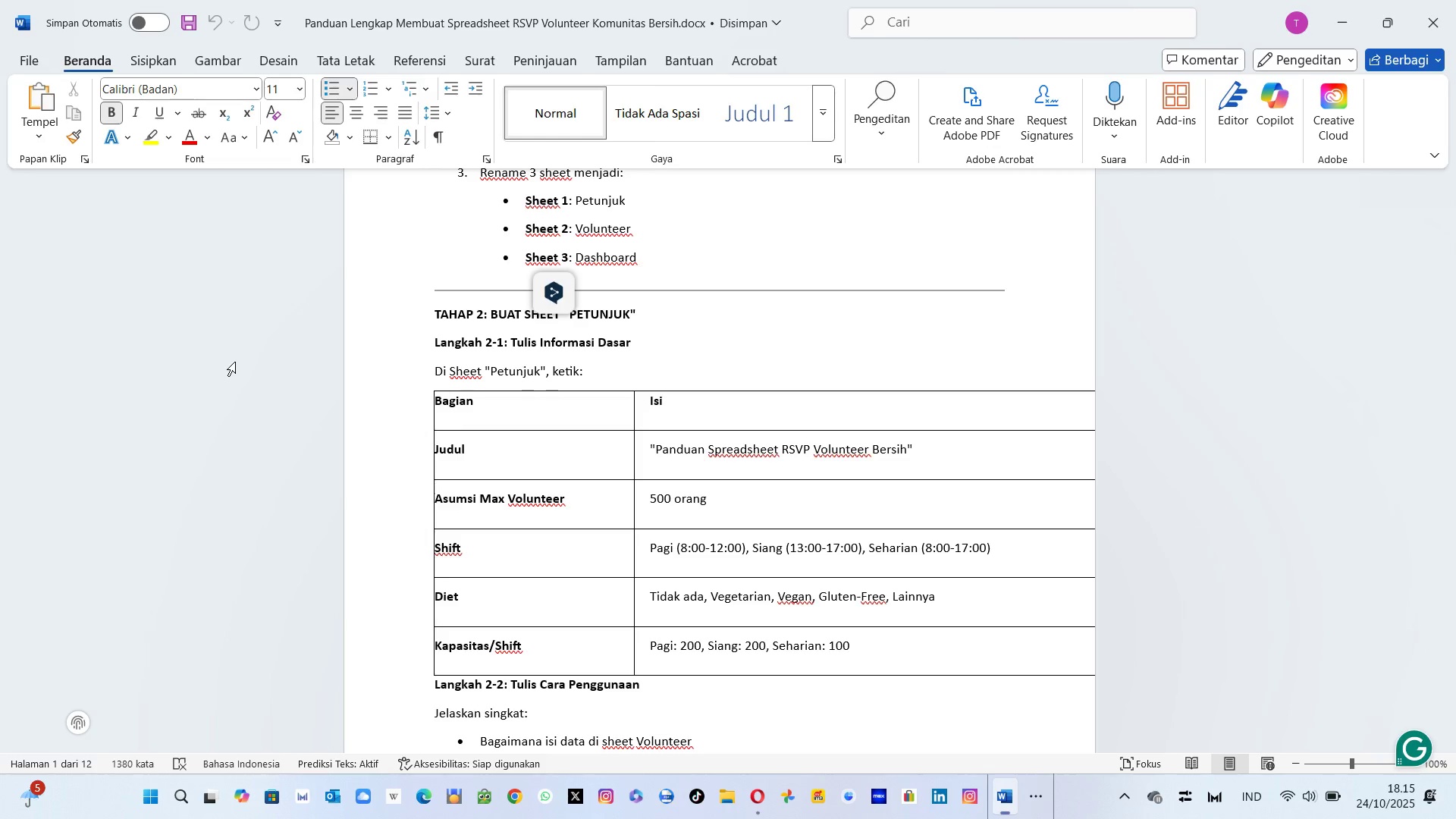 
wait(8.39)
 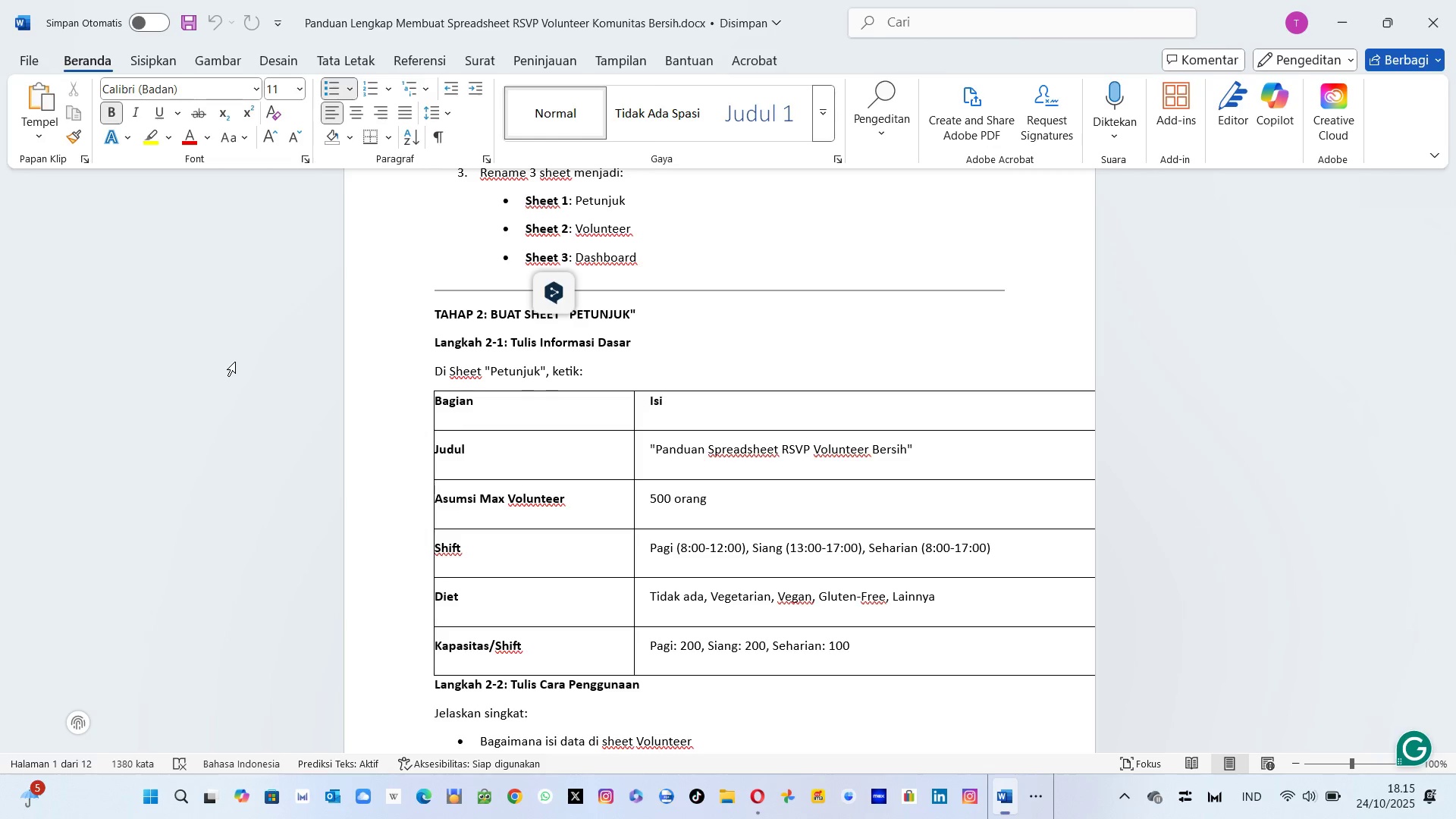 
key(Alt+Tab)
 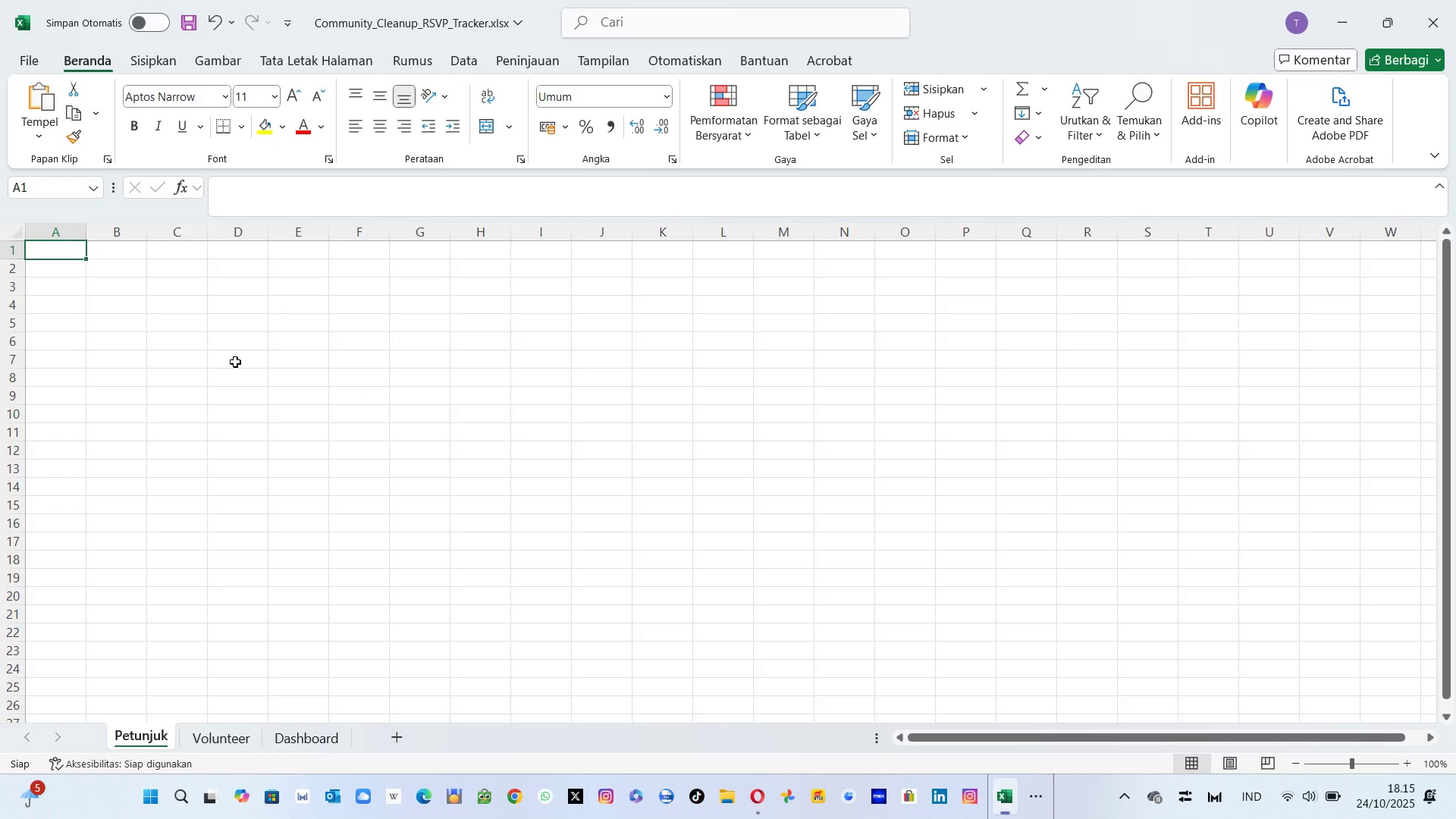 
key(ArrowDown)
 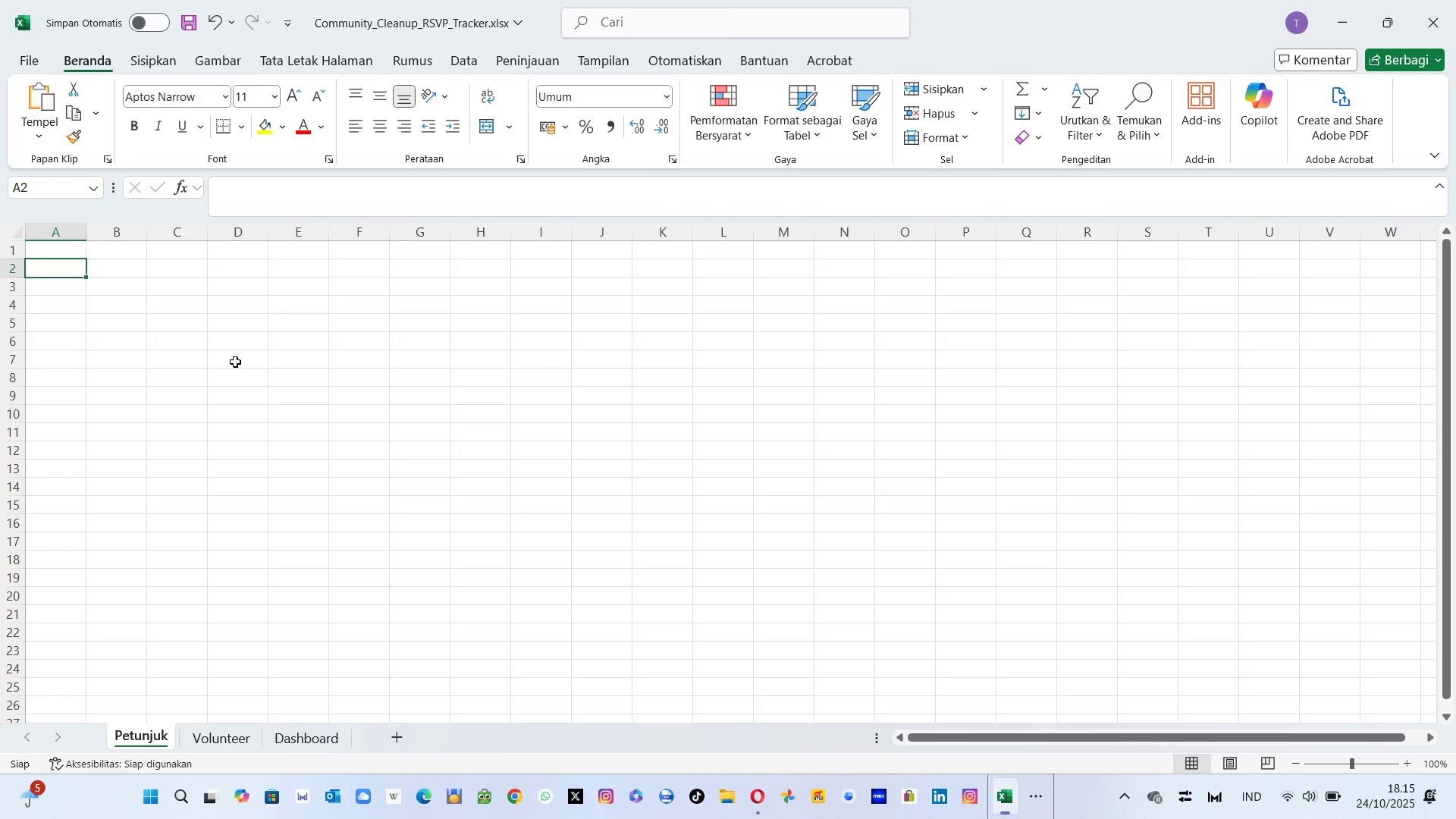 
type(Ju)
key(Backspace)
key(Backspace)
 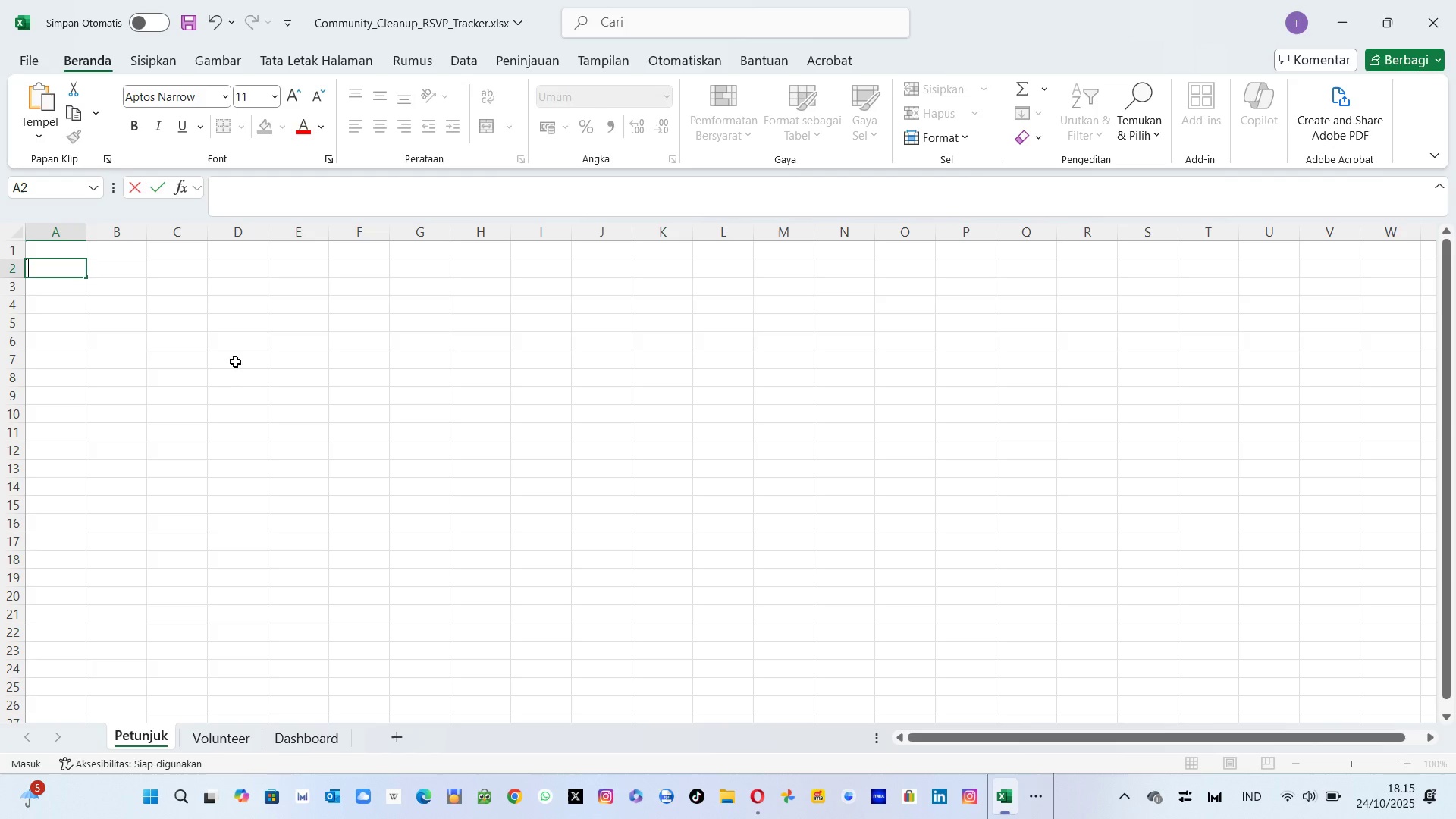 
key(ArrowDown)
 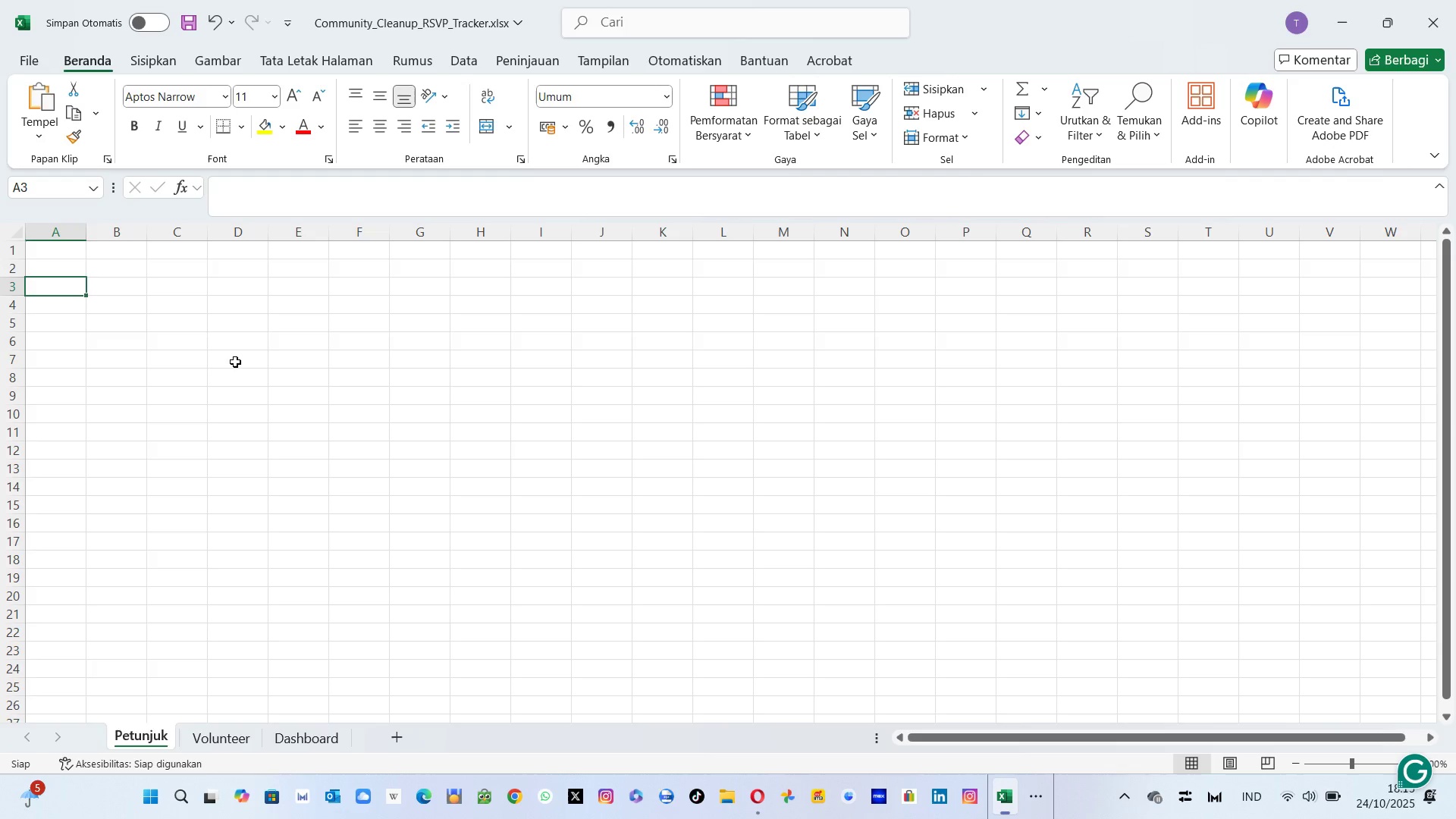 
key(ArrowDown)
 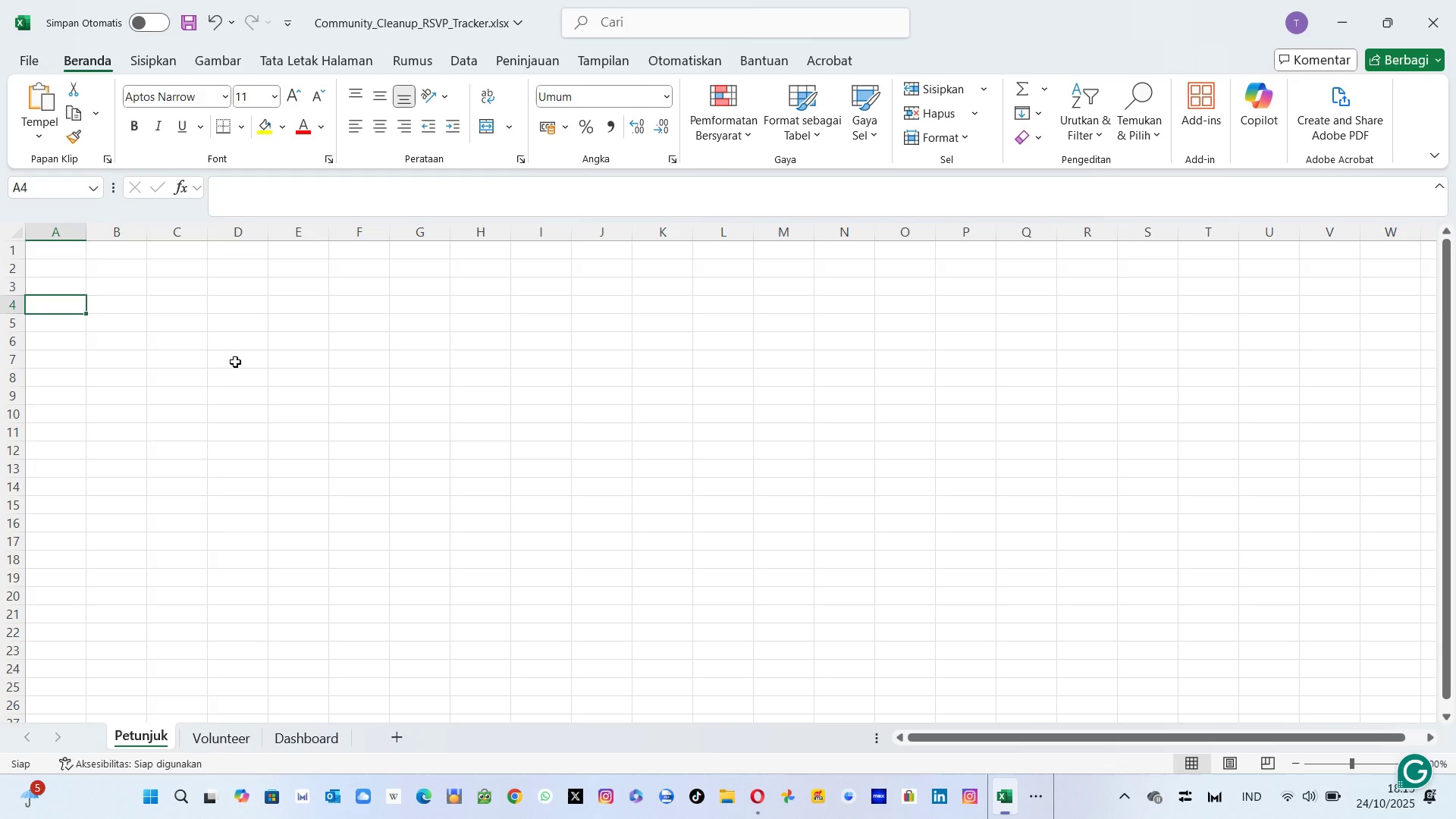 
key(ArrowDown)
 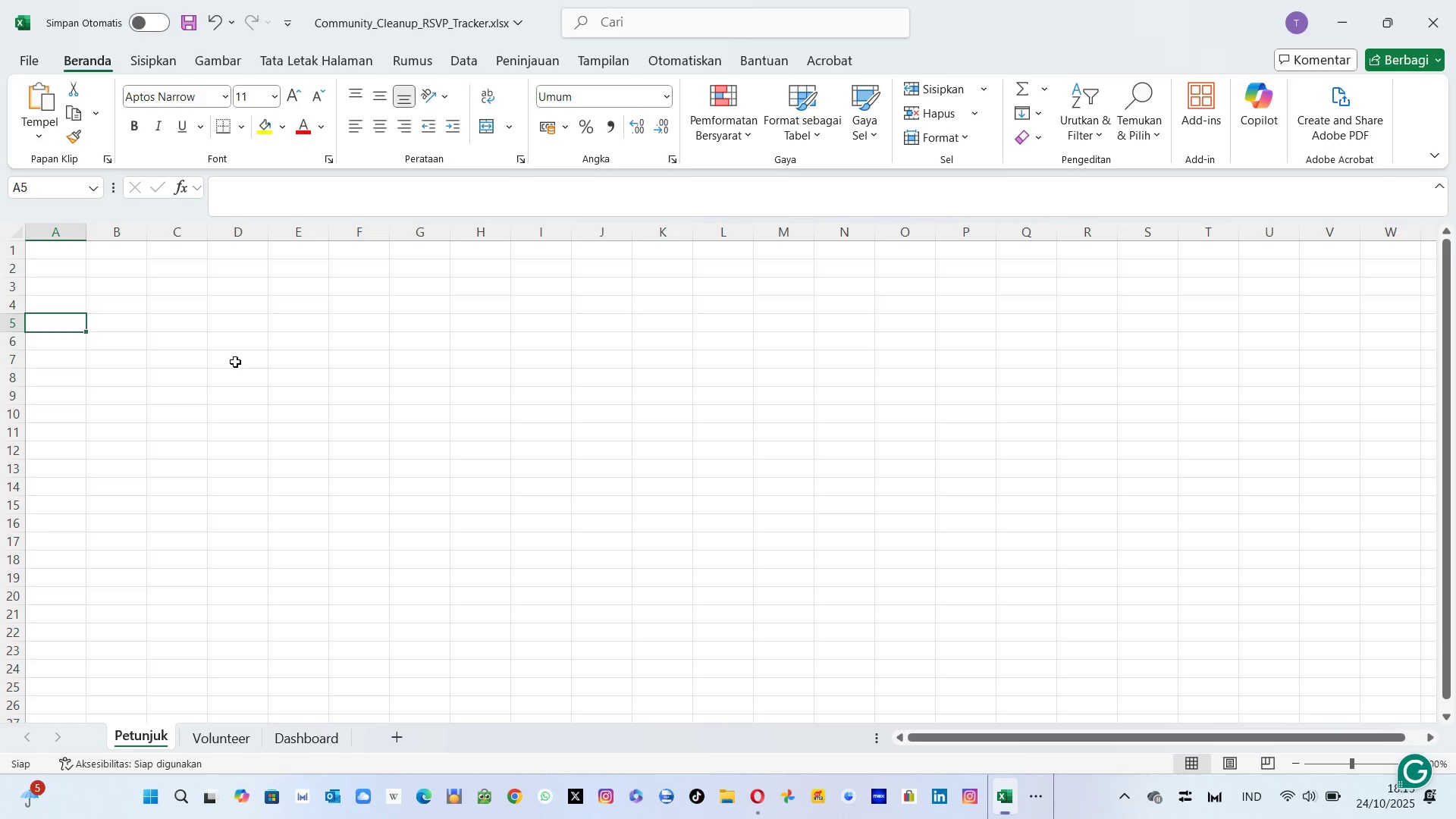 
key(ArrowUp)
 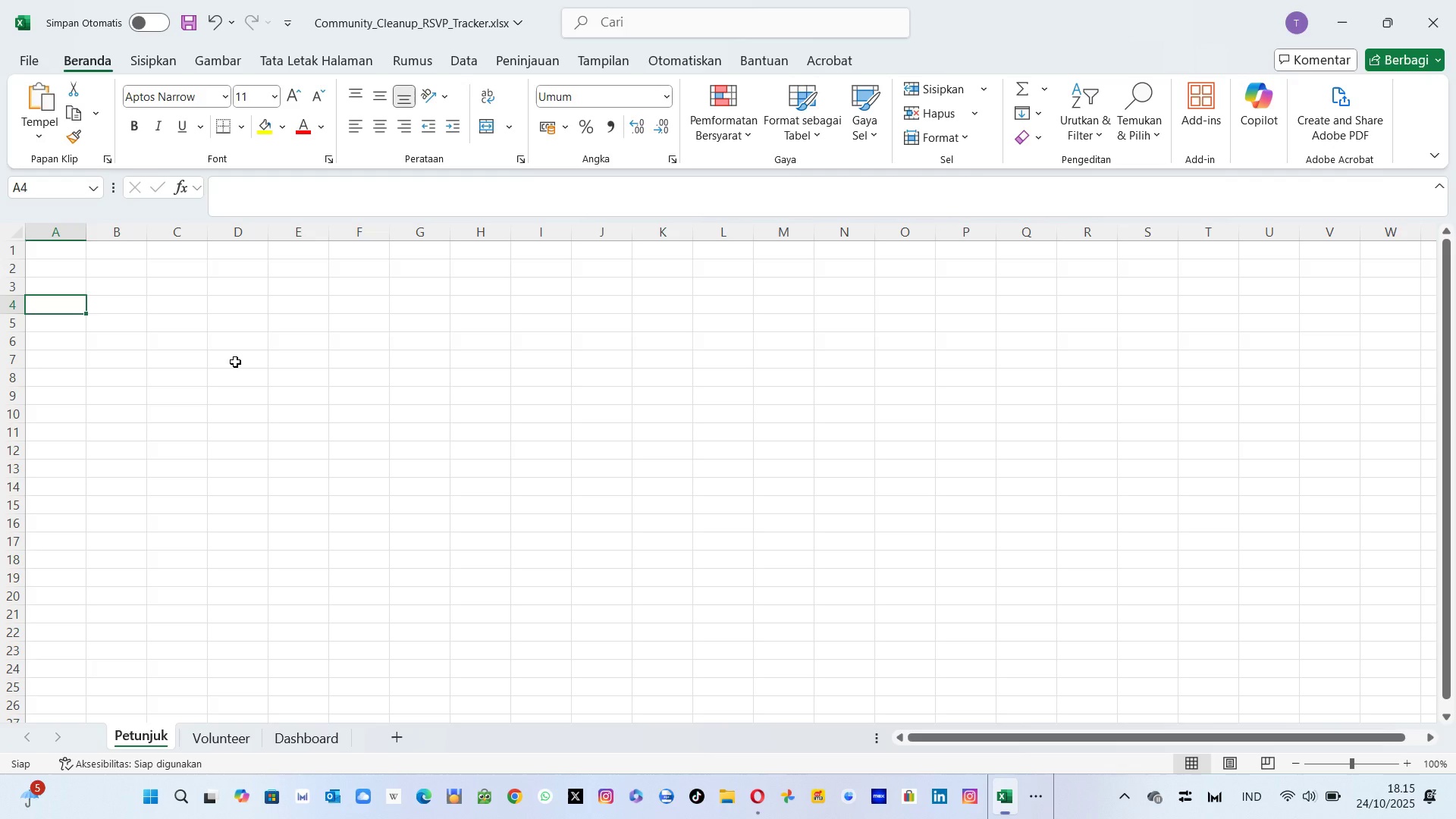 
type(Judul)
key(Tab)
 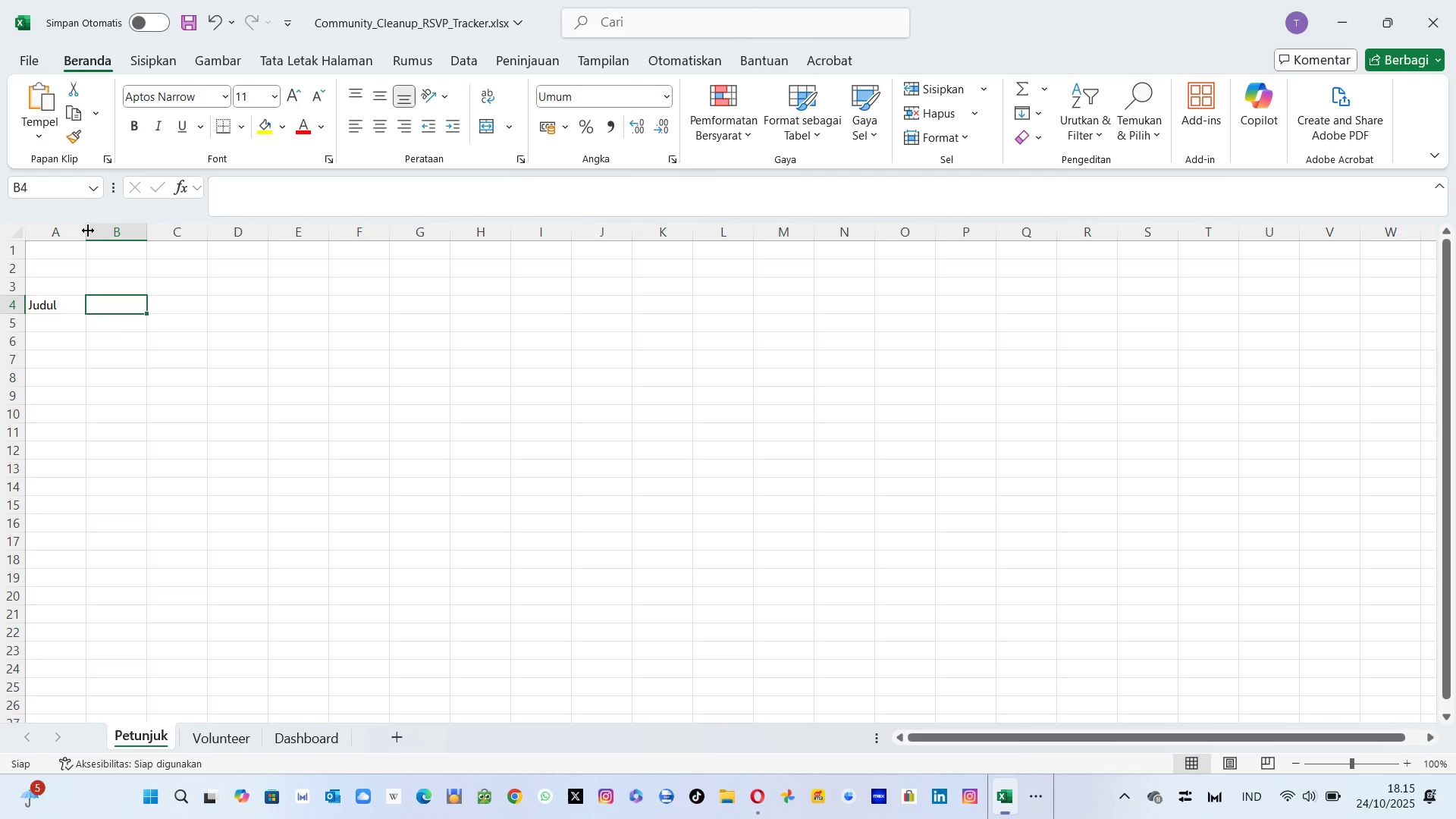 
left_click_drag(start_coordinate=[86, 232], to_coordinate=[207, 234])
 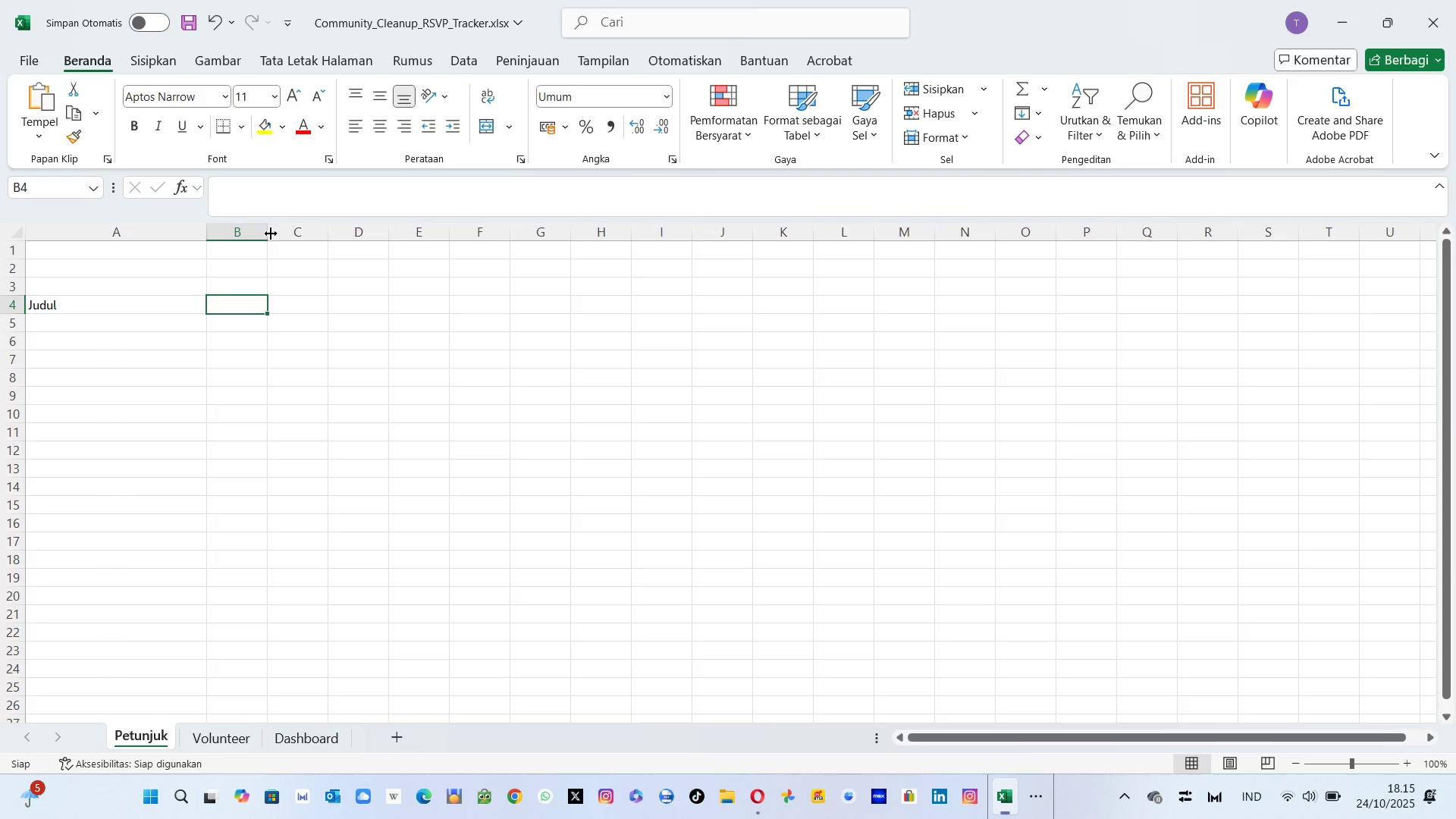 
left_click_drag(start_coordinate=[271, 234], to_coordinate=[331, 236])
 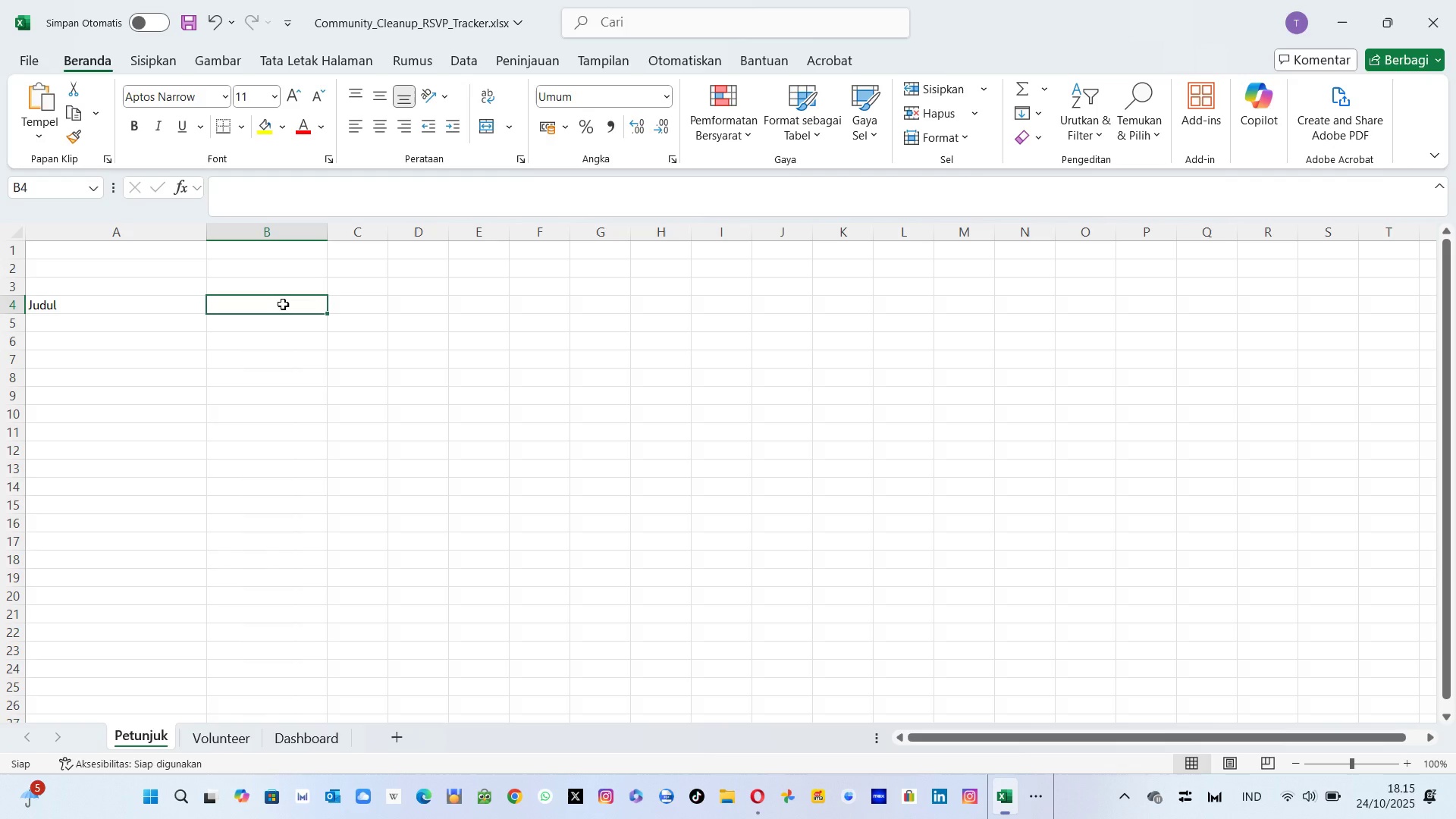 
double_click([283, 304])
 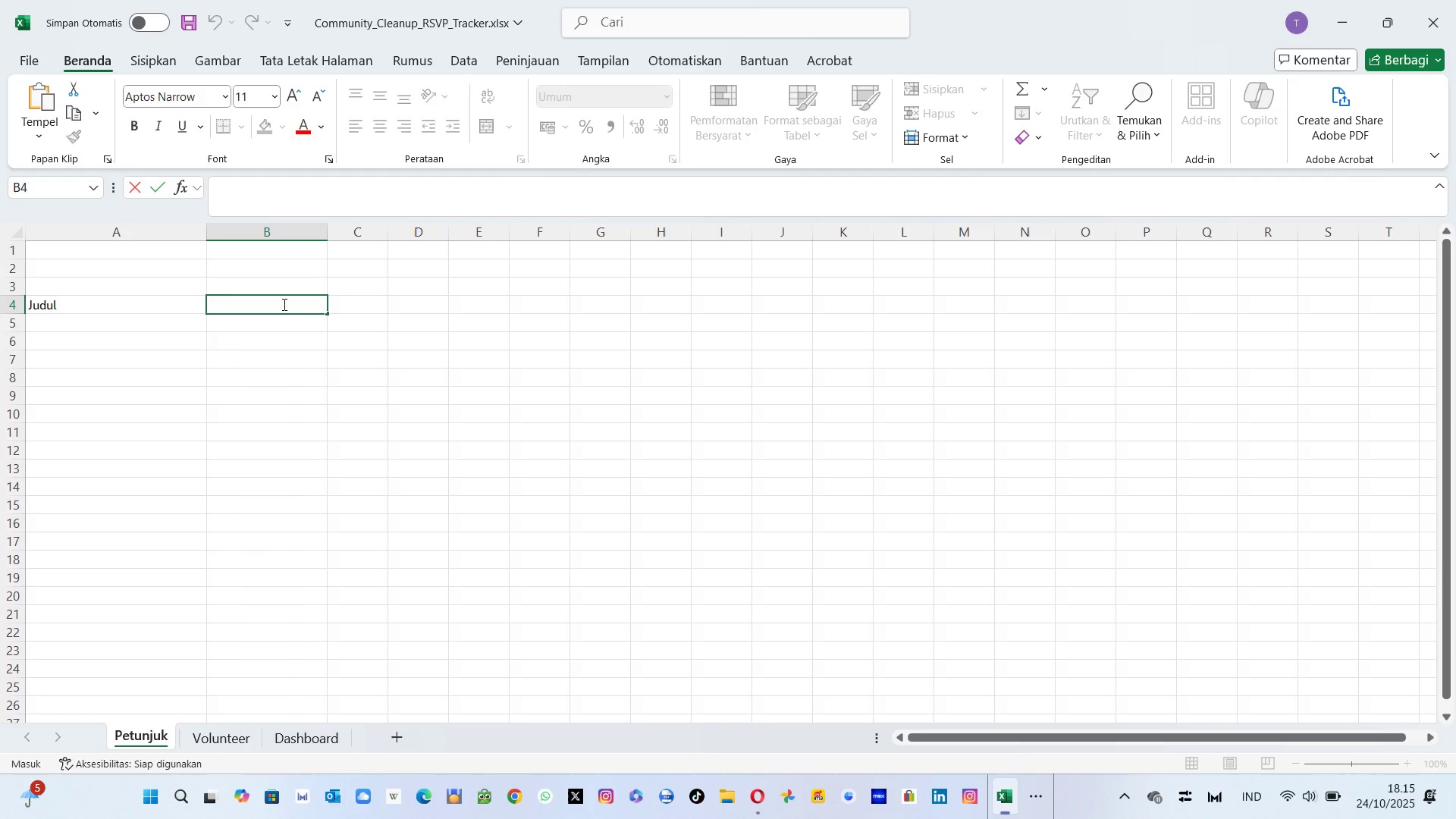 
type(is)
 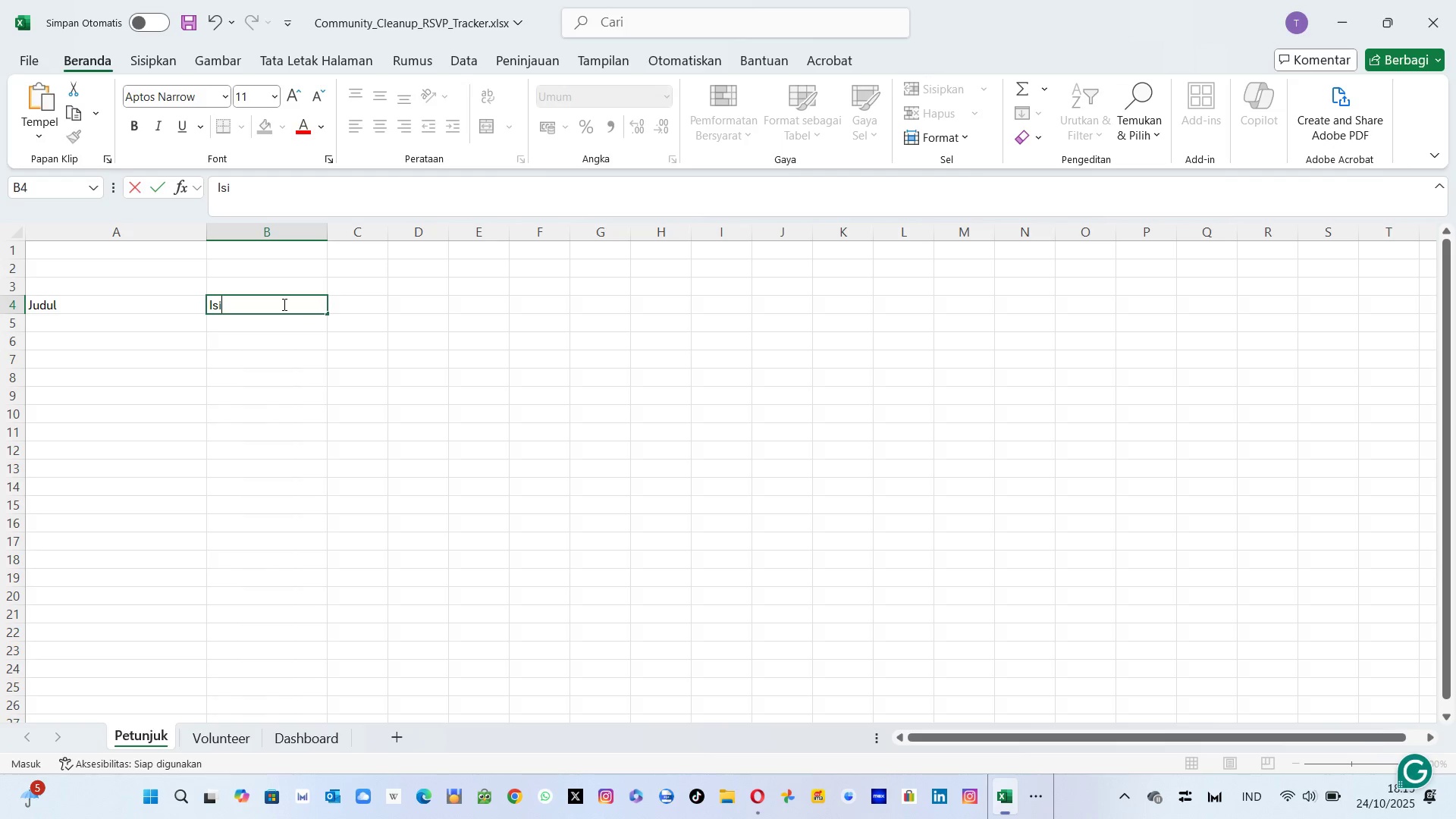 
key(Enter)
 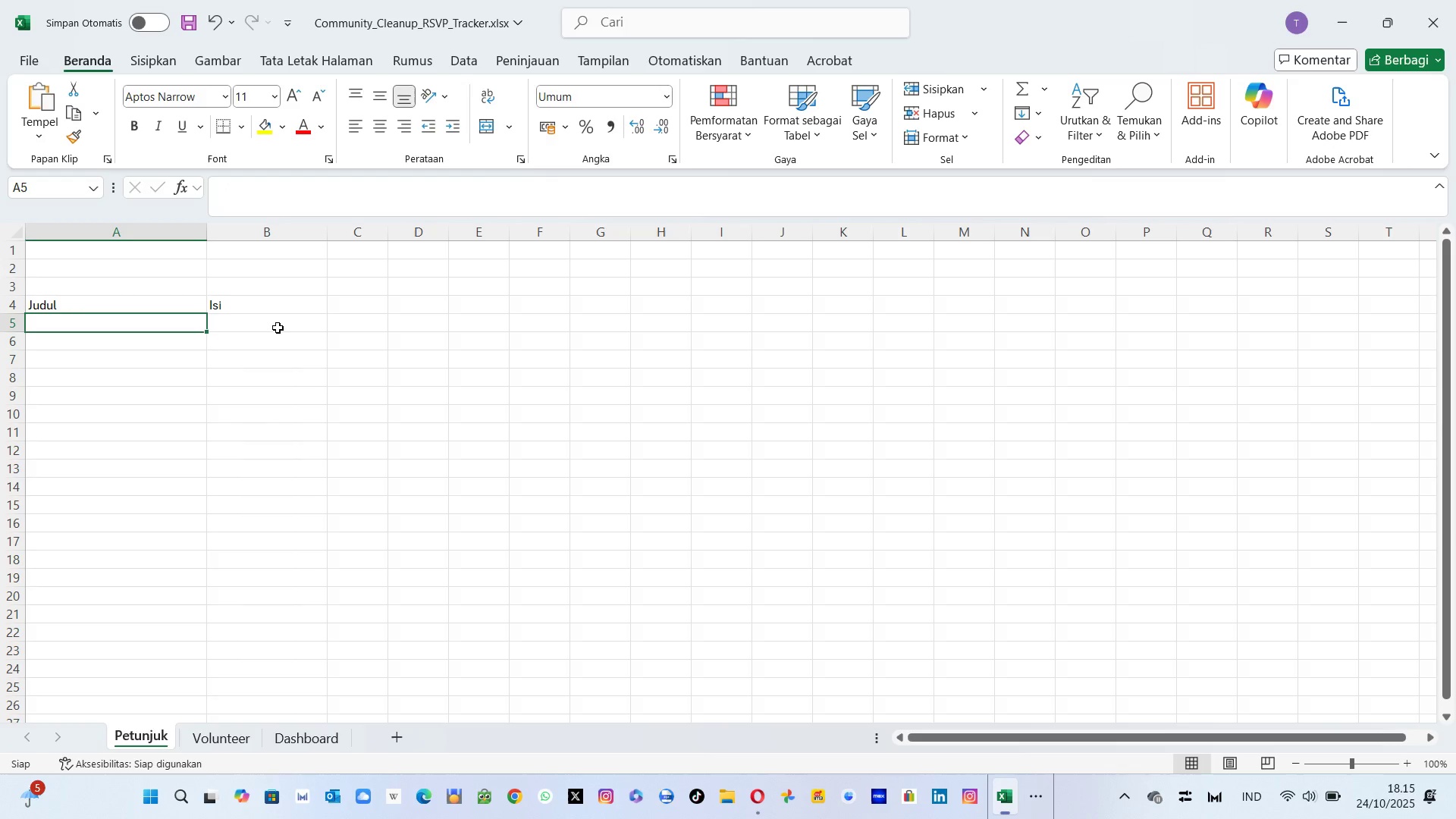 
key(Alt+AltLeft)
 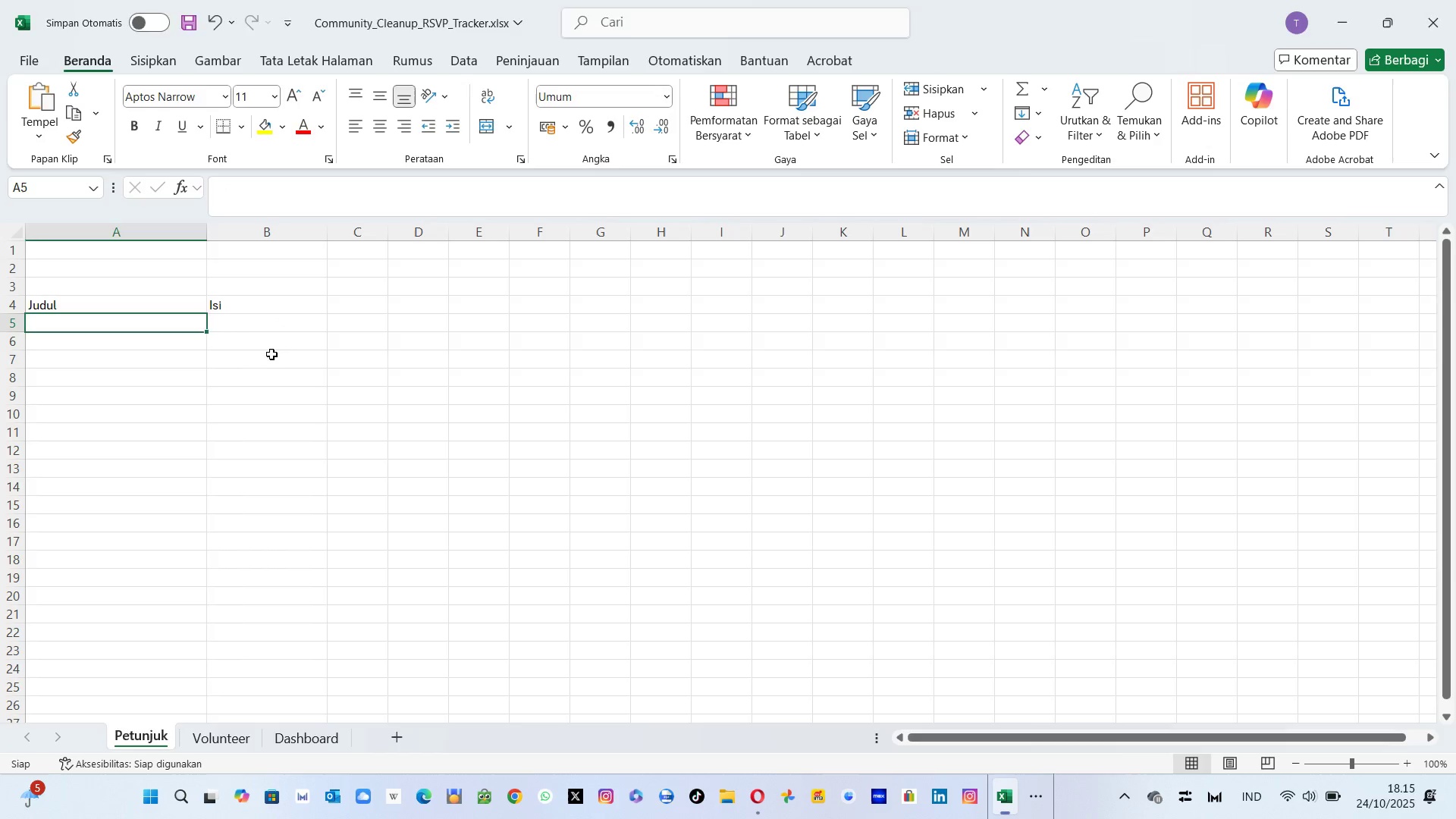 
key(Alt+Tab)
 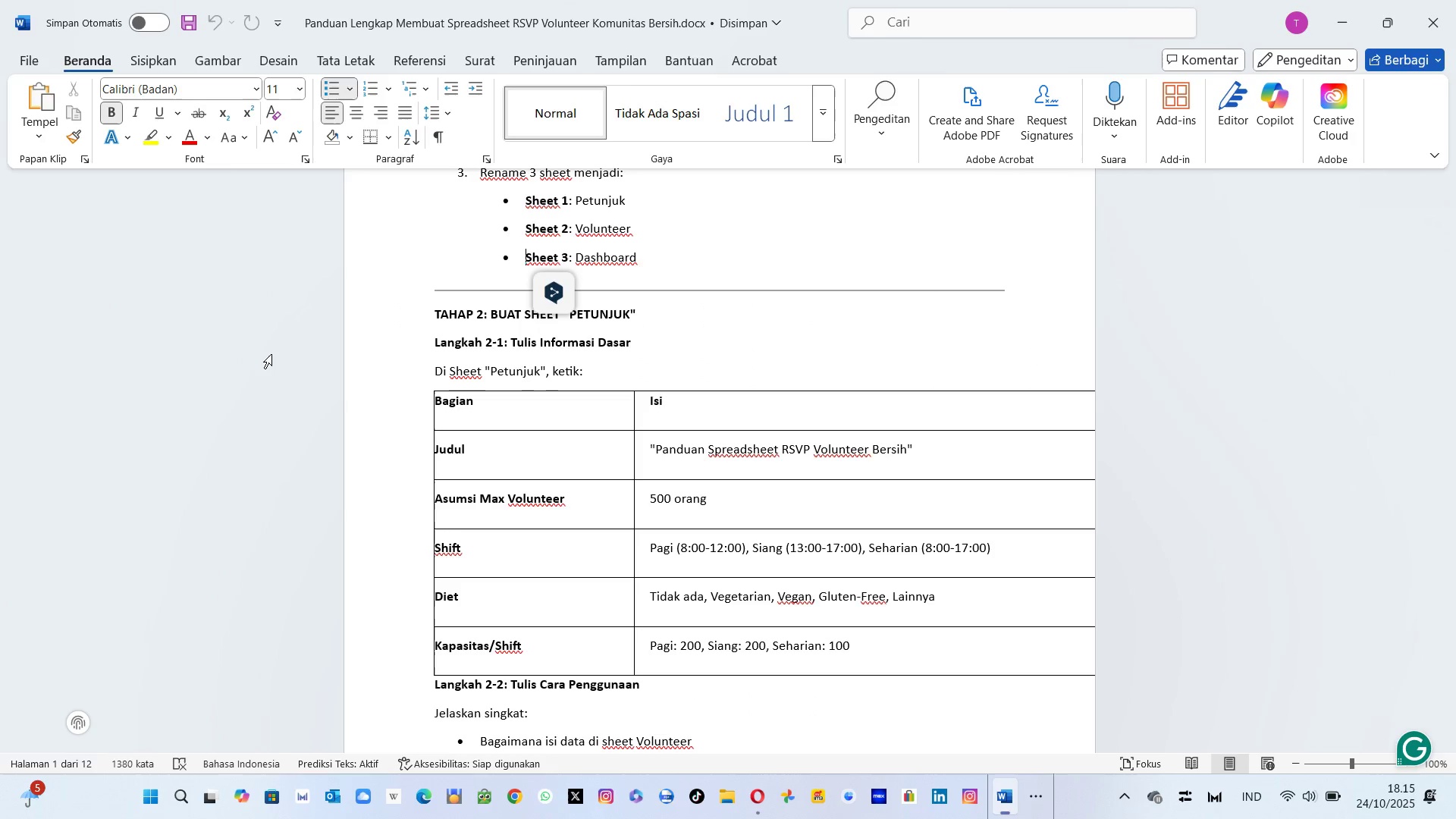 
key(Alt+AltLeft)
 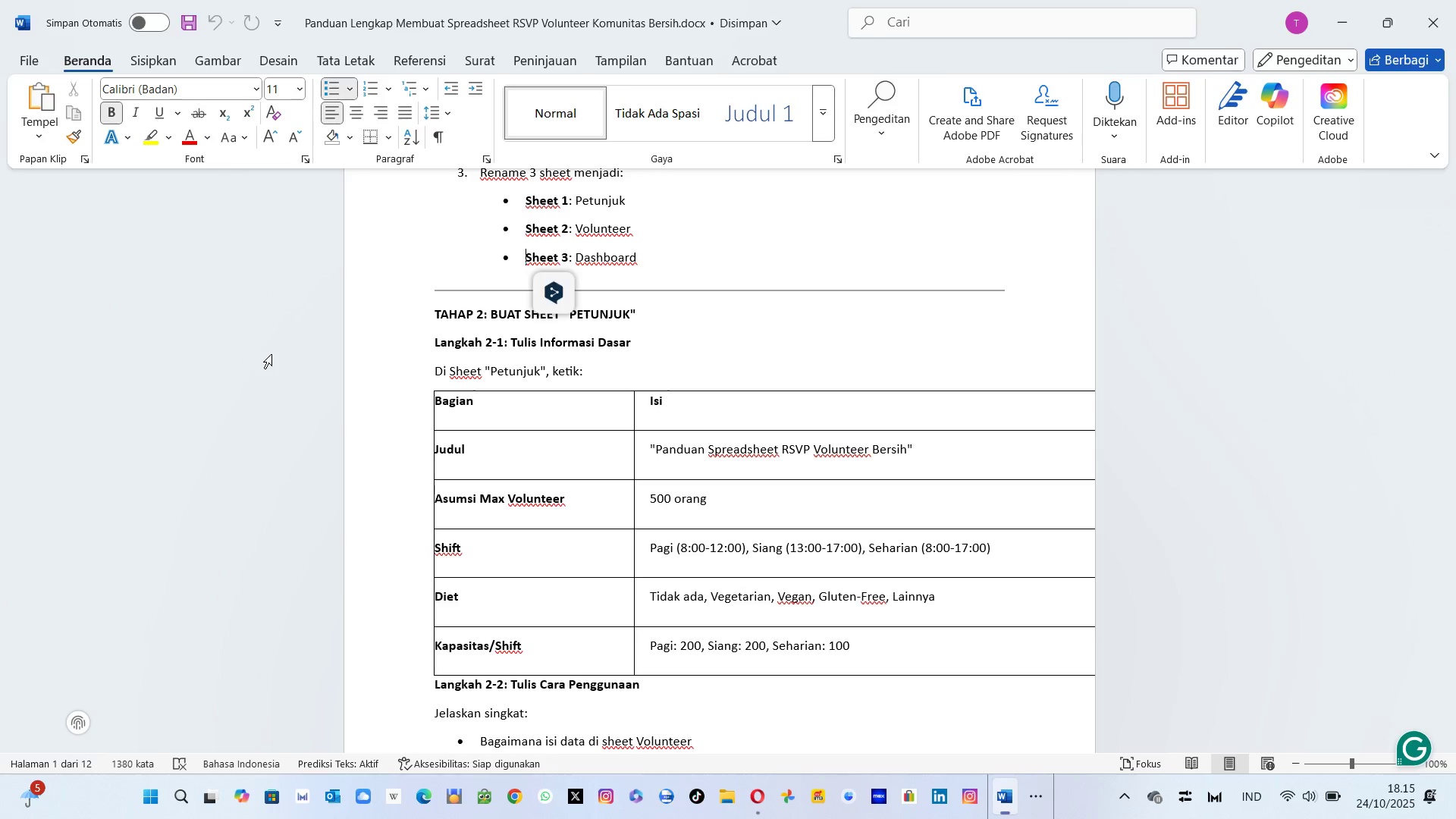 
key(Alt+Tab)
 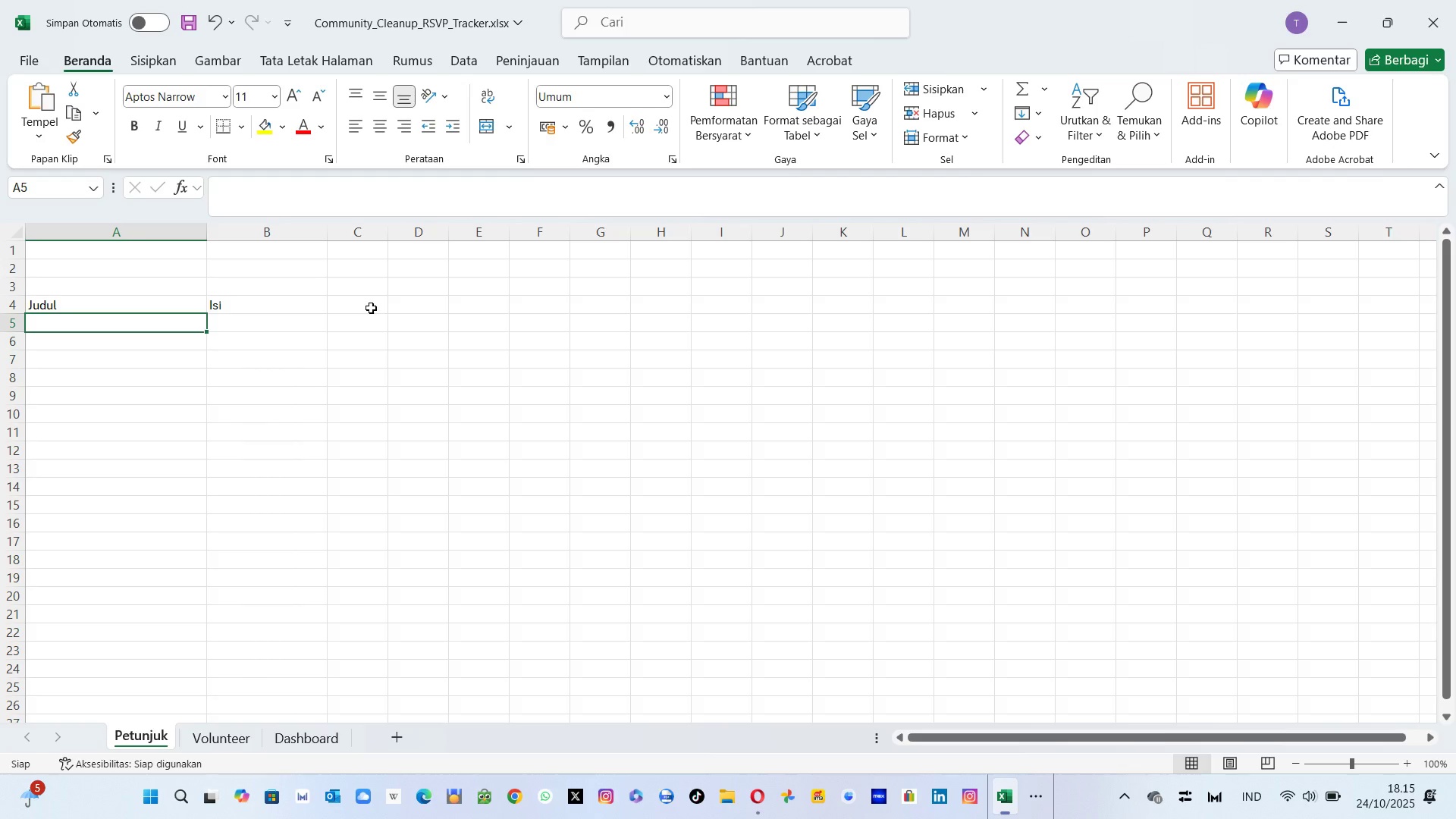 
left_click([371, 308])
 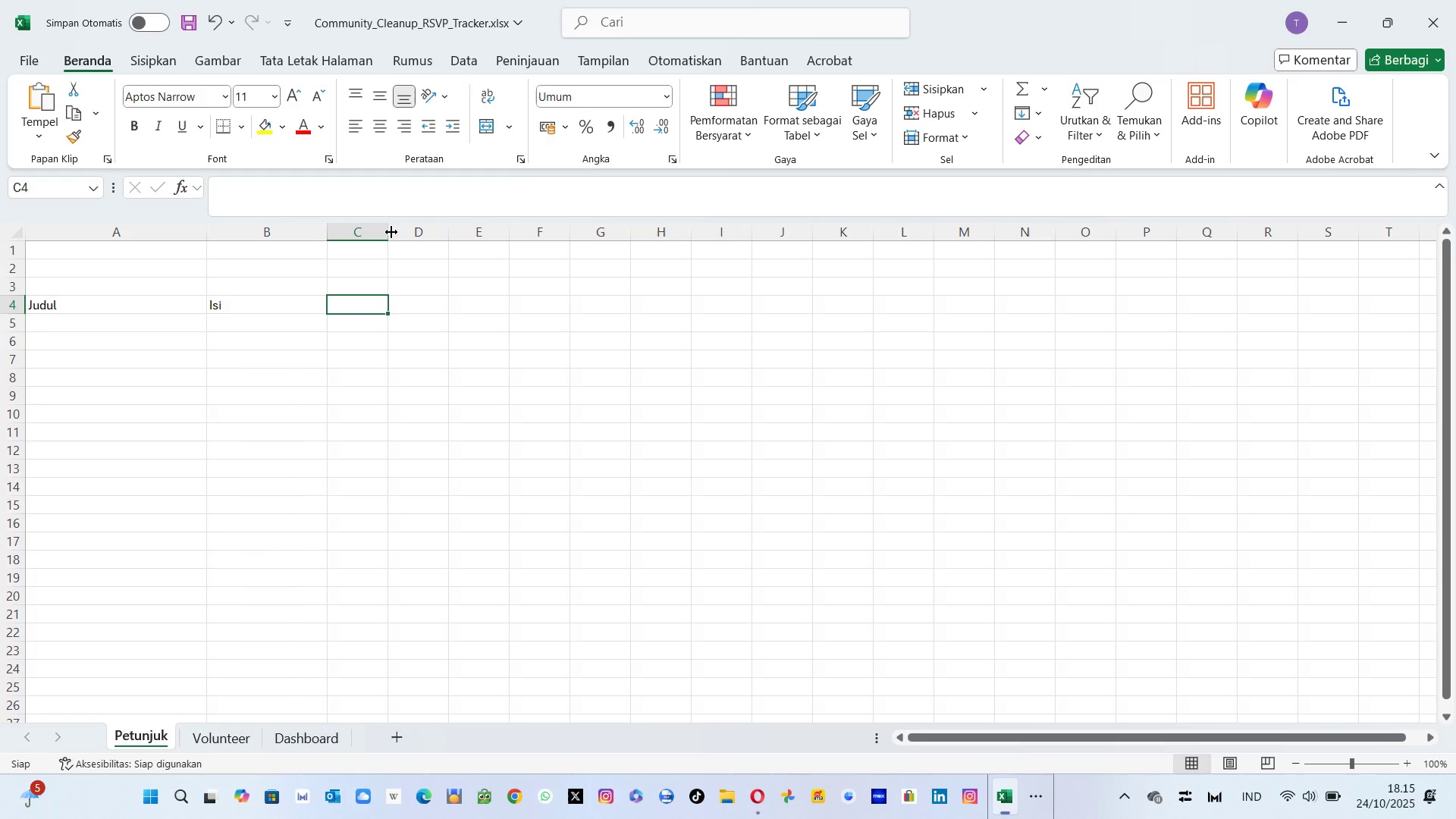 
left_click_drag(start_coordinate=[389, 231], to_coordinate=[452, 238])
 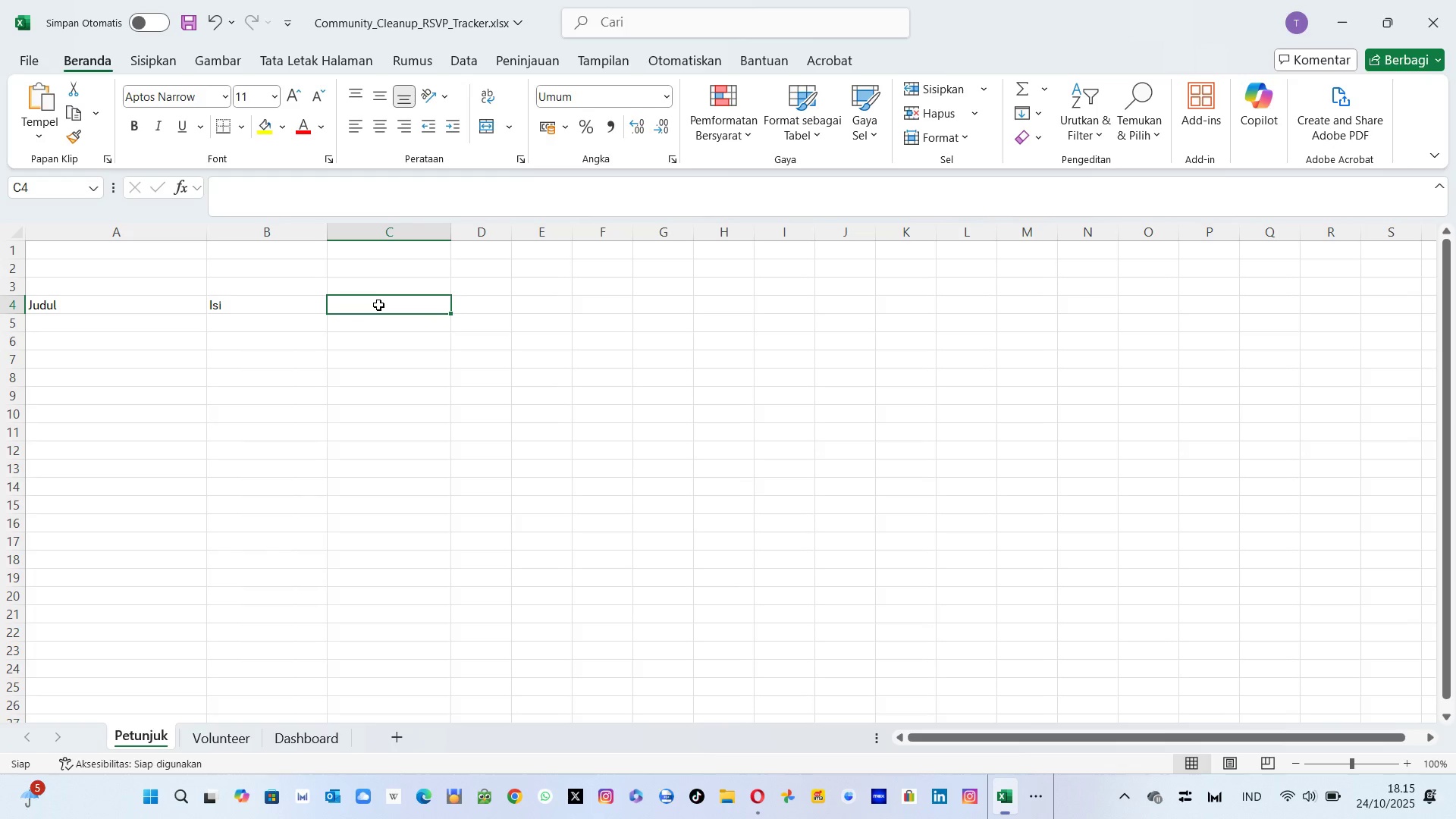 
double_click([378, 305])
 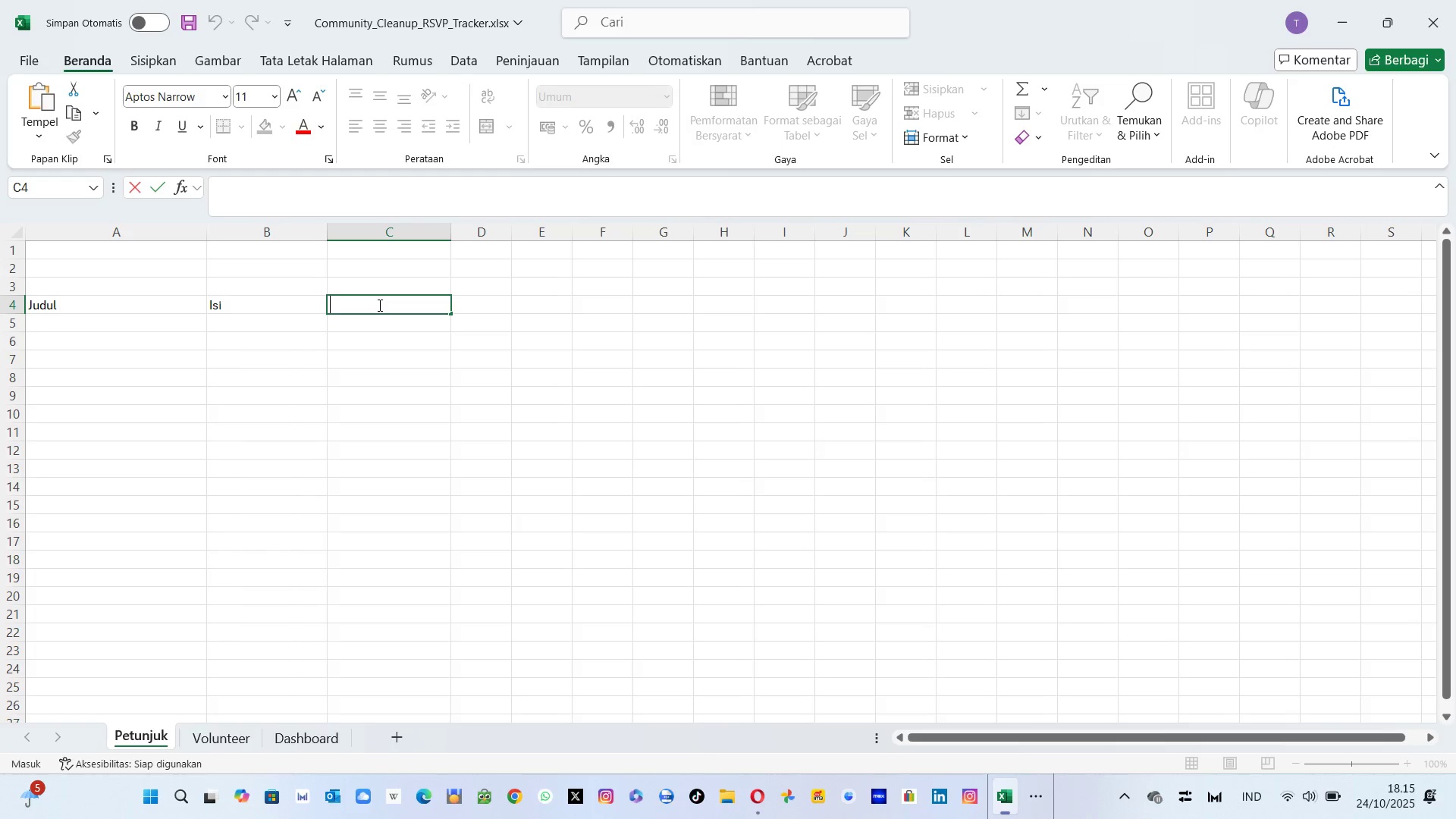 
type(Asumsi Maxx)
key(Backspace)
type( 500 orang)
 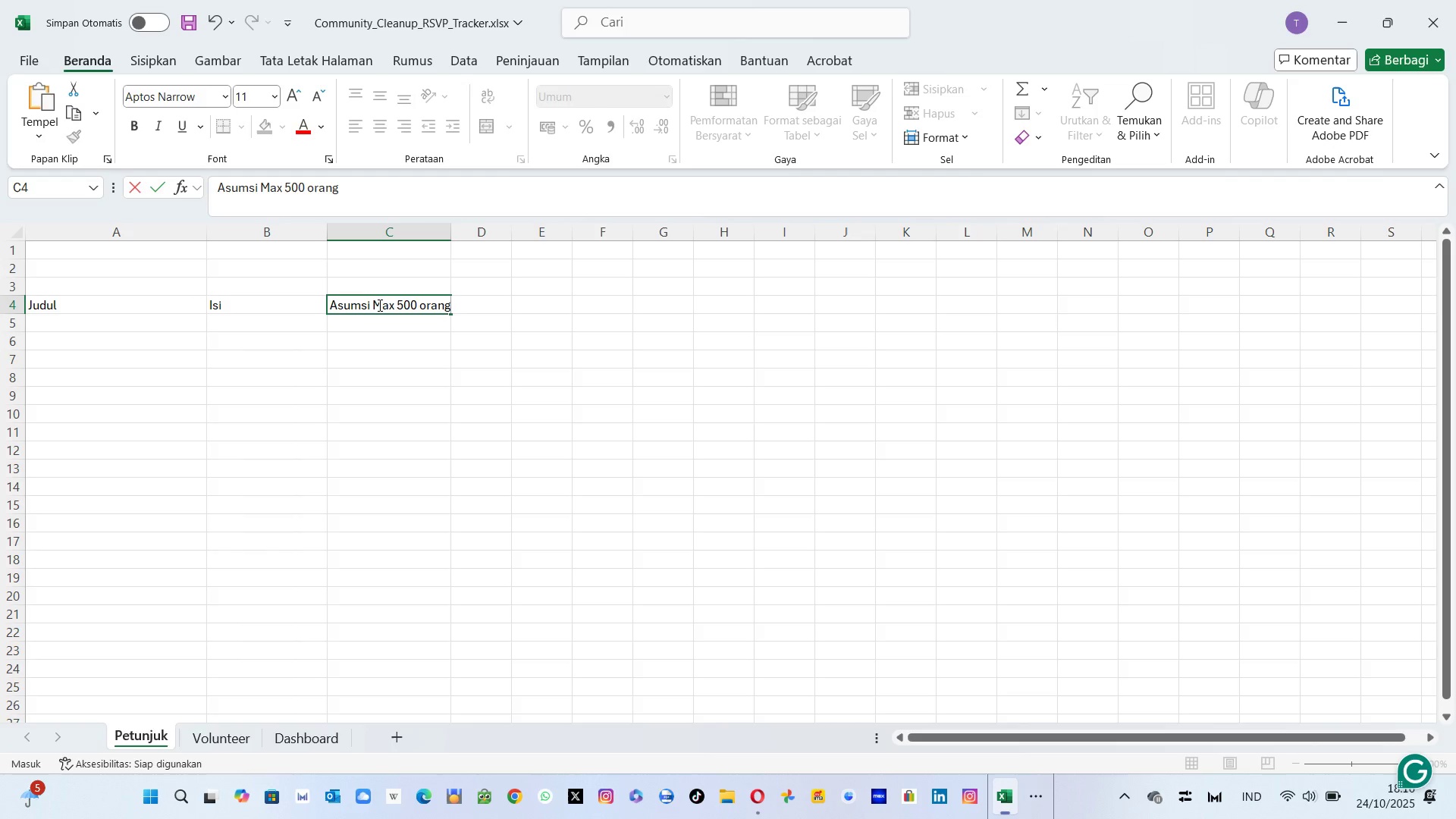 
key(Enter)
 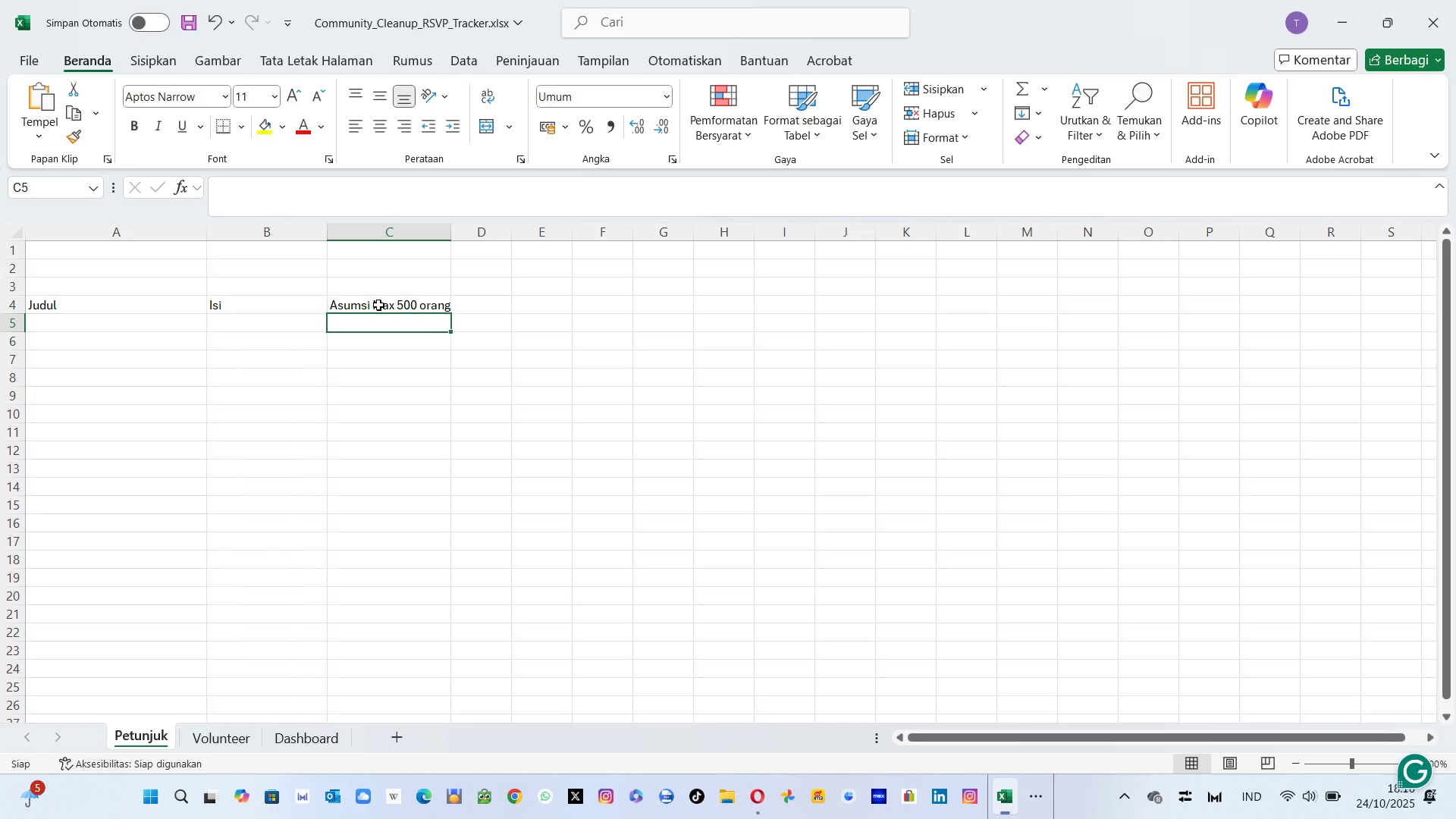 
key(Alt+AltLeft)
 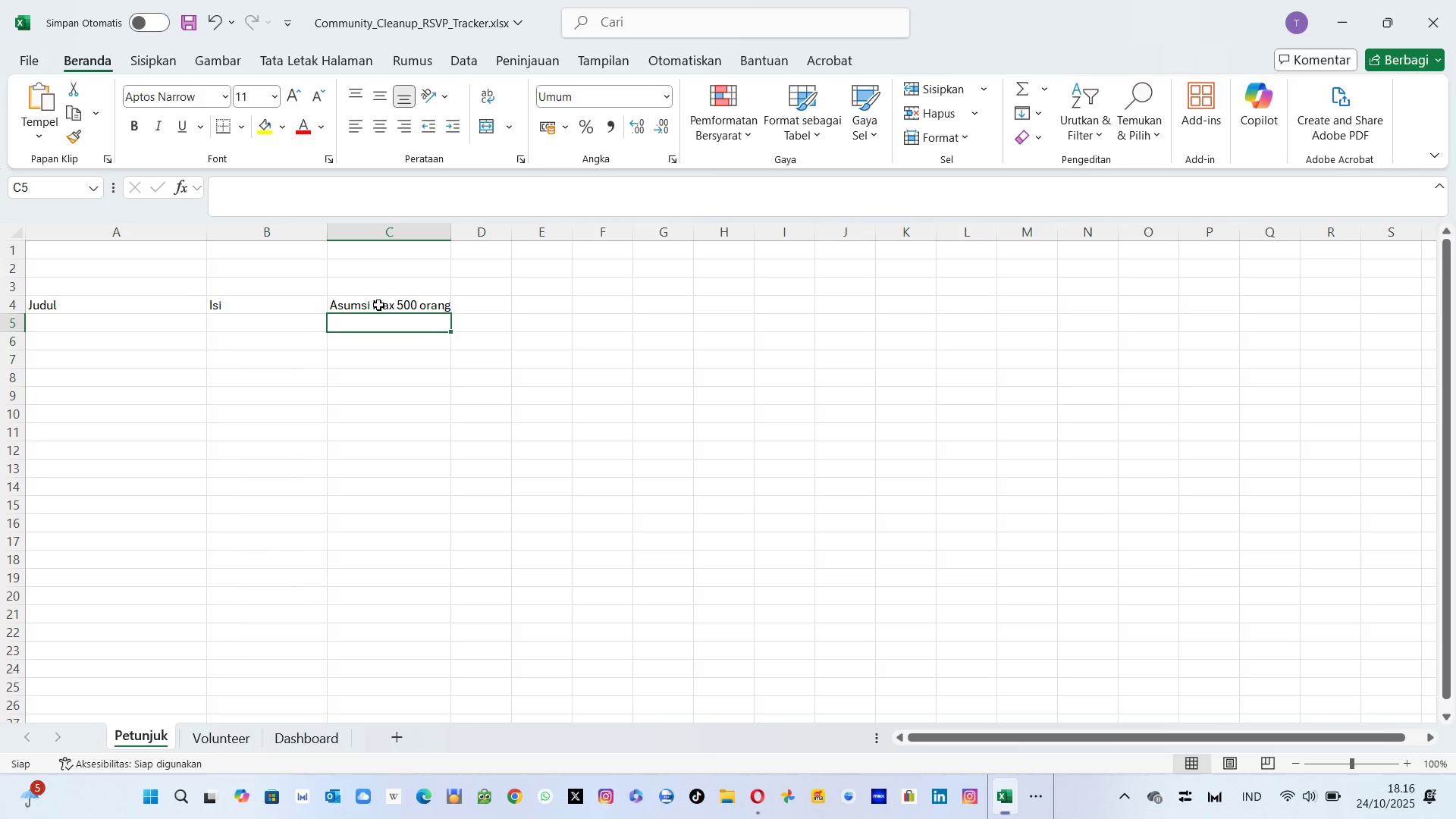 
key(Alt+Tab)
 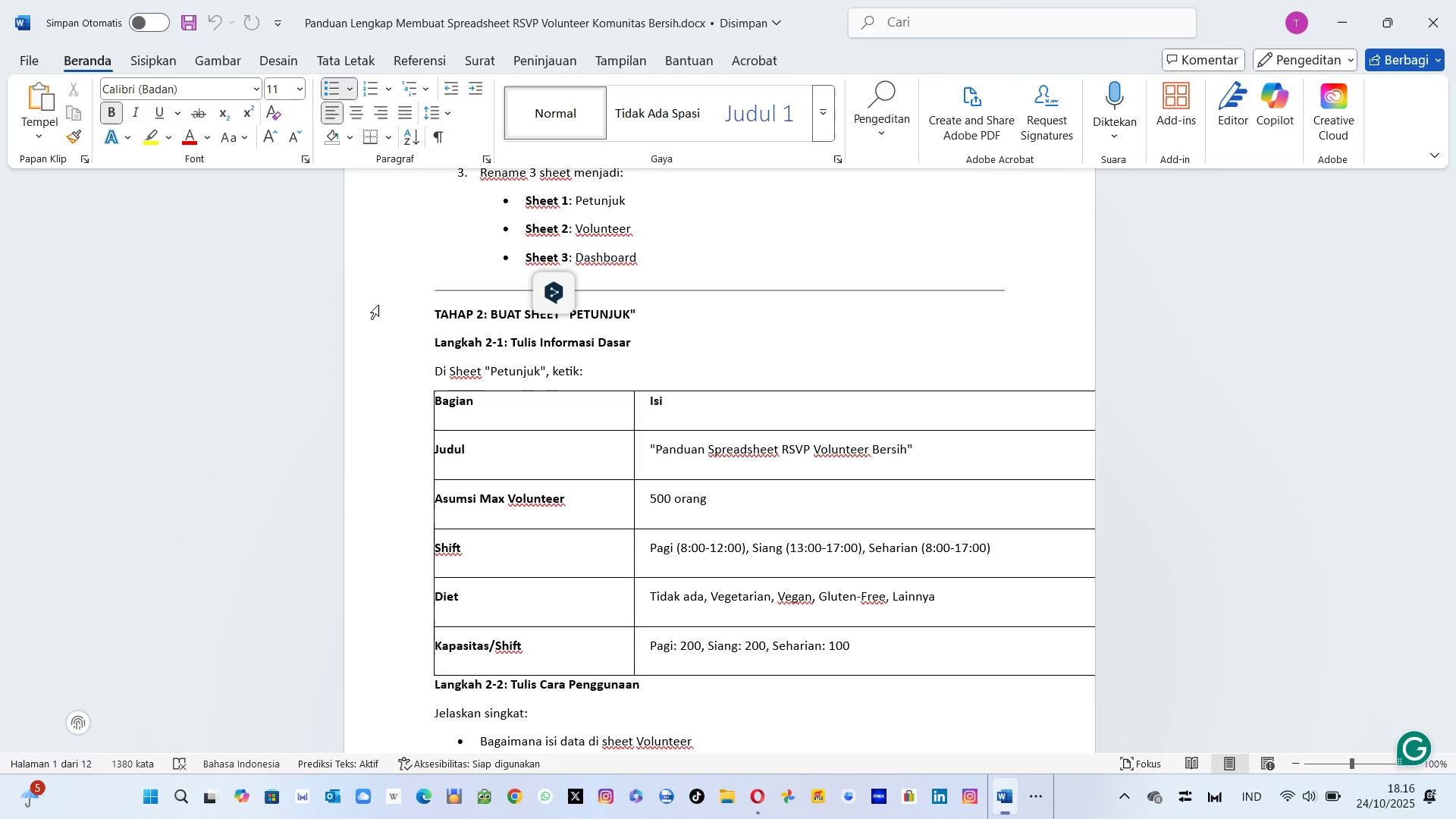 
key(Alt+AltLeft)
 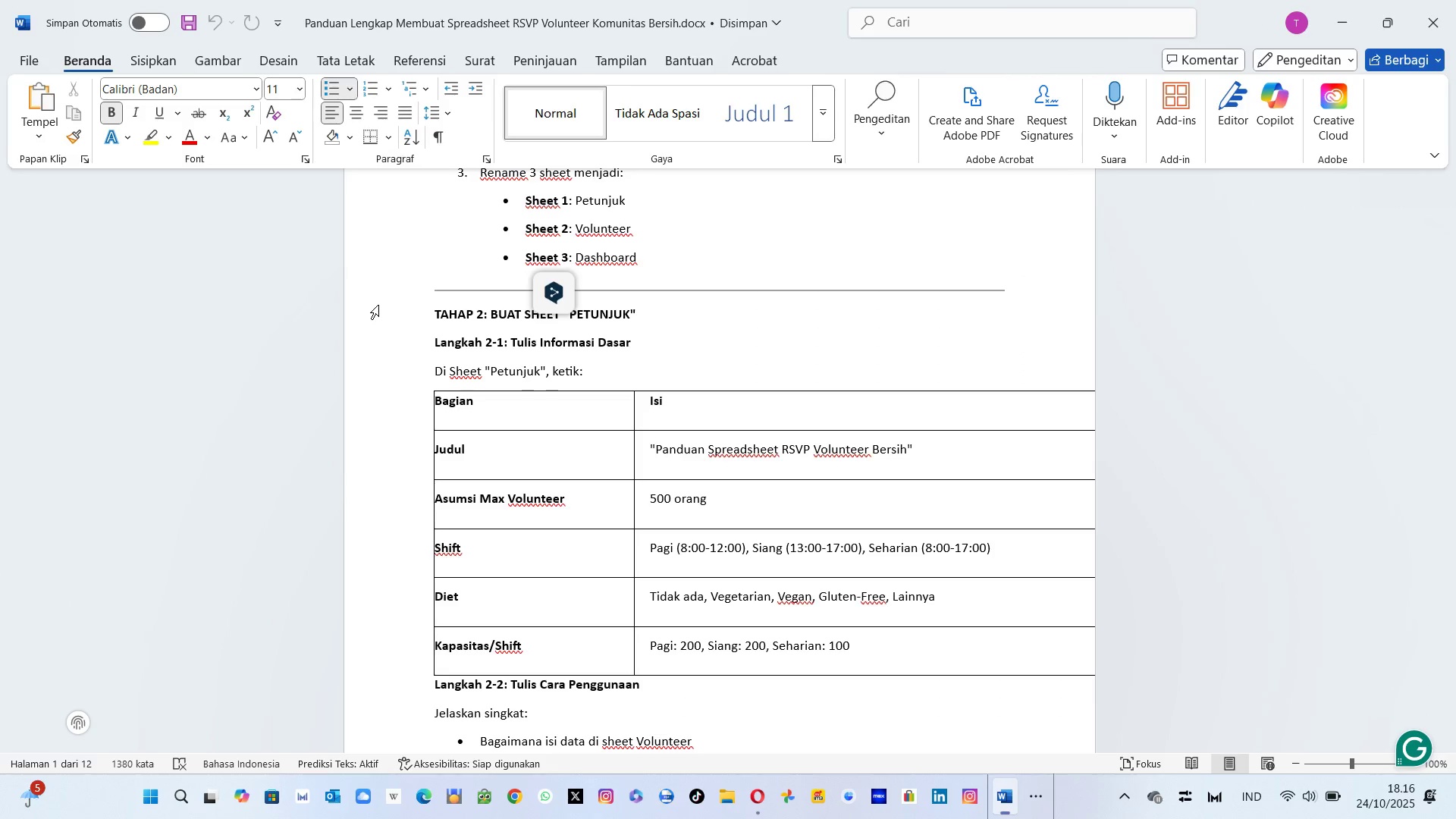 
key(Alt+Tab)
 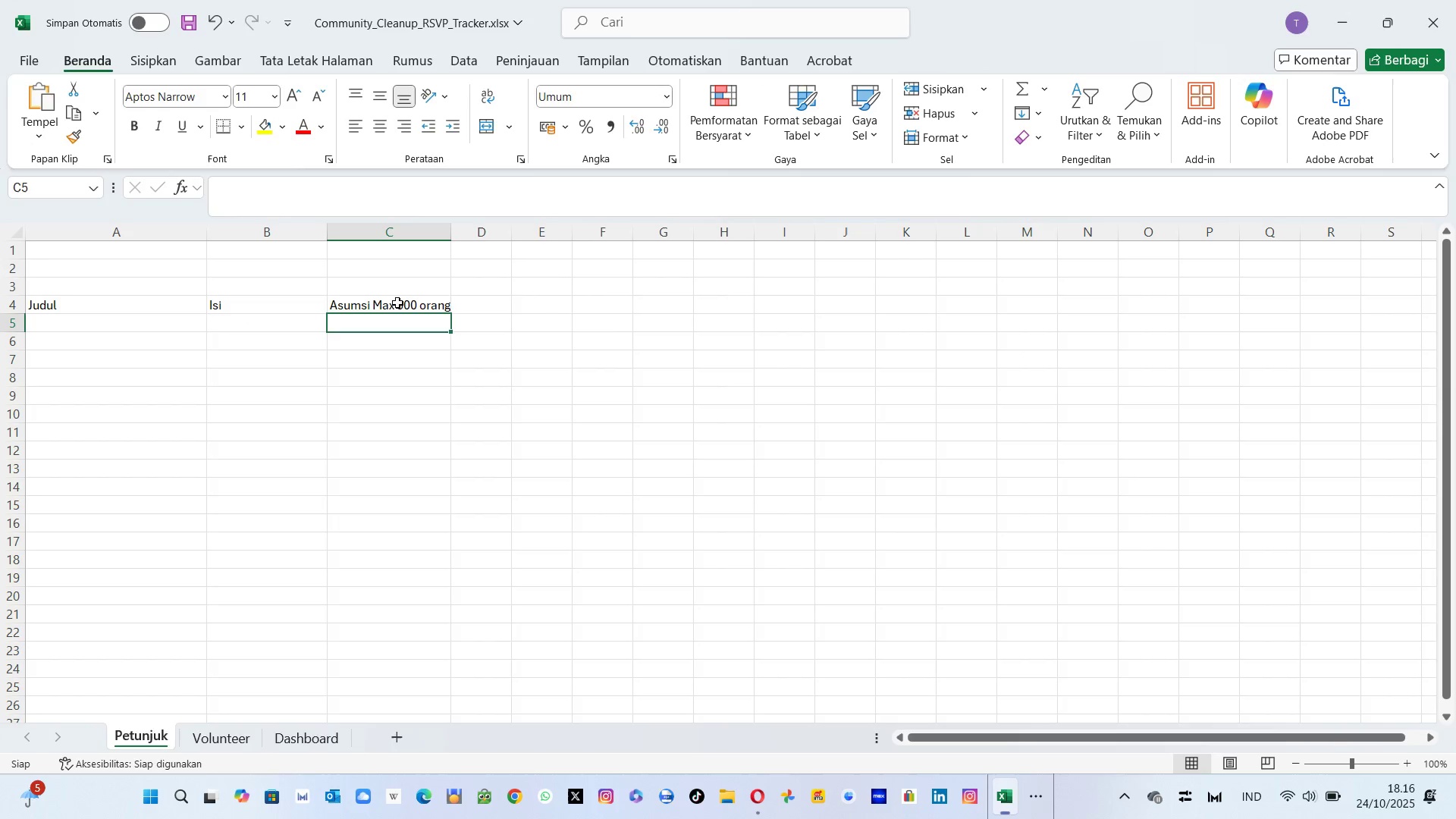 
left_click([429, 303])
 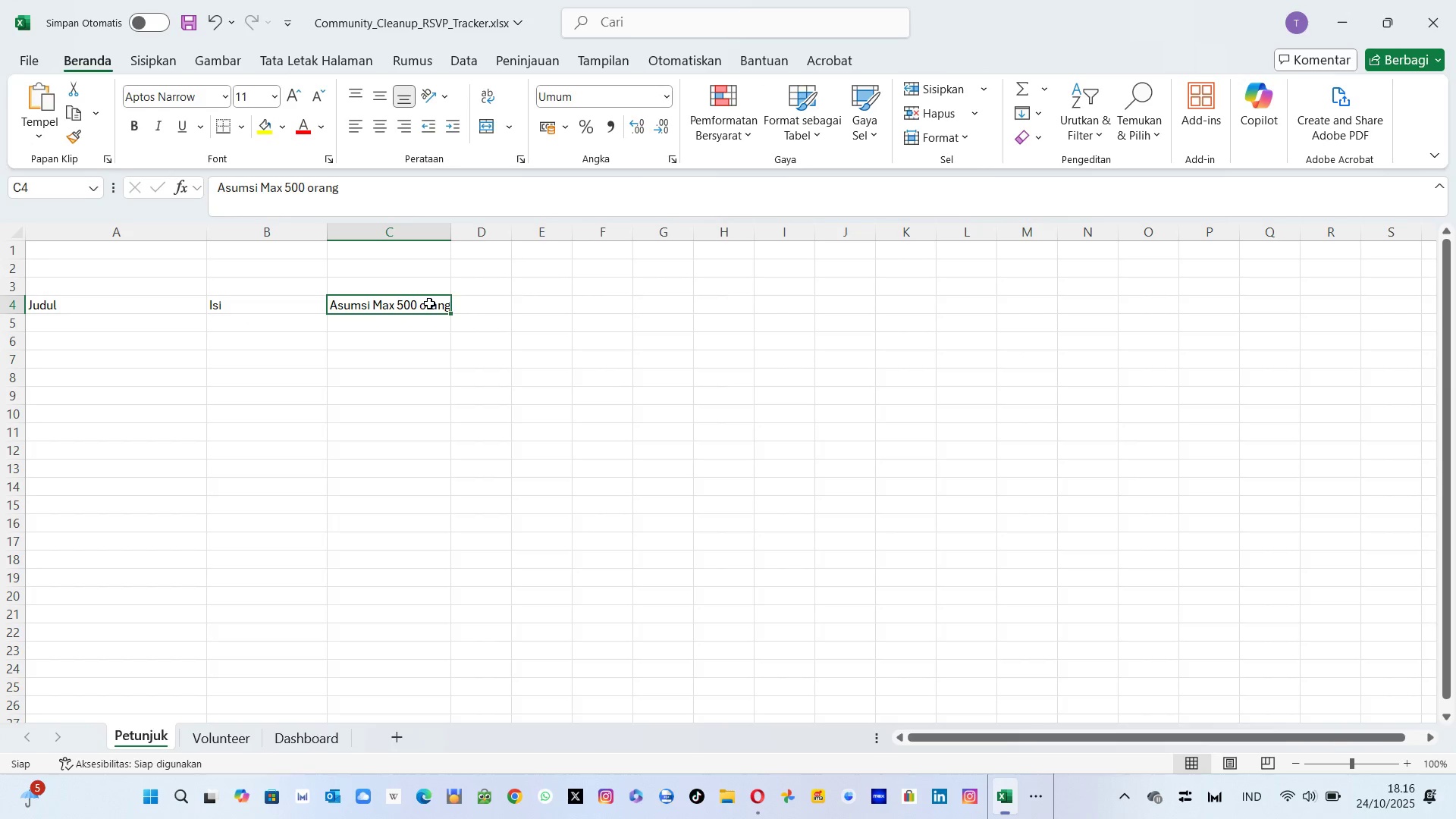 
double_click([429, 303])
 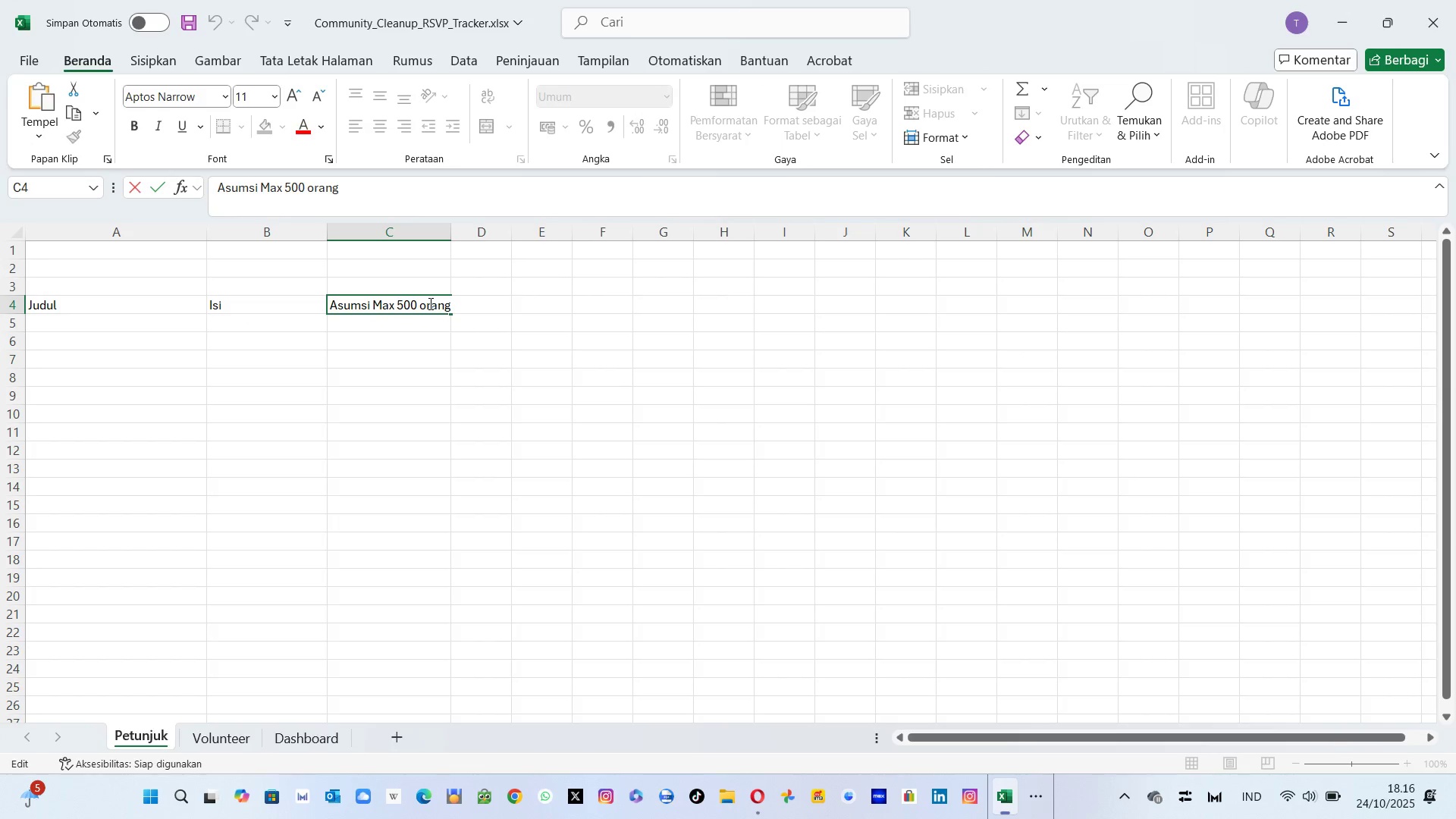 
key(Backspace)
 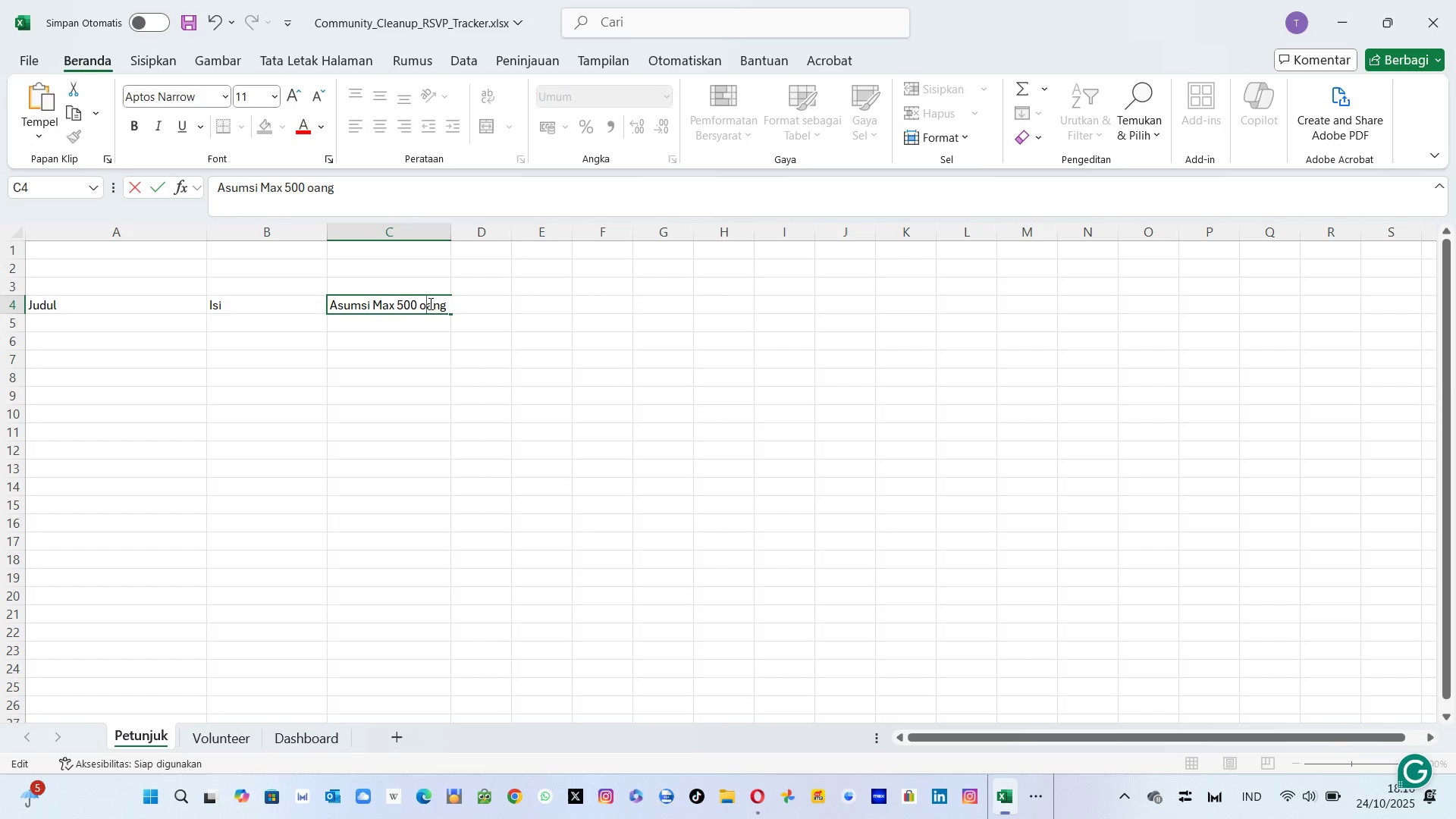 
key(Backspace)
 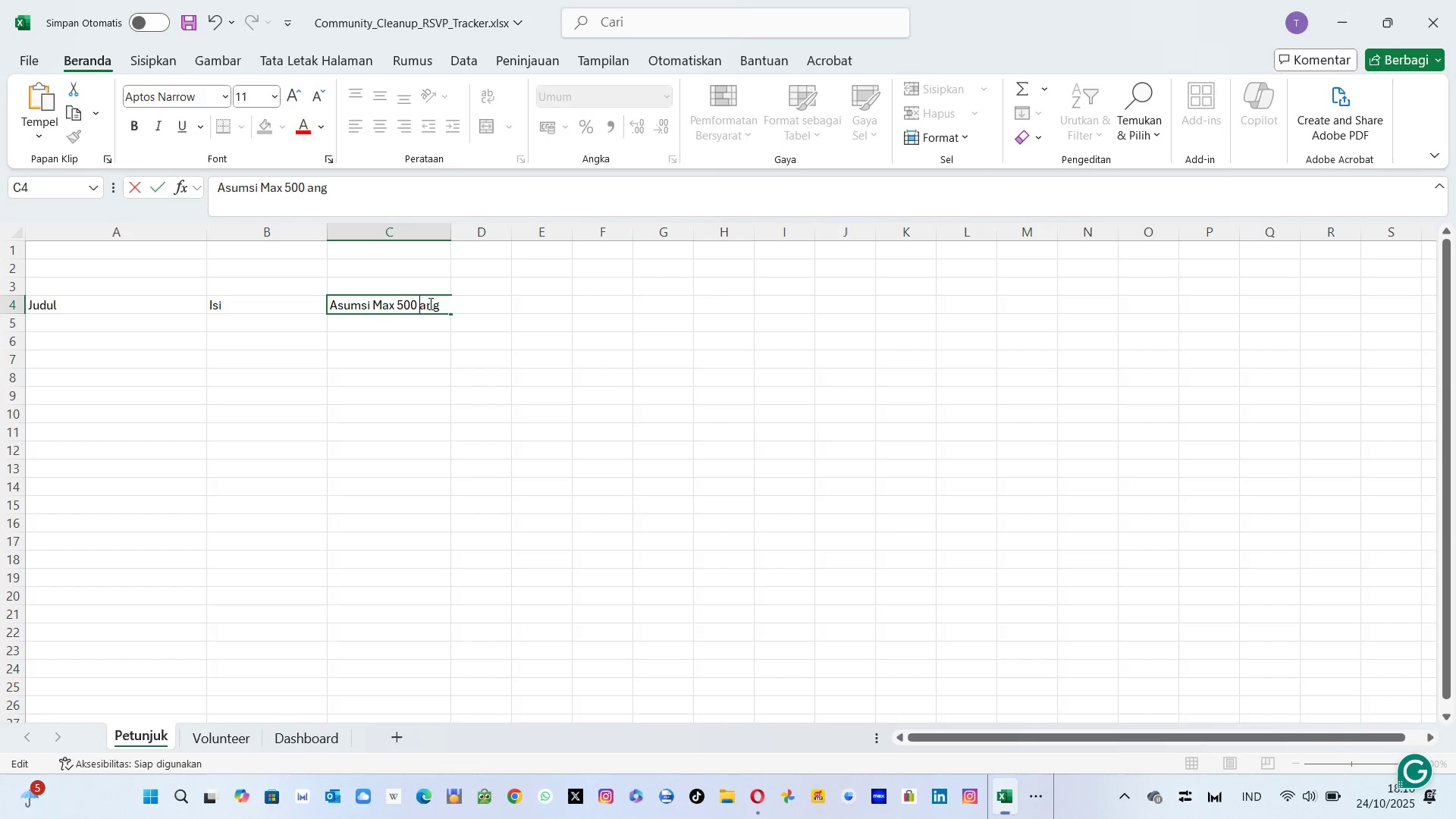 
key(Backspace)
 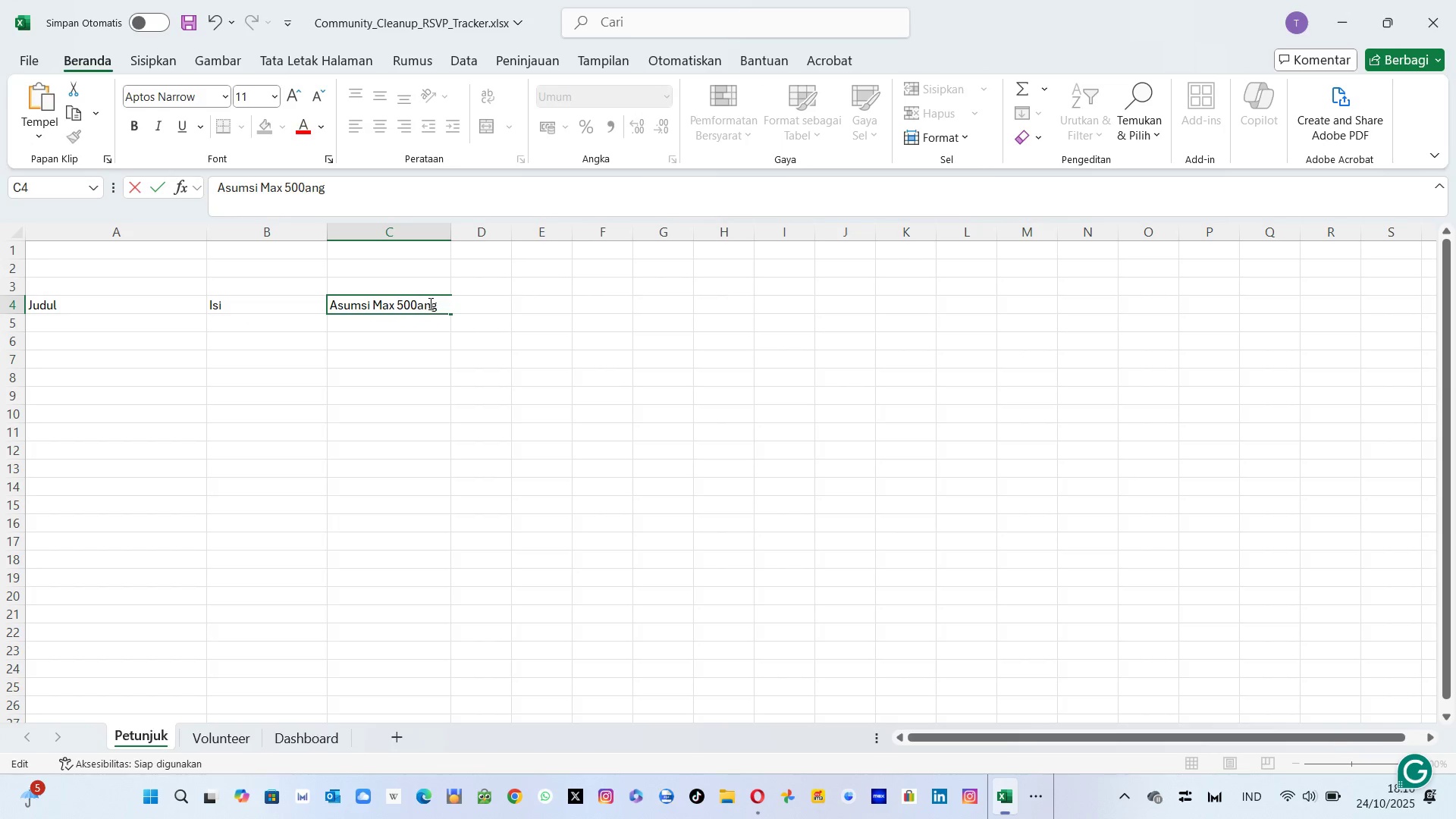 
key(Backspace)
 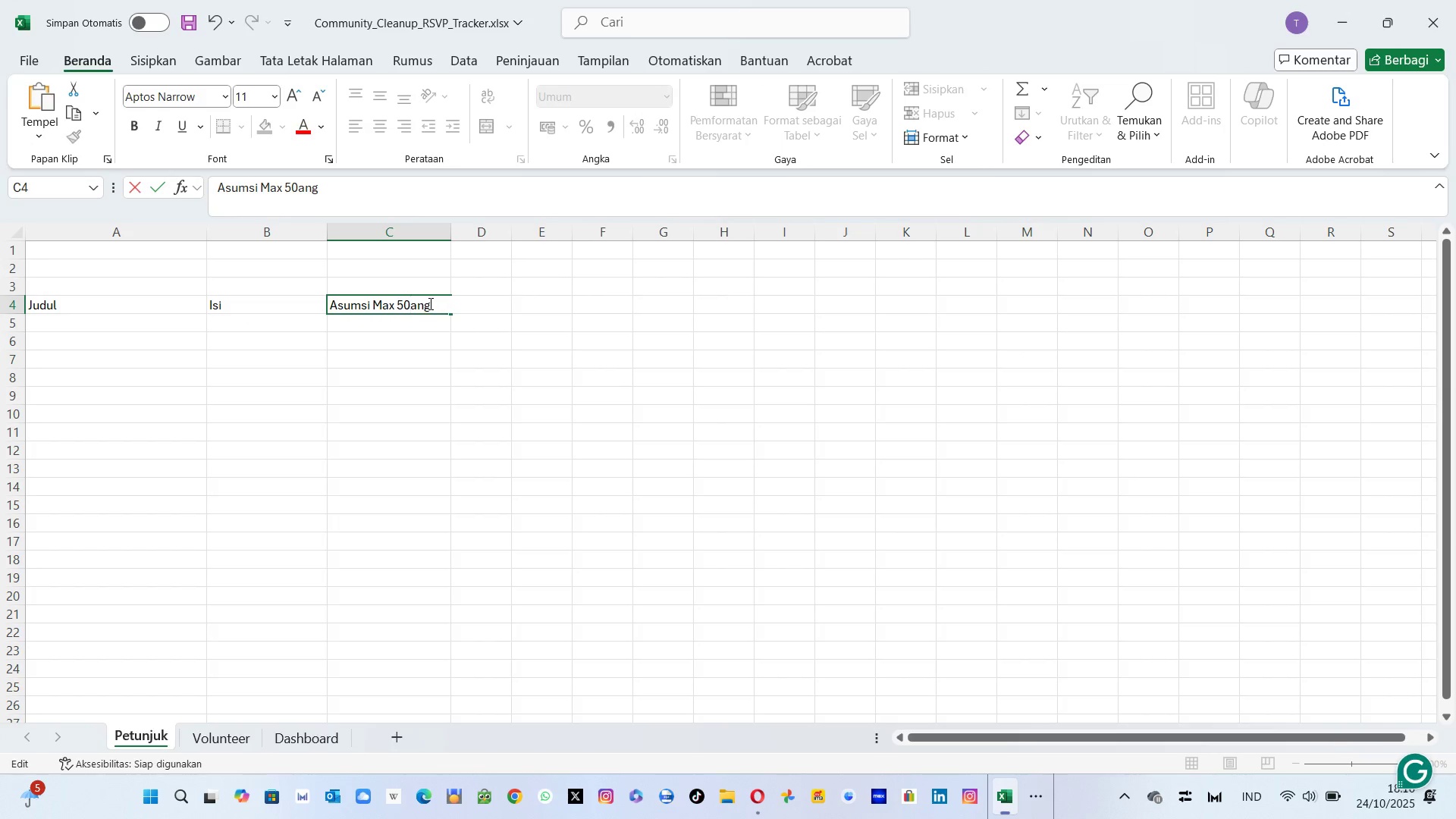 
key(Backspace)
 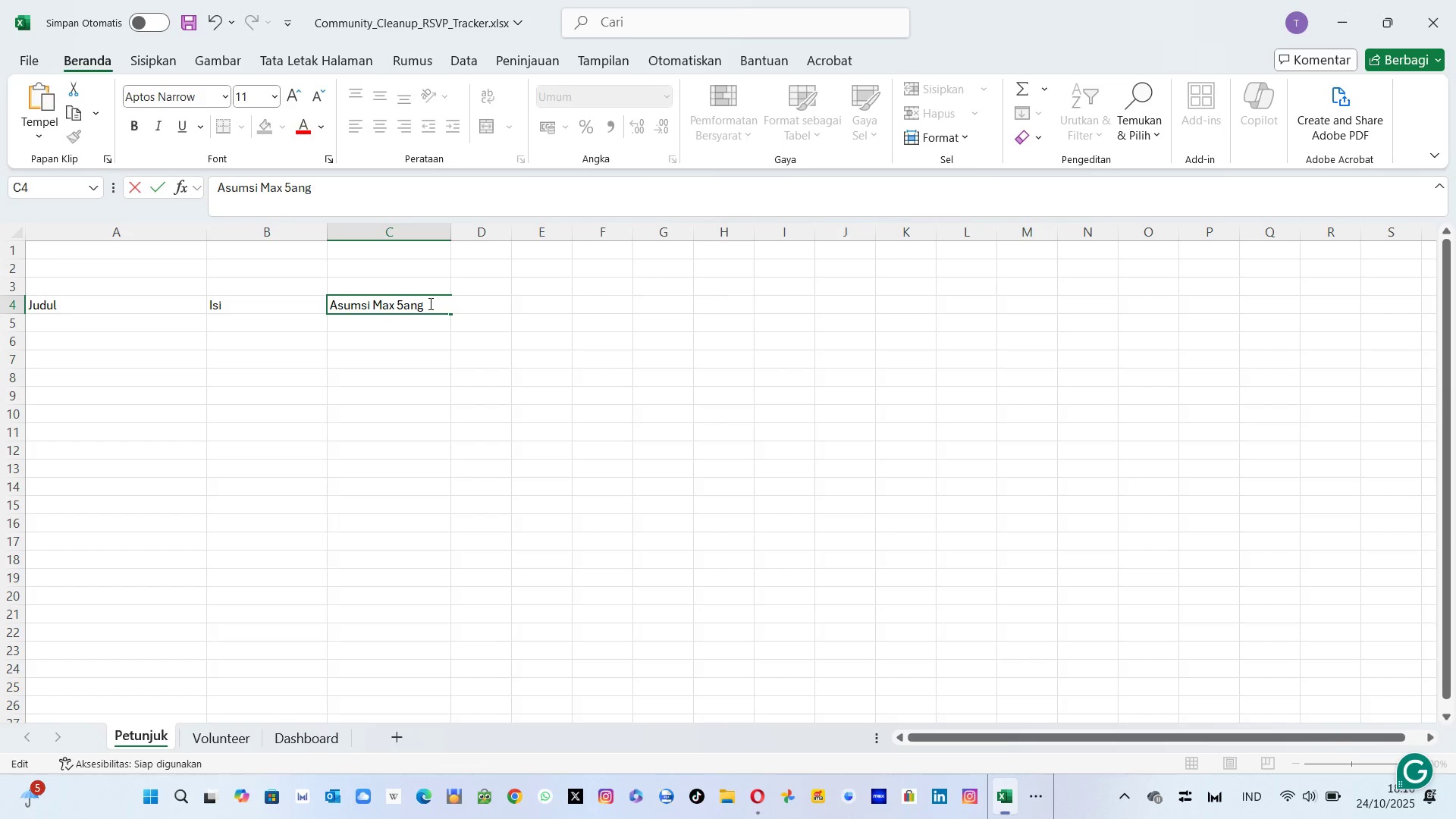 
key(Backspace)
 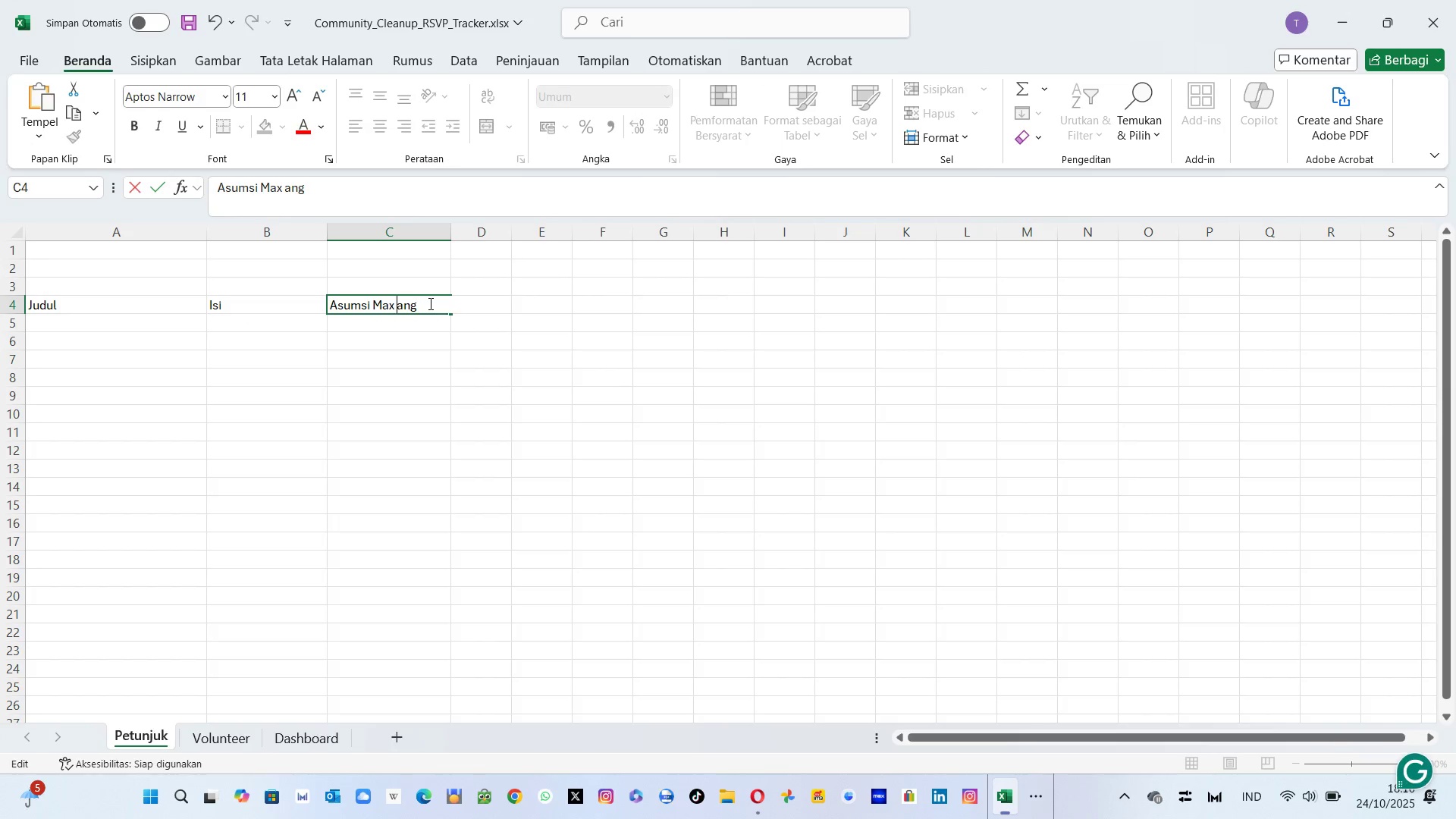 
key(ArrowRight)
 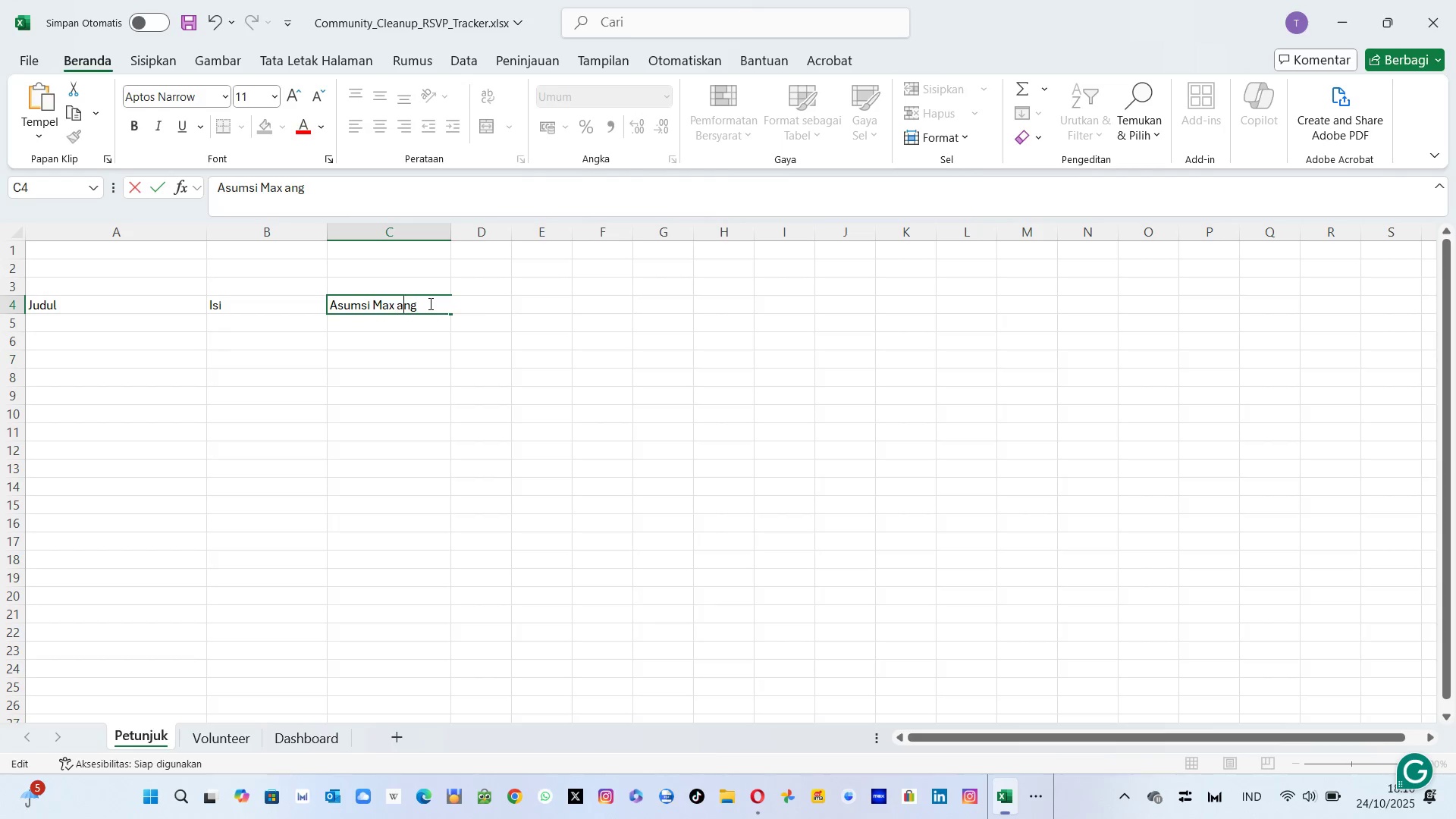 
key(ArrowRight)
 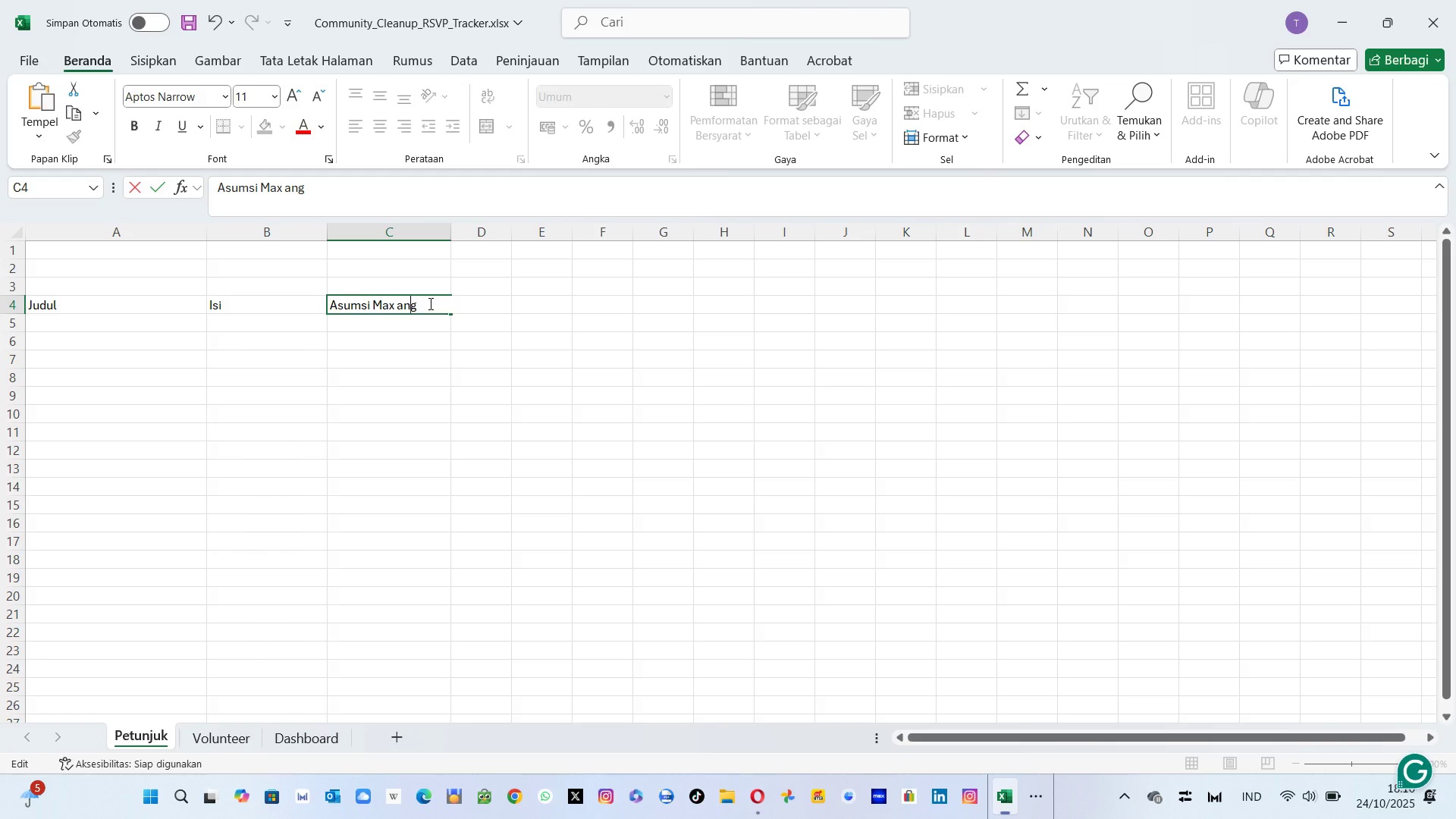 
key(ArrowRight)
 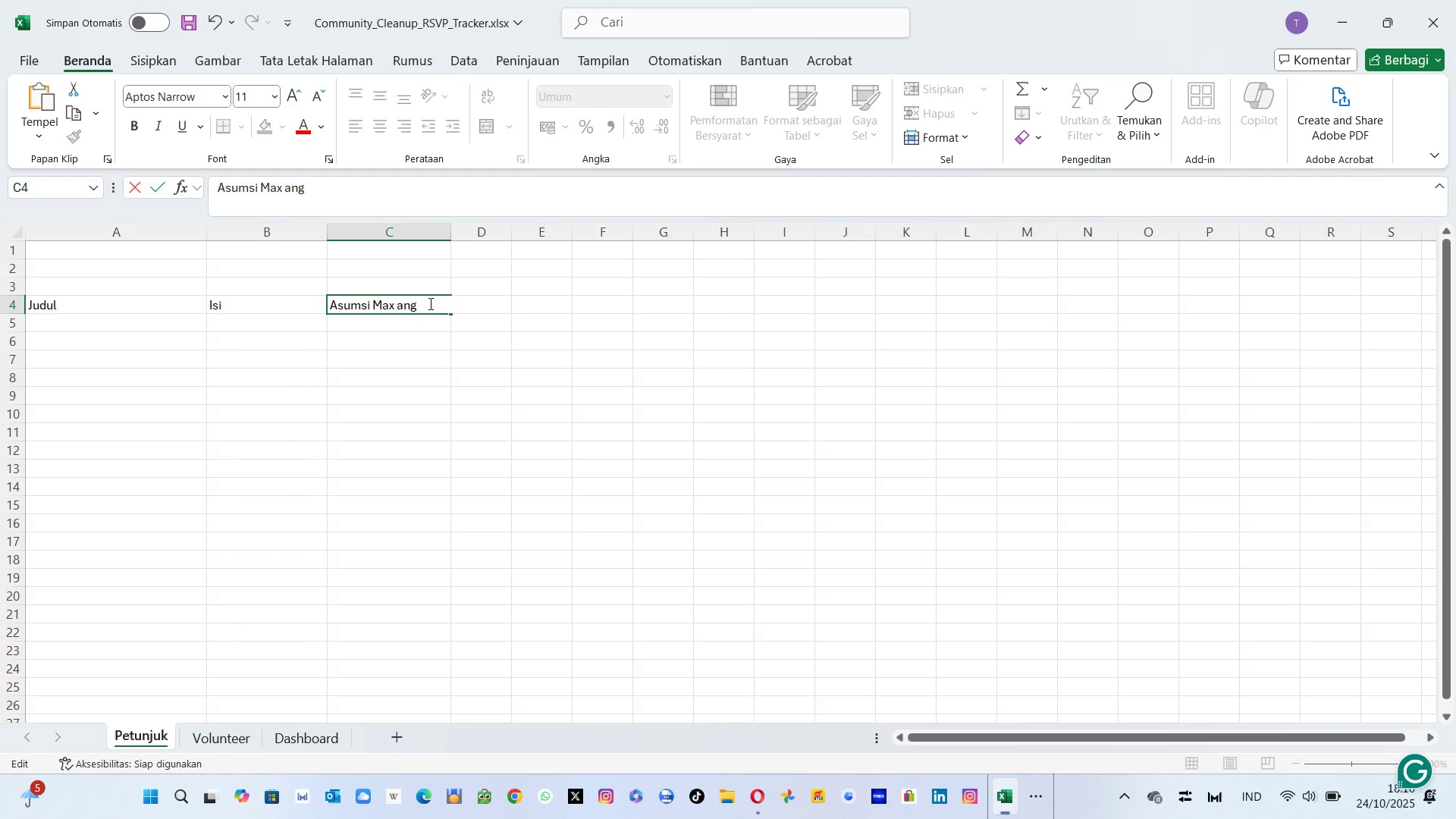 
key(ArrowRight)
 